 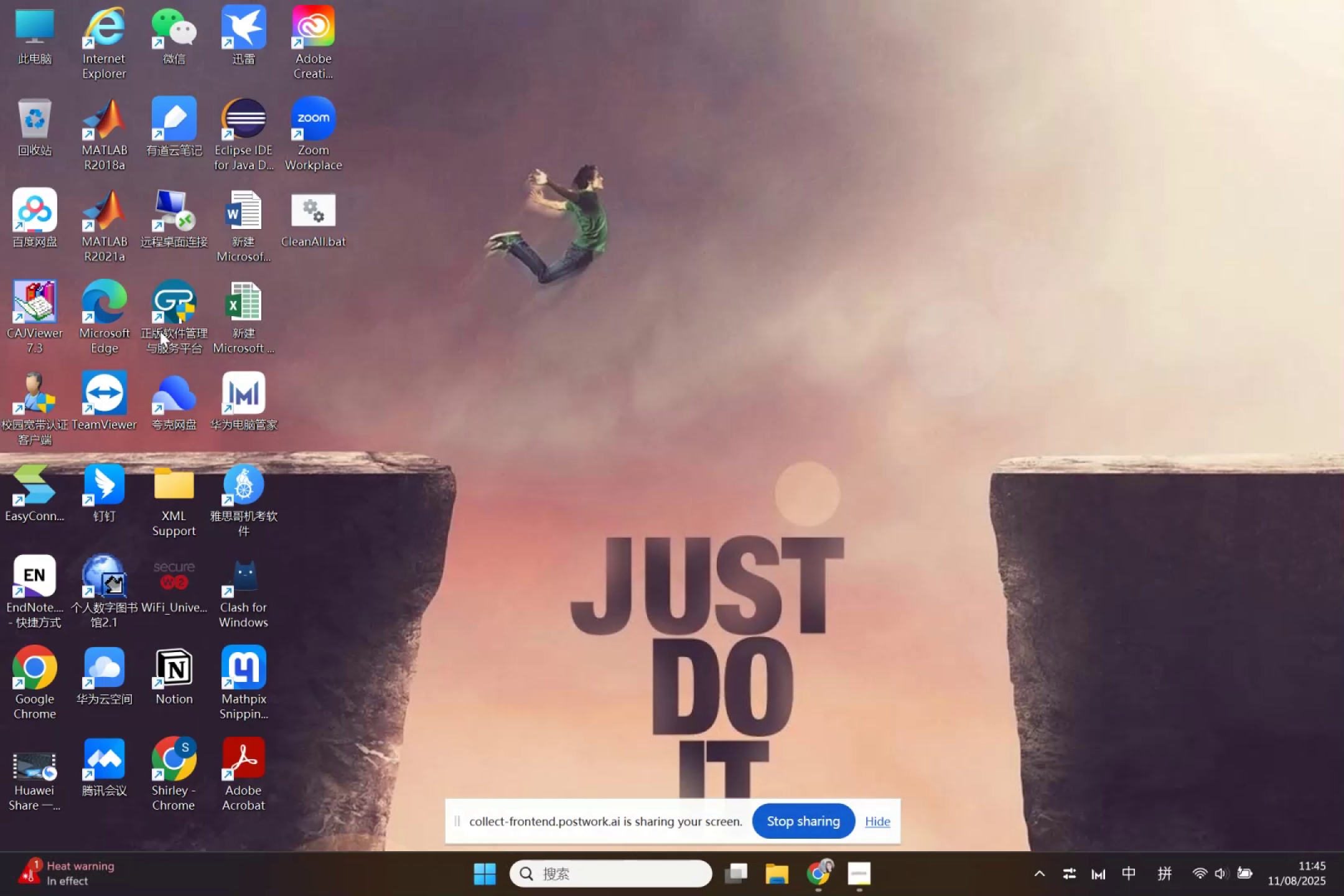 
left_click([145, 243])
 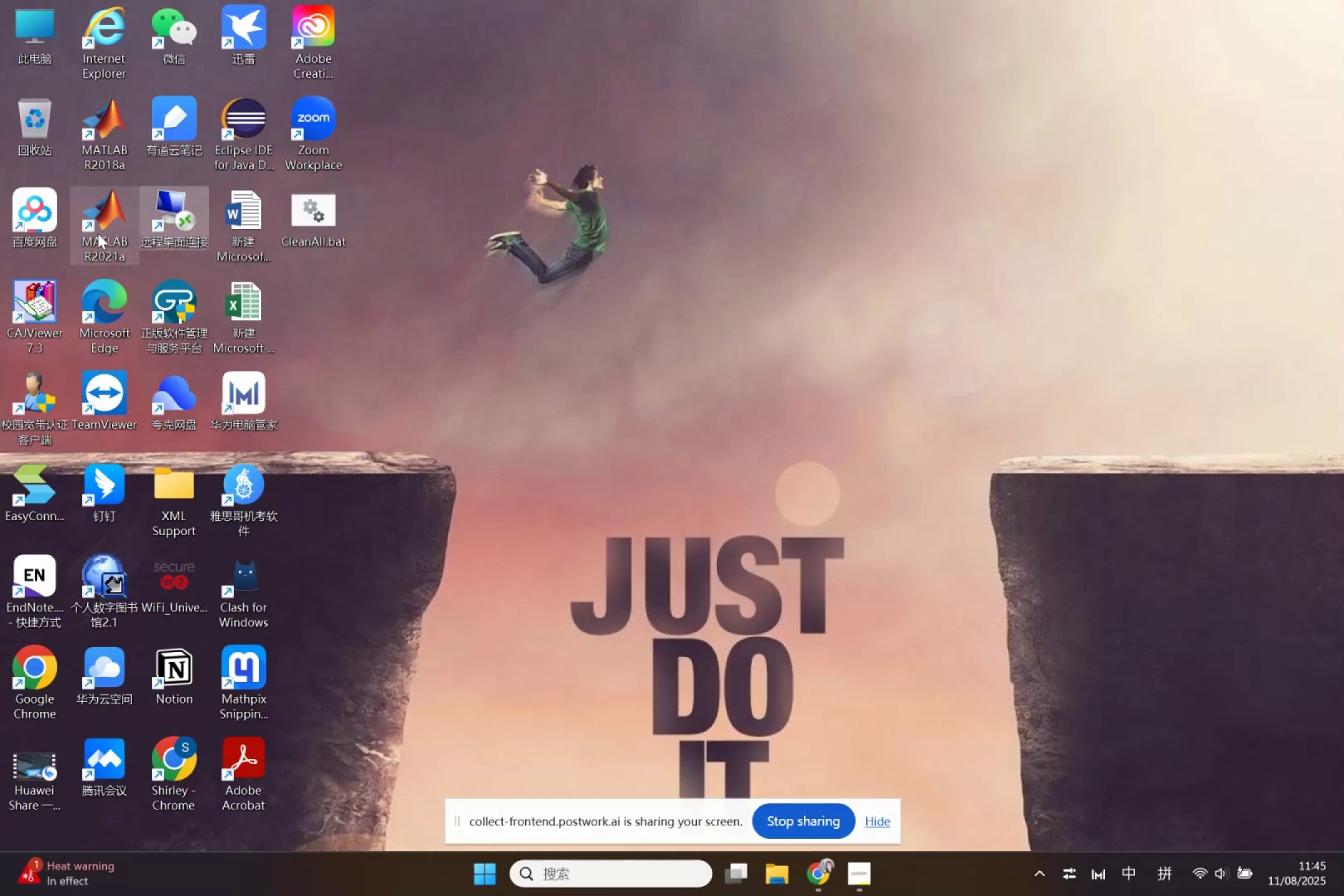 
double_click([98, 233])
 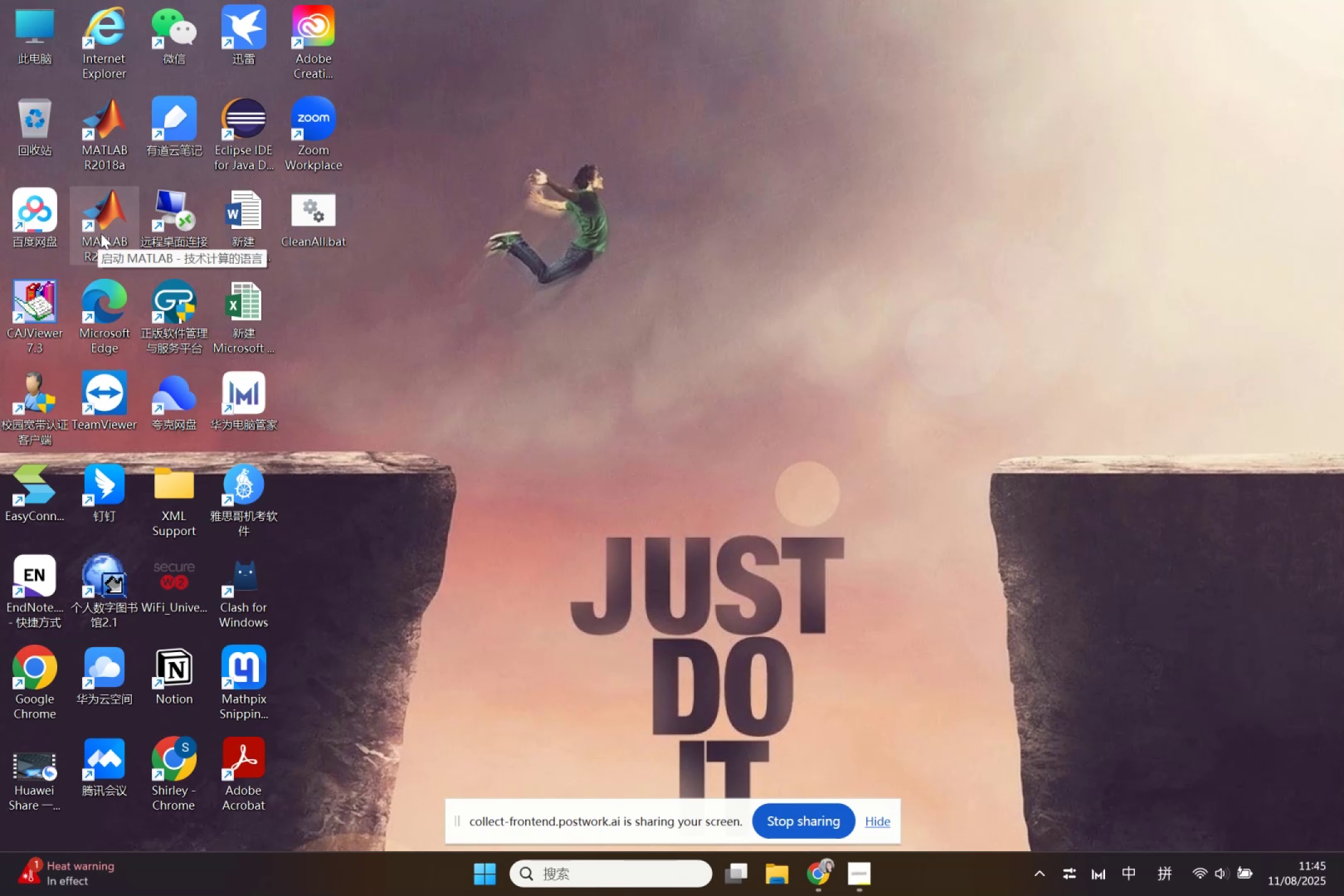 
left_click([898, 453])
 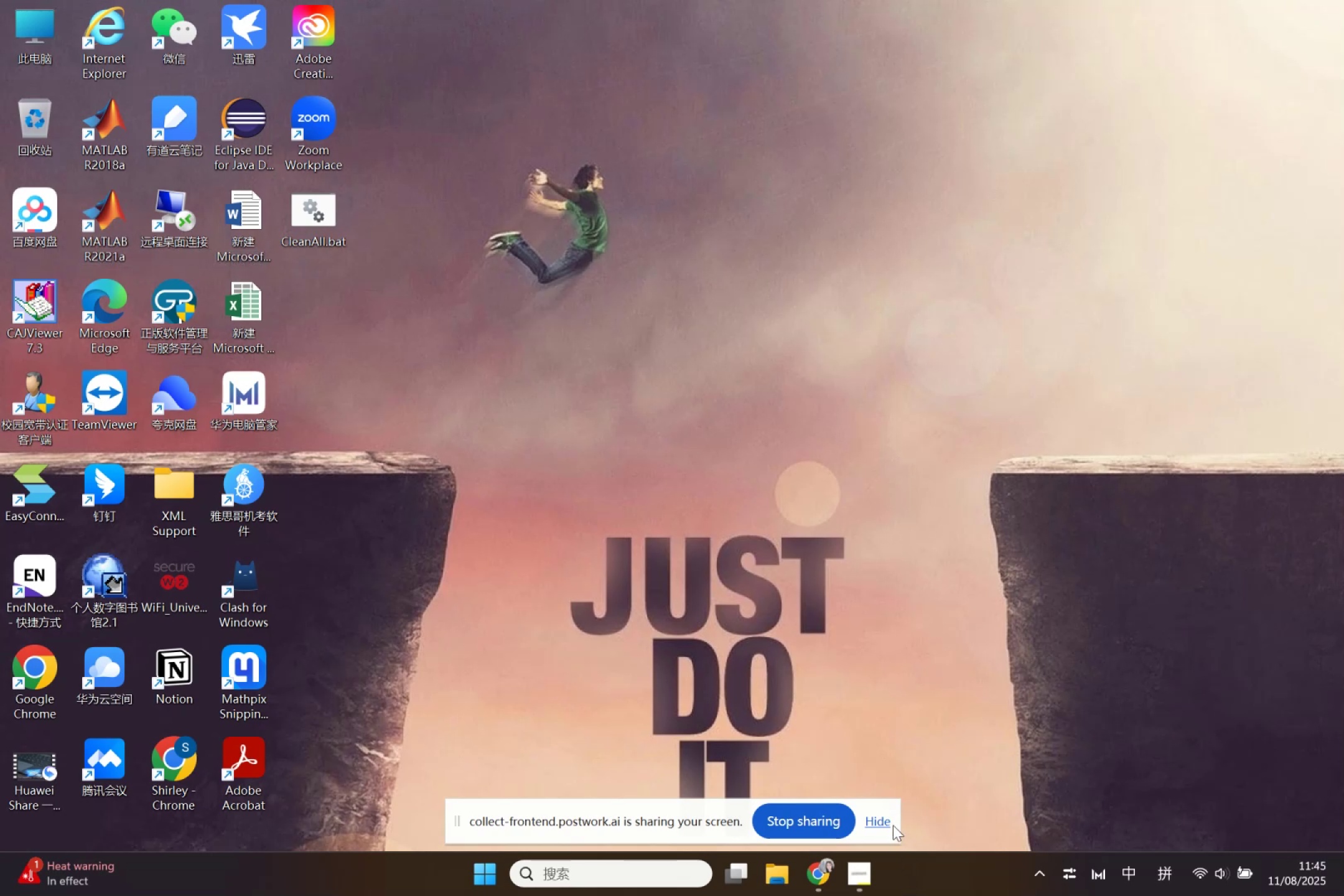 
double_click([919, 452])
 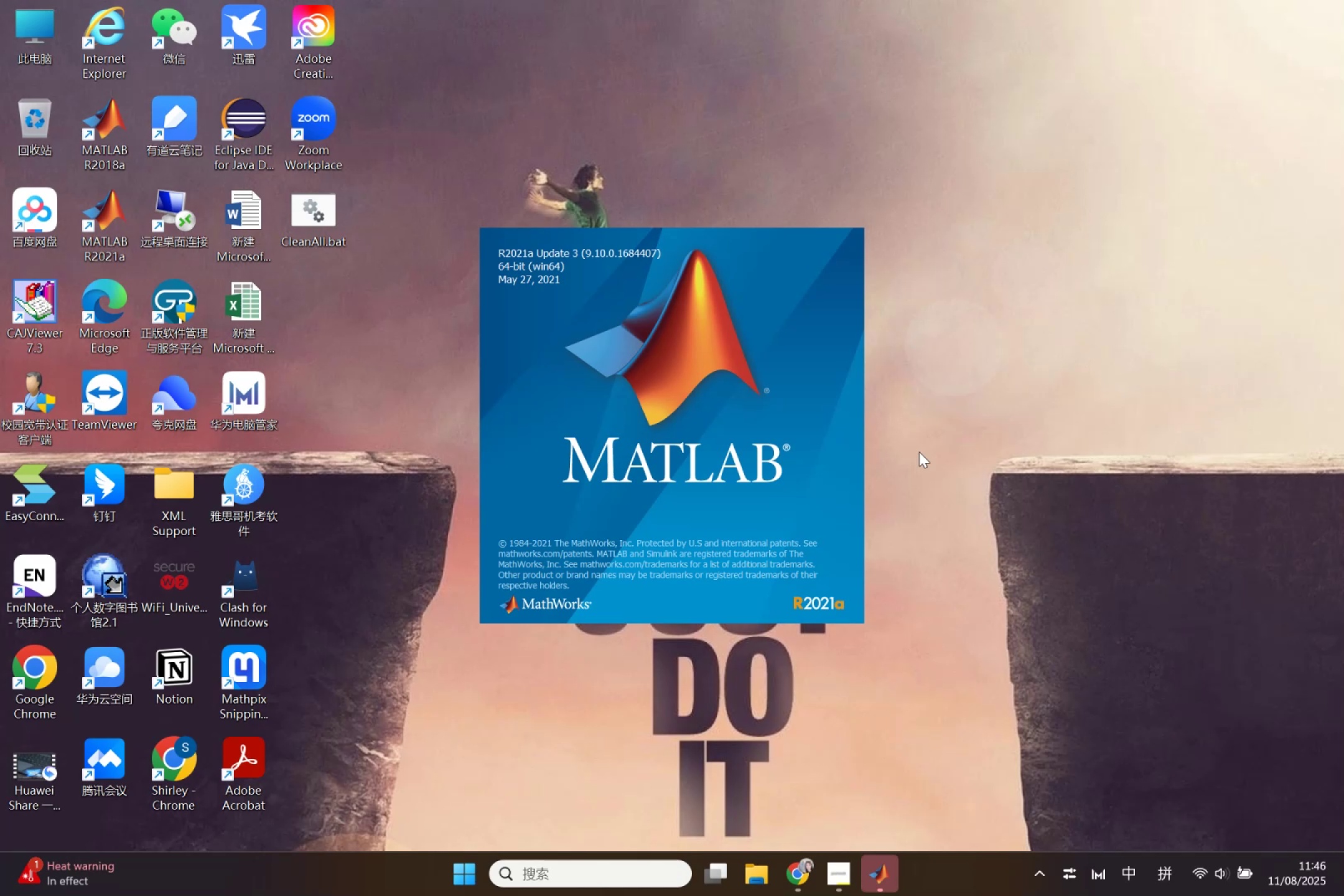 
wait(70.85)
 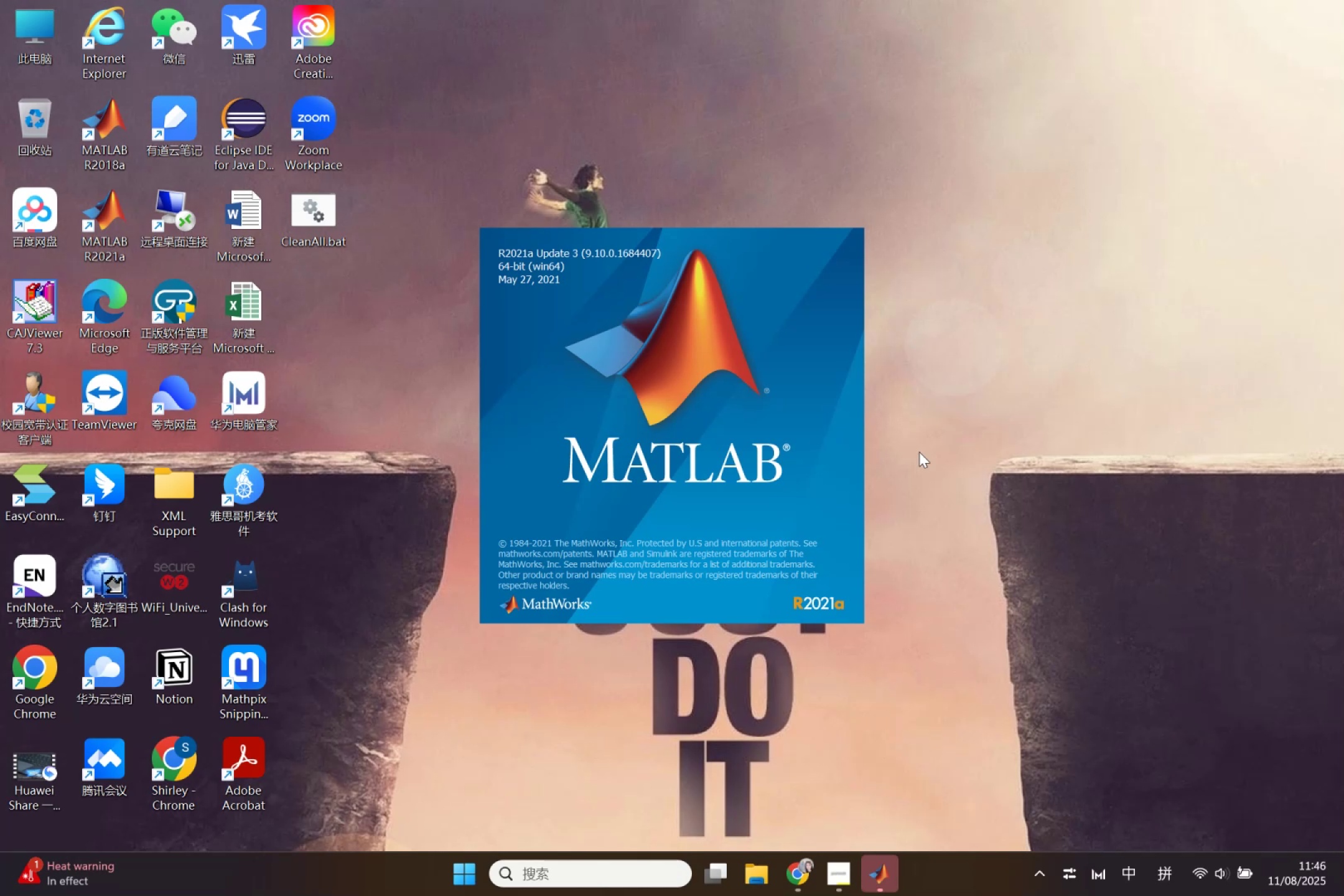 
left_click([748, 450])
 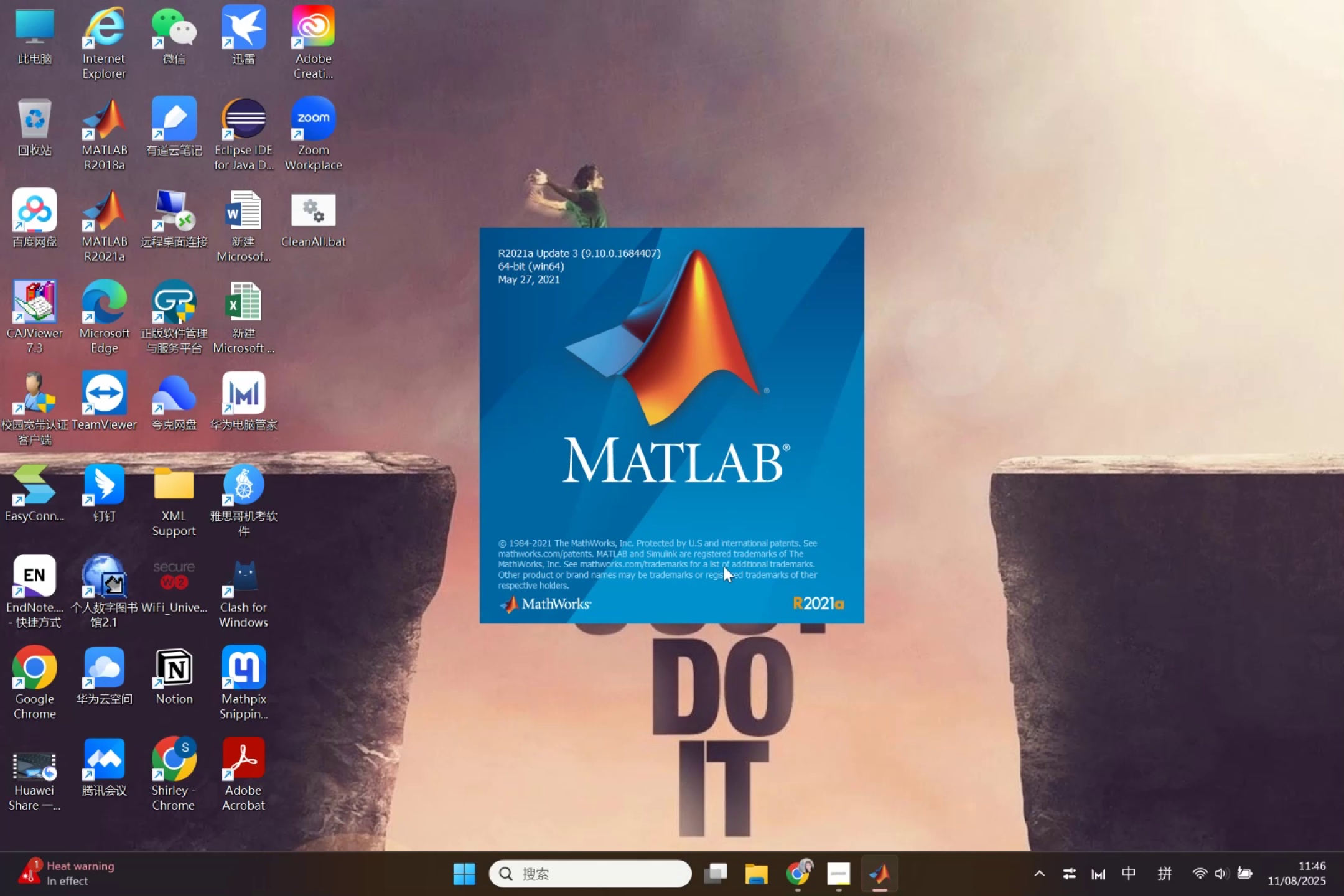 
left_click([795, 869])
 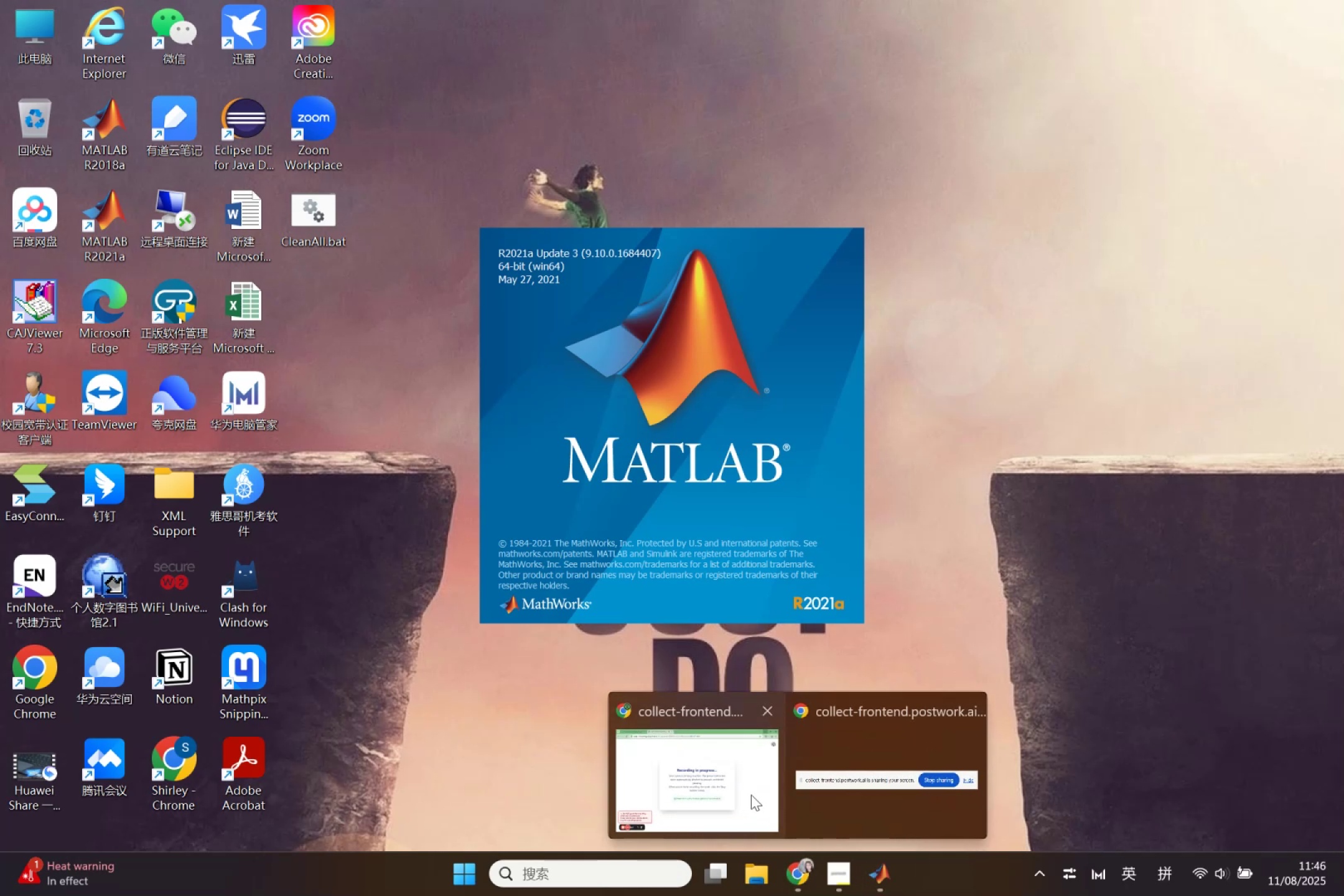 
left_click([751, 795])
 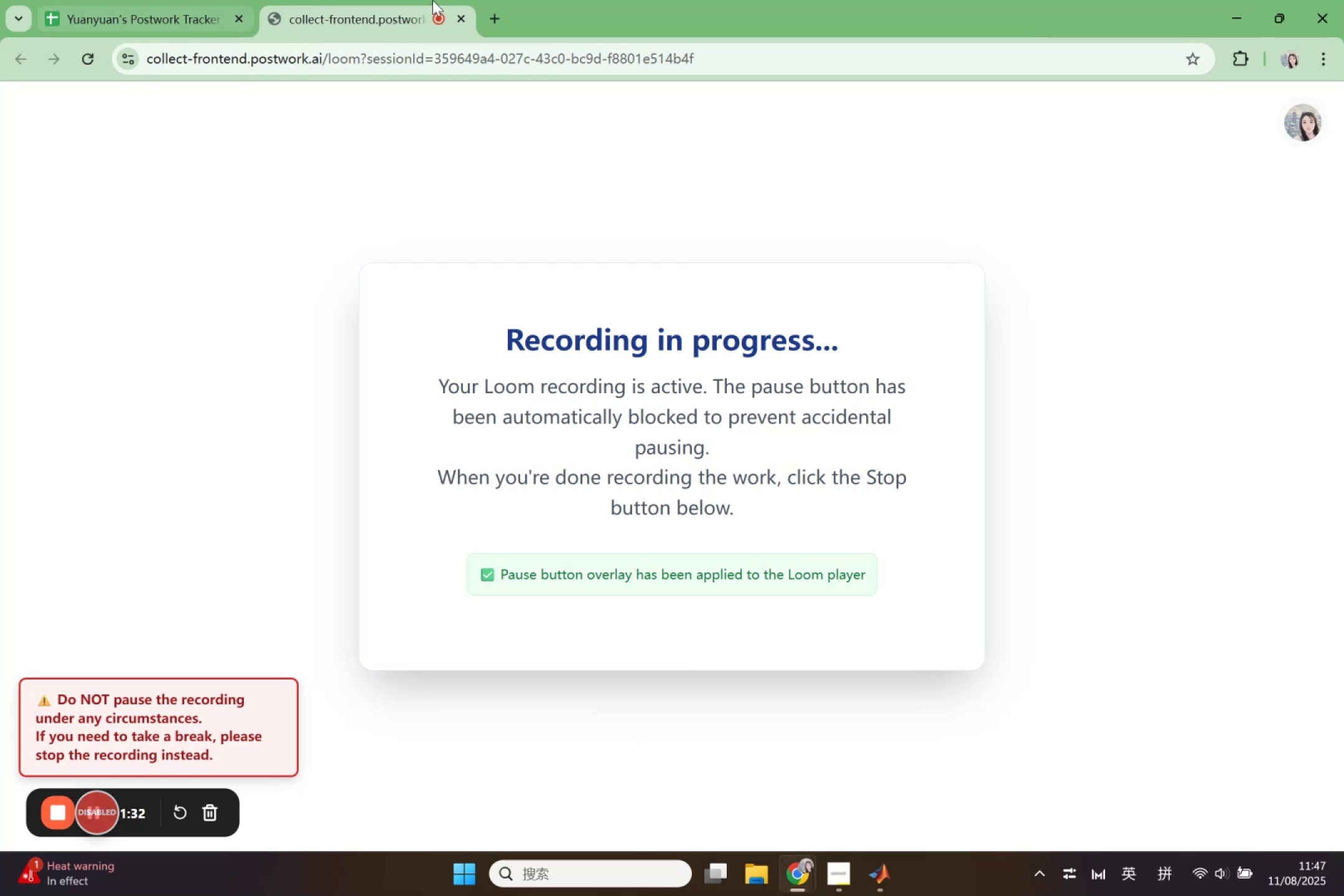 
left_click_drag(start_coordinate=[182, 7], to_coordinate=[413, 4])
 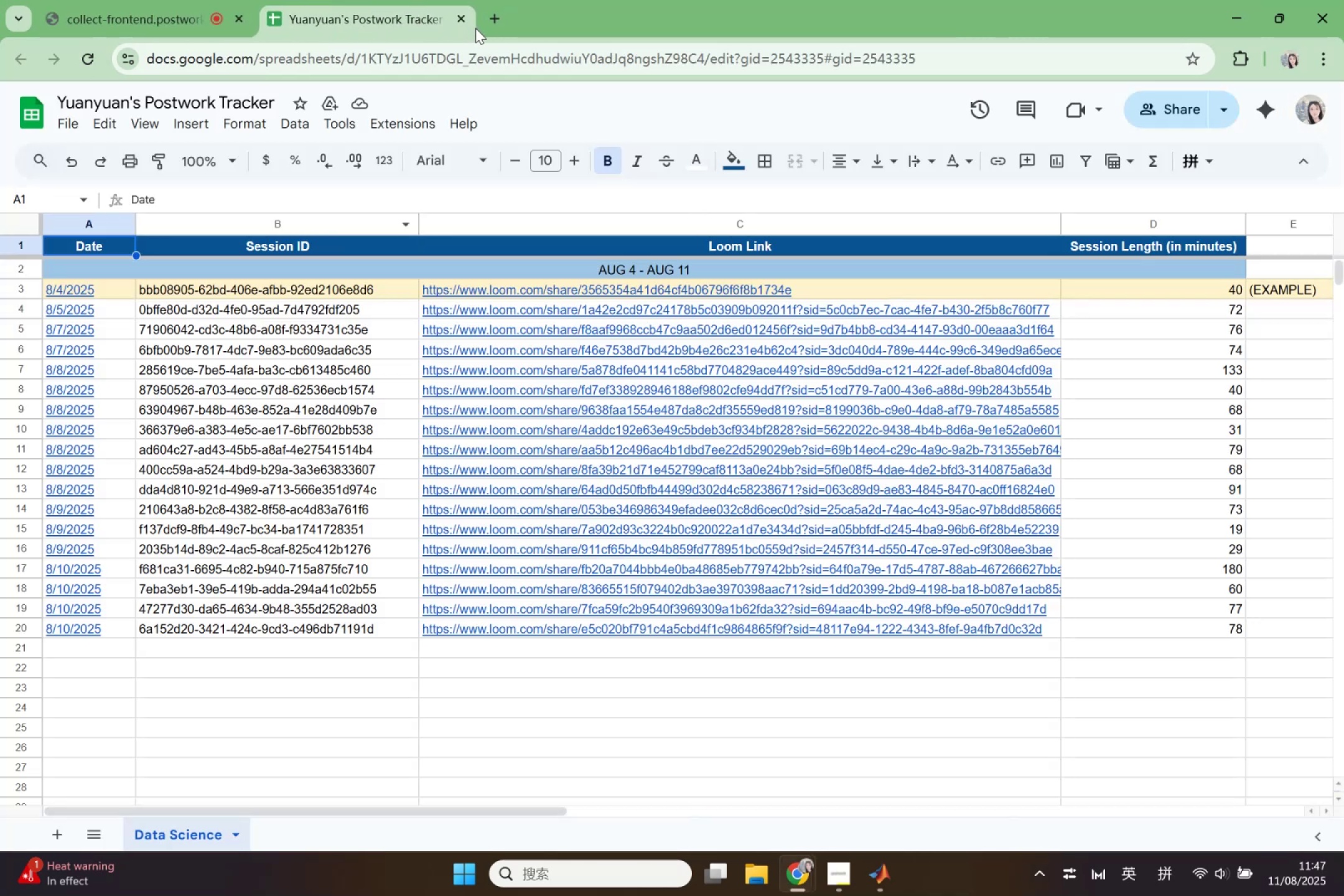 
left_click([492, 23])
 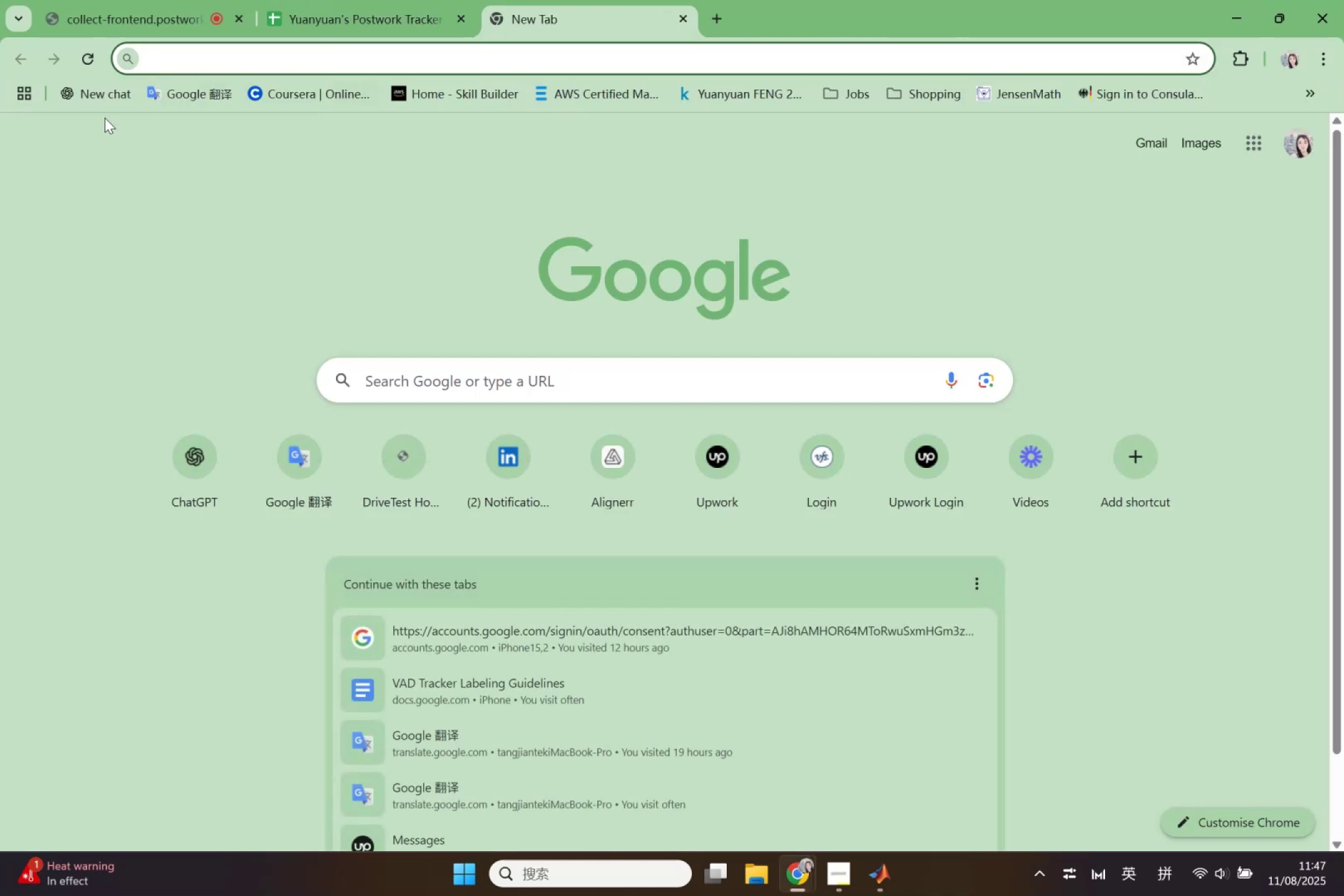 
left_click([103, 84])
 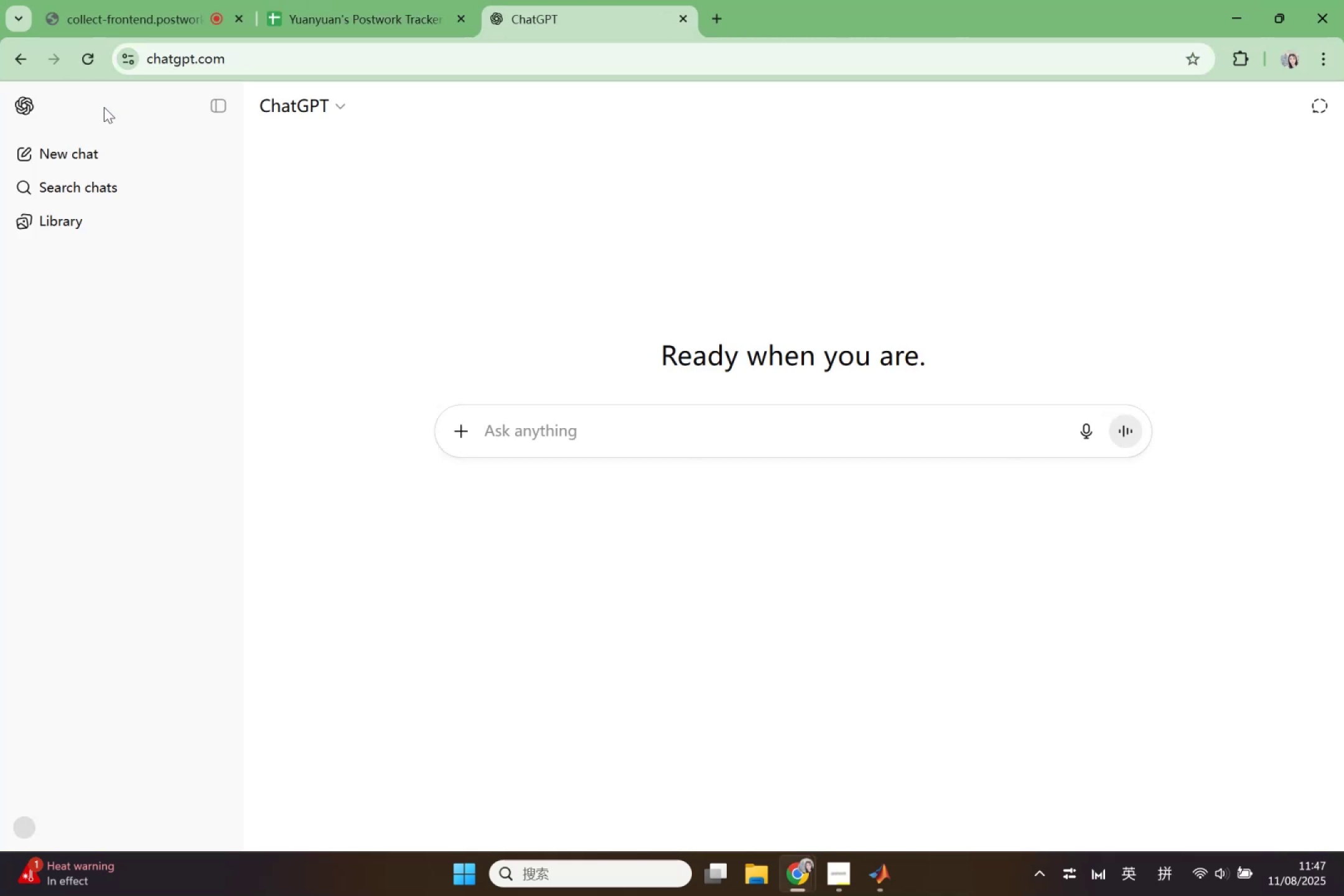 
mouse_move([103, 375])
 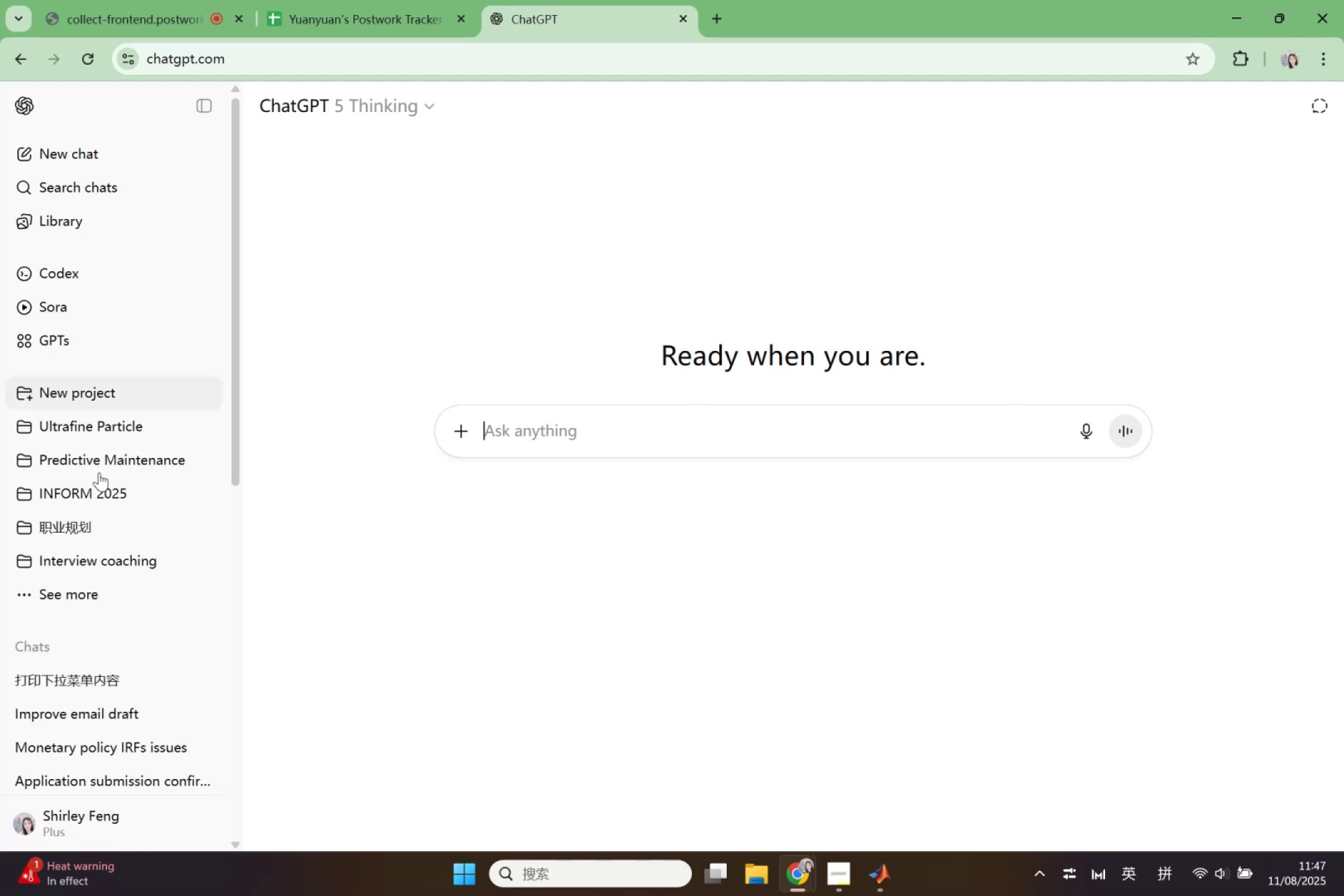 
scroll: coordinate [99, 547], scroll_direction: down, amount: 2.0
 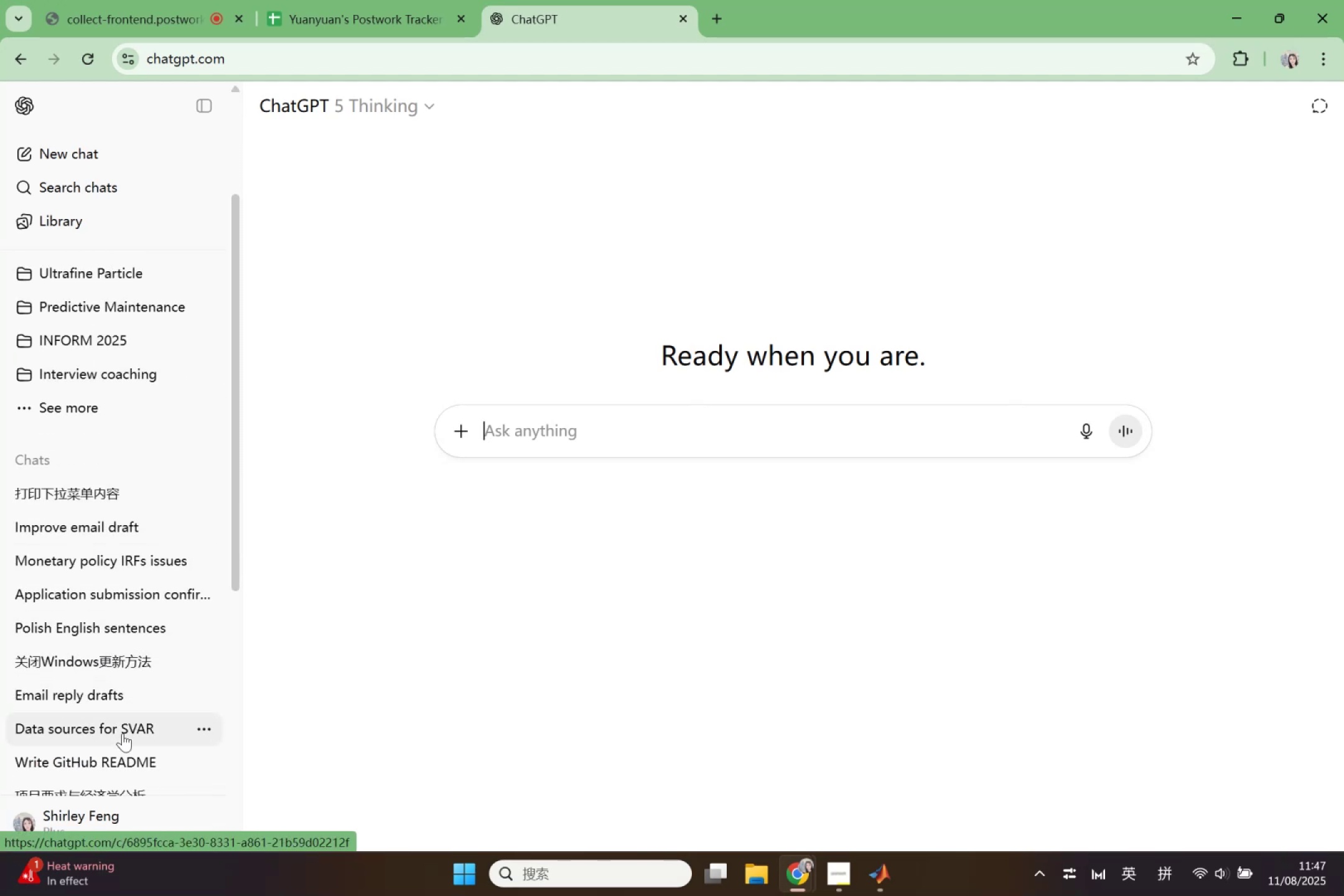 
wait(5.07)
 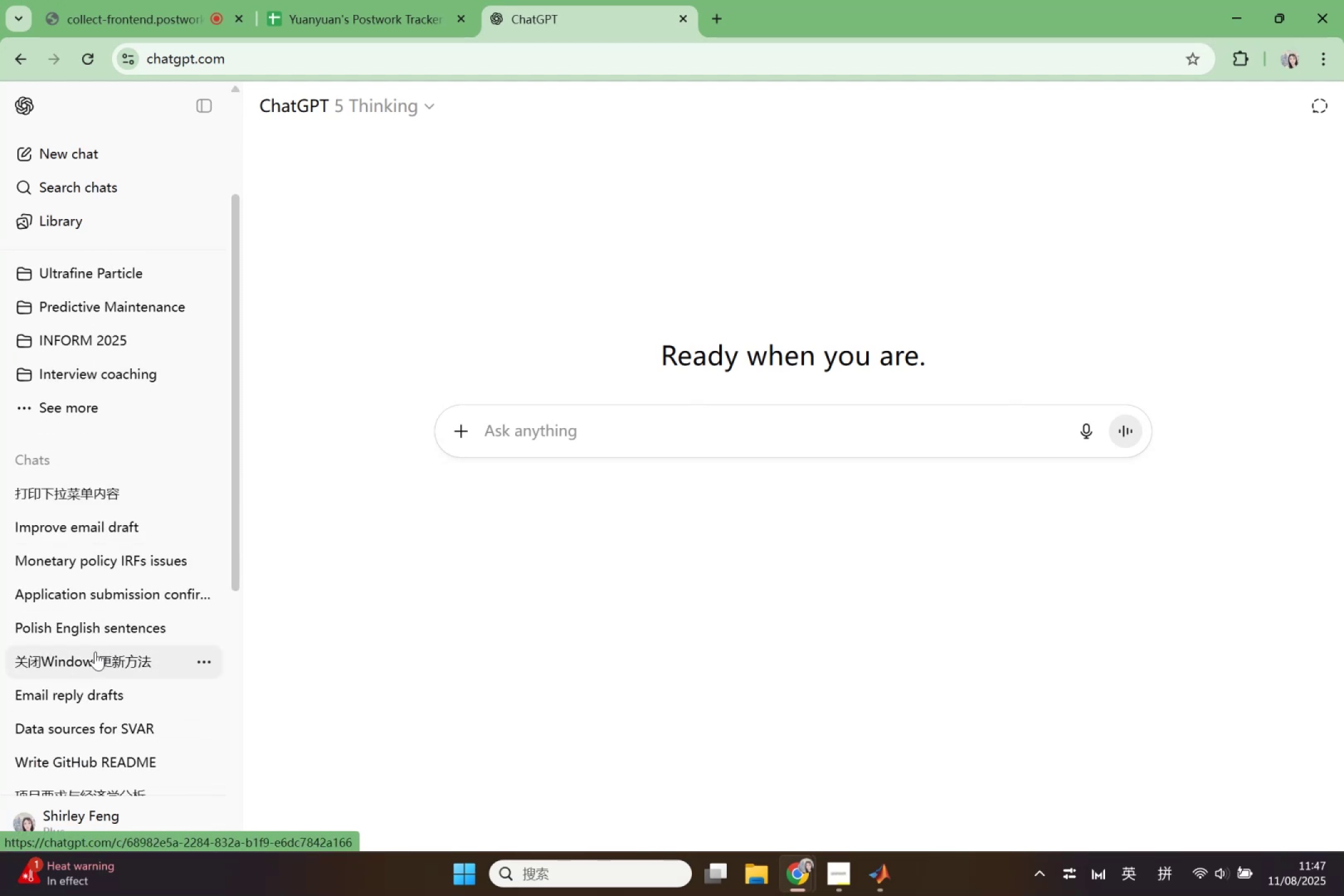 
left_click([123, 727])
 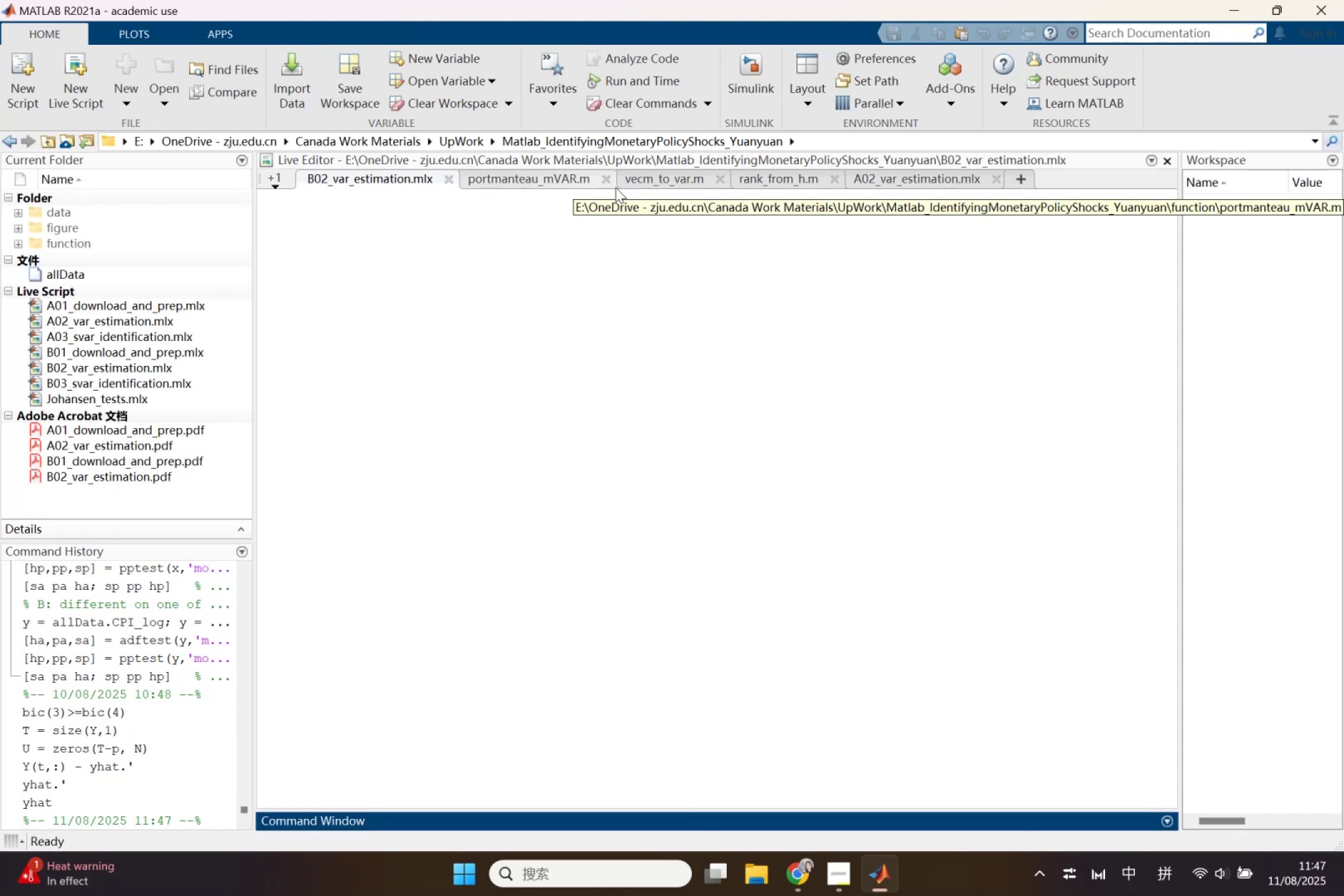 
wait(14.63)
 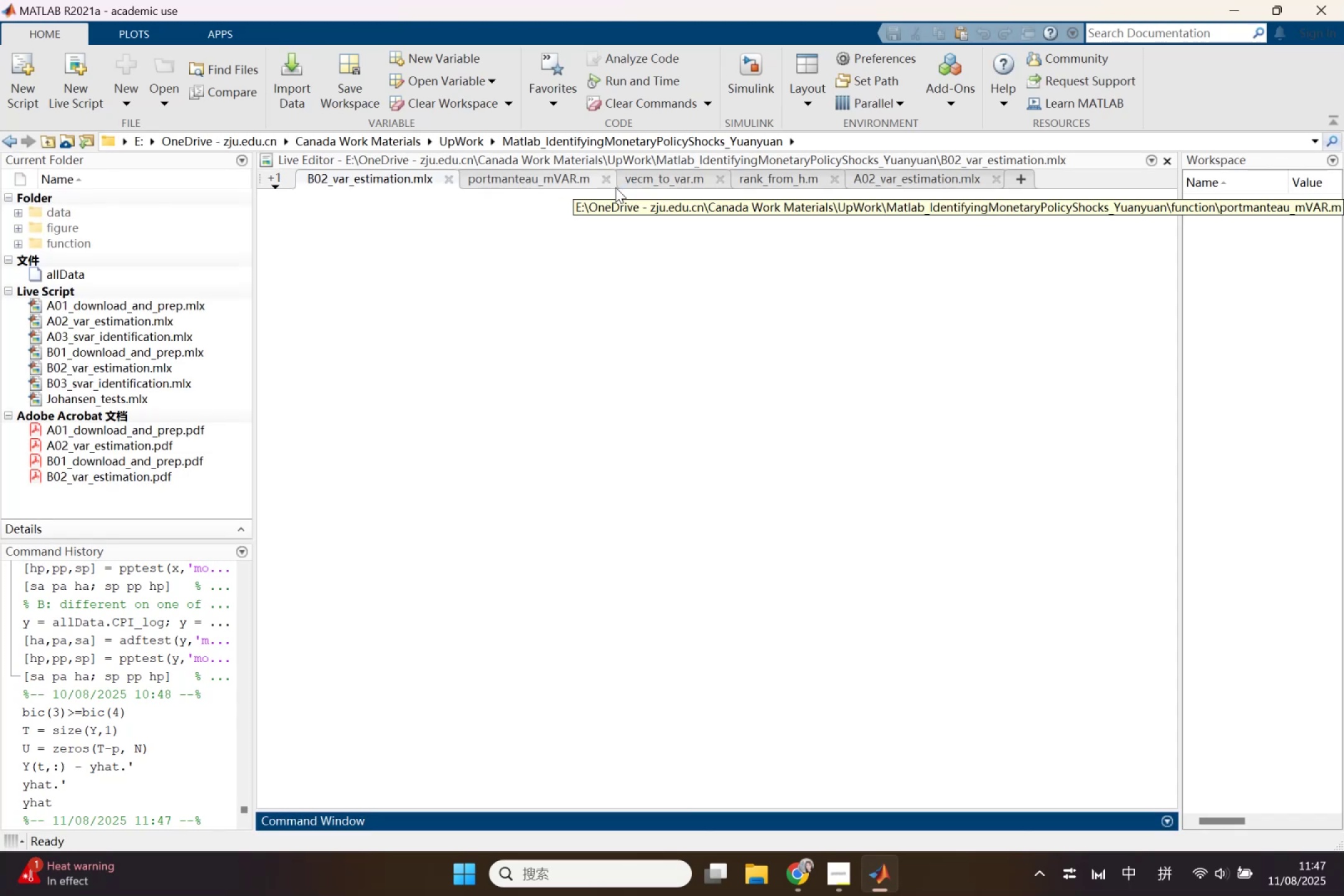 
left_click([559, 182])
 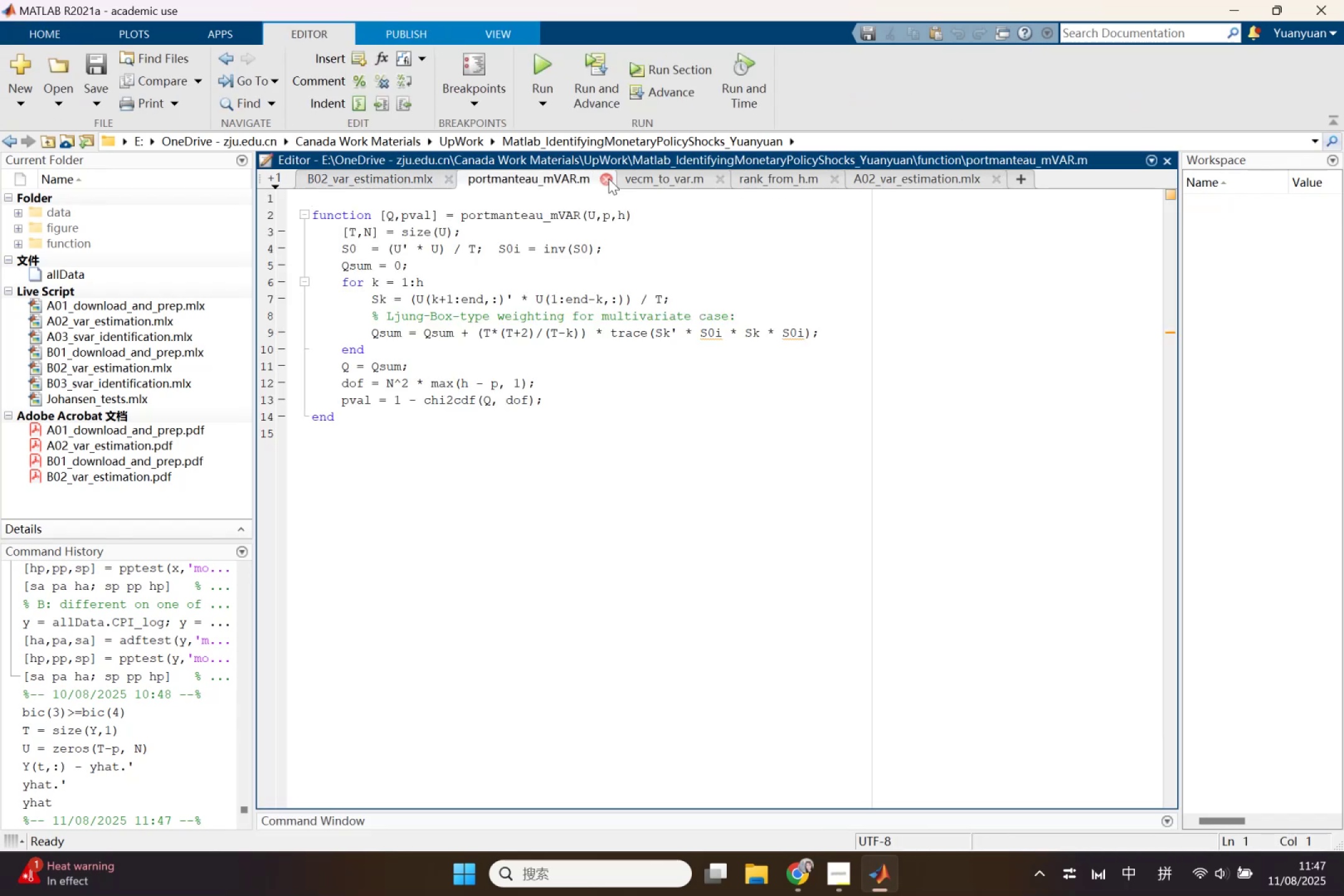 
left_click([646, 170])
 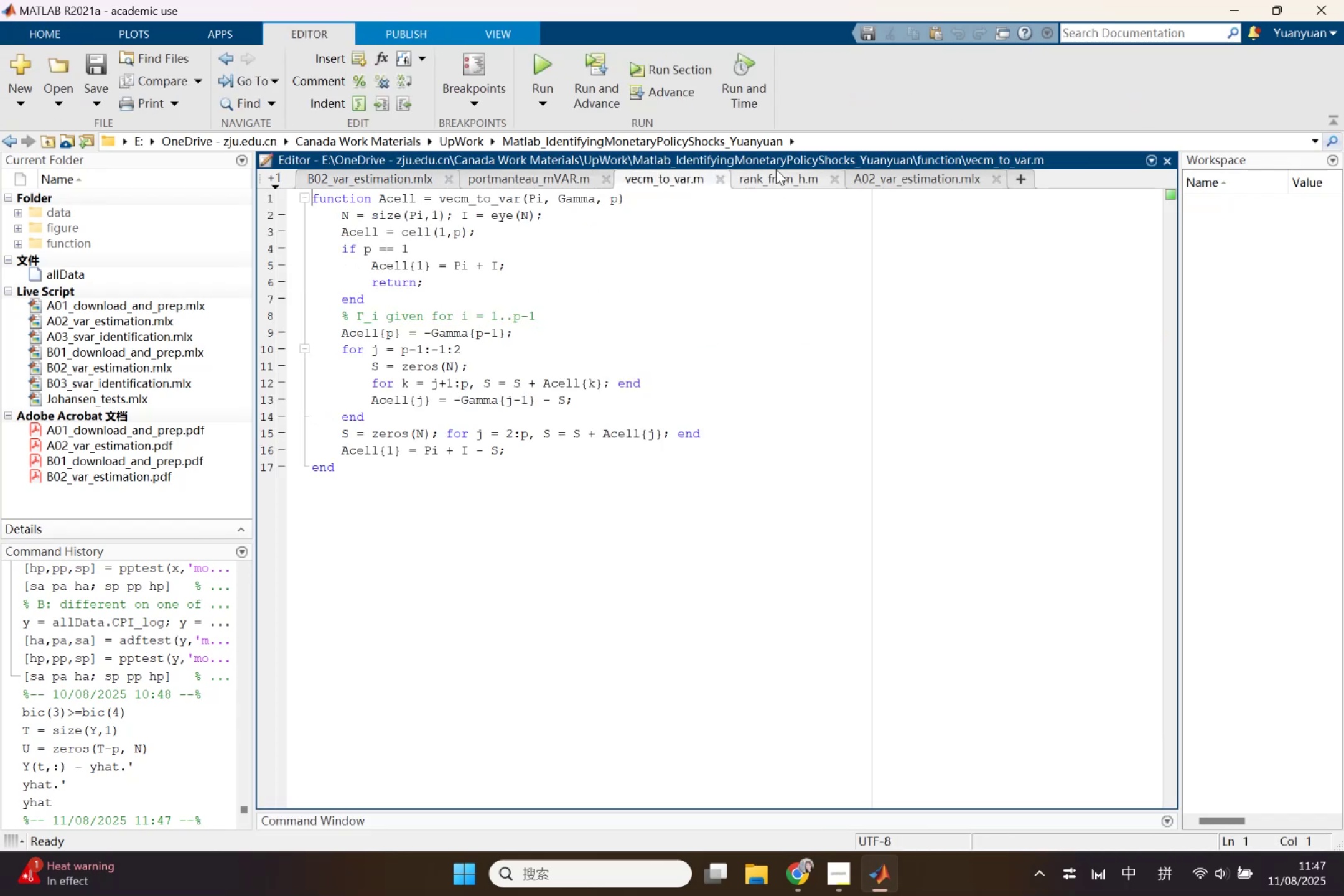 
left_click([776, 169])
 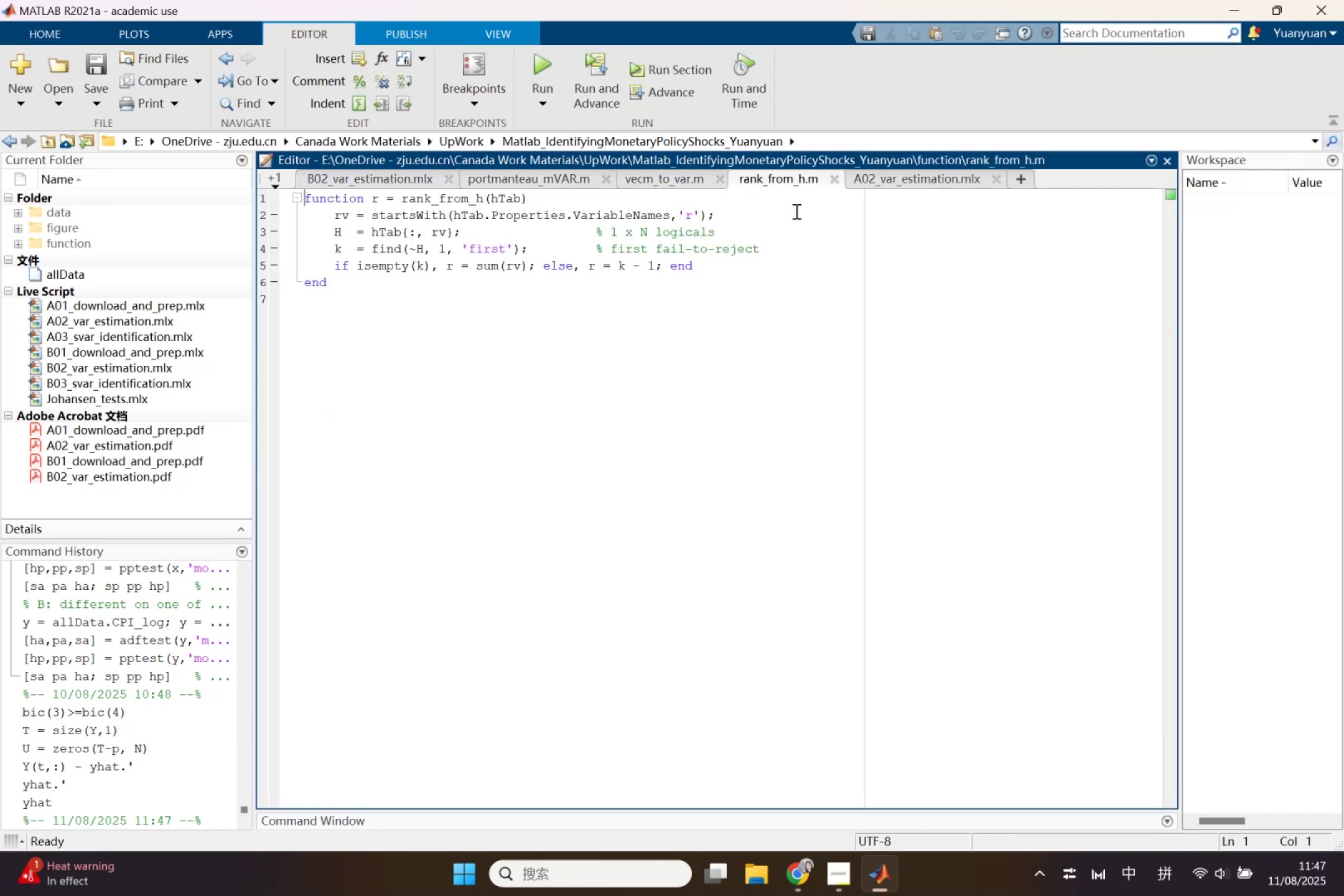 
left_click([910, 180])
 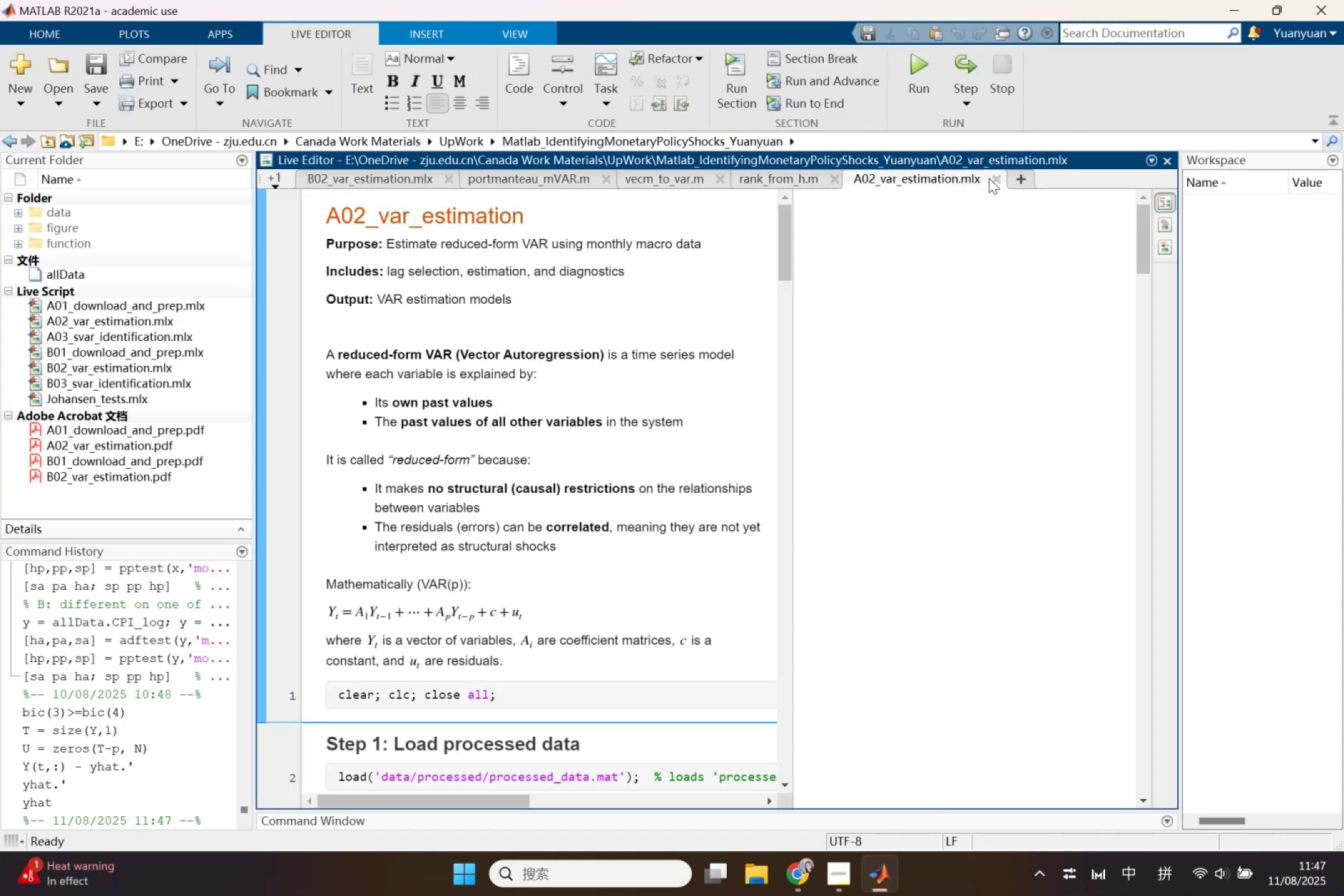 
left_click([996, 176])
 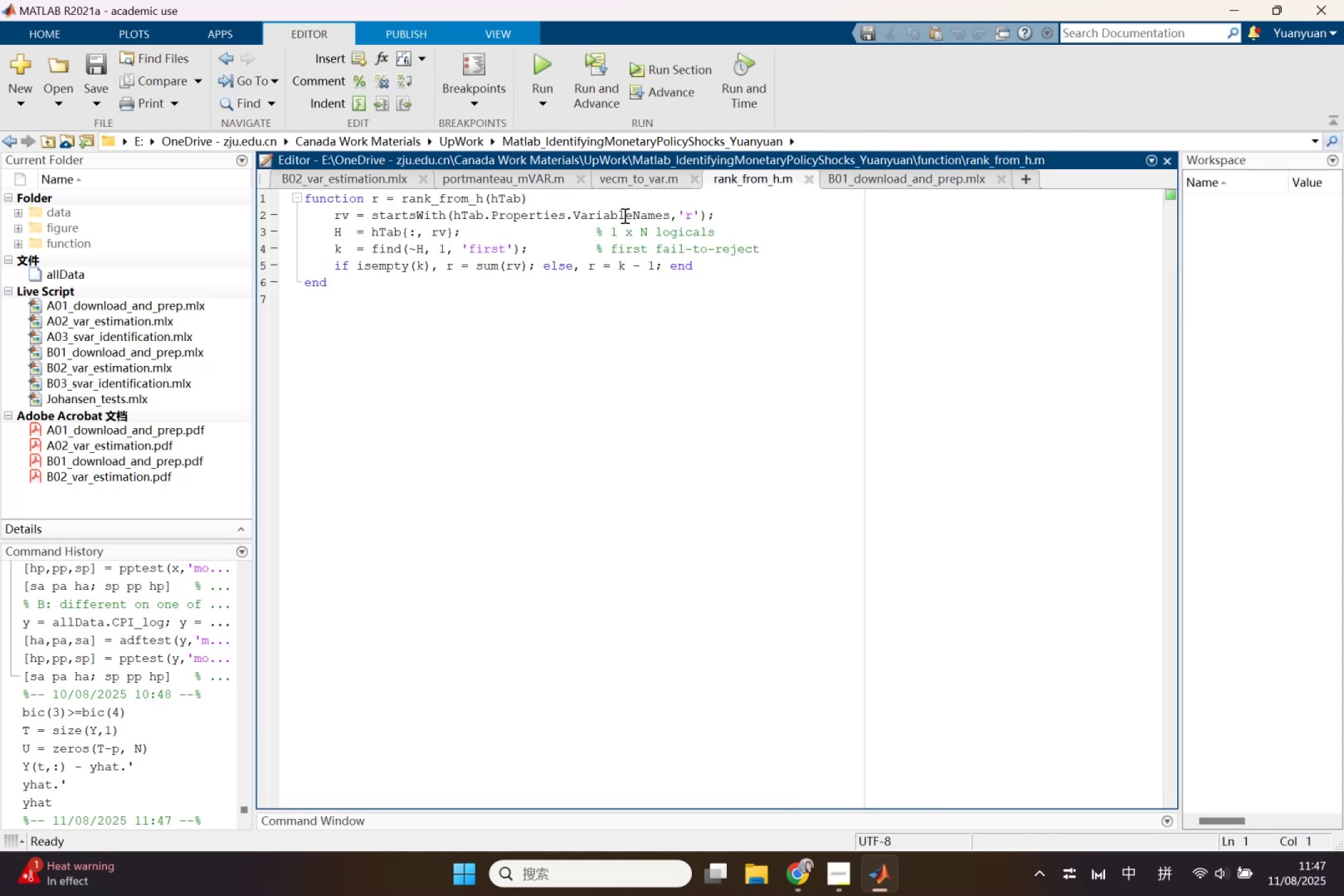 
wait(5.45)
 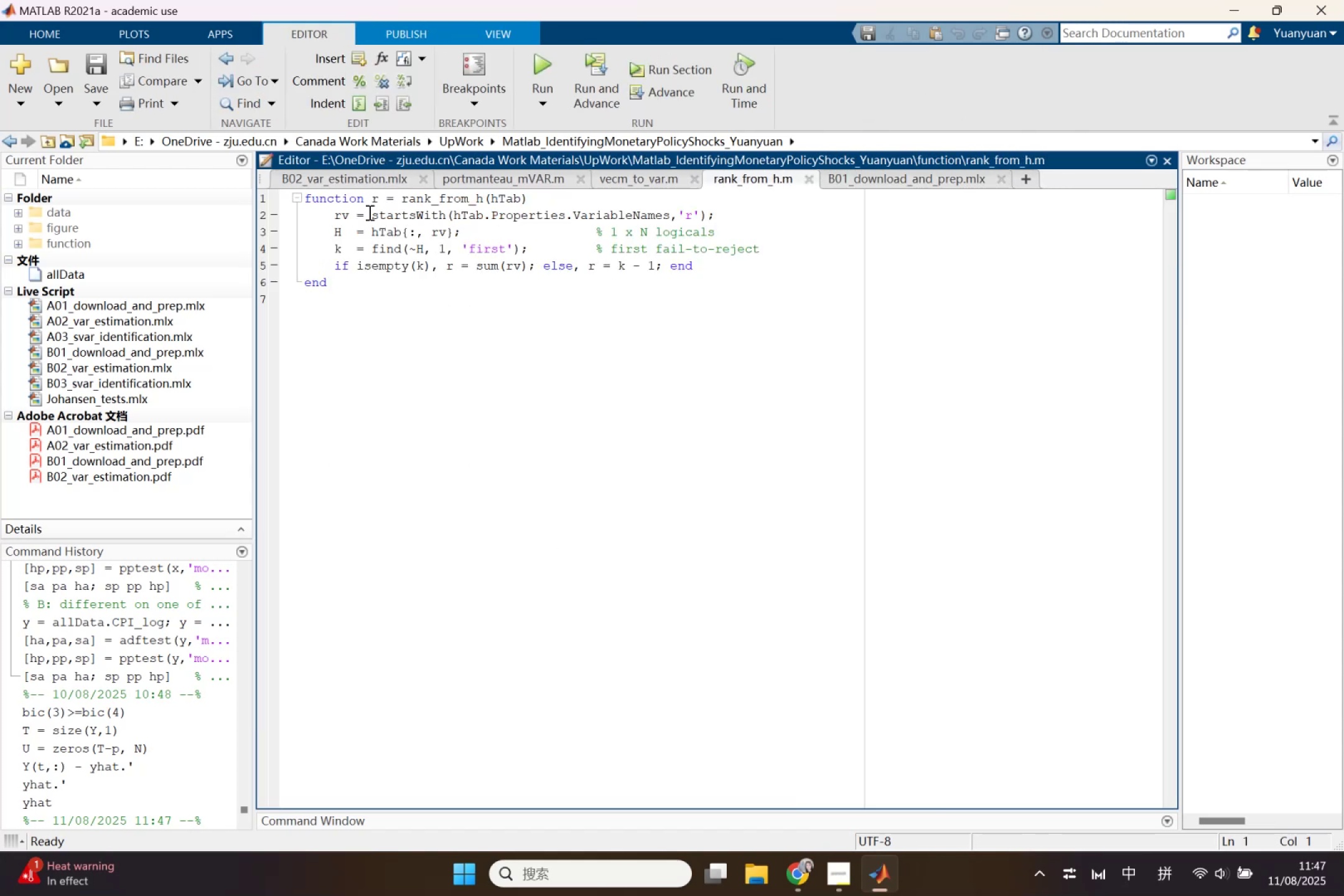 
left_click_drag(start_coordinate=[306, 202], to_coordinate=[366, 289])
 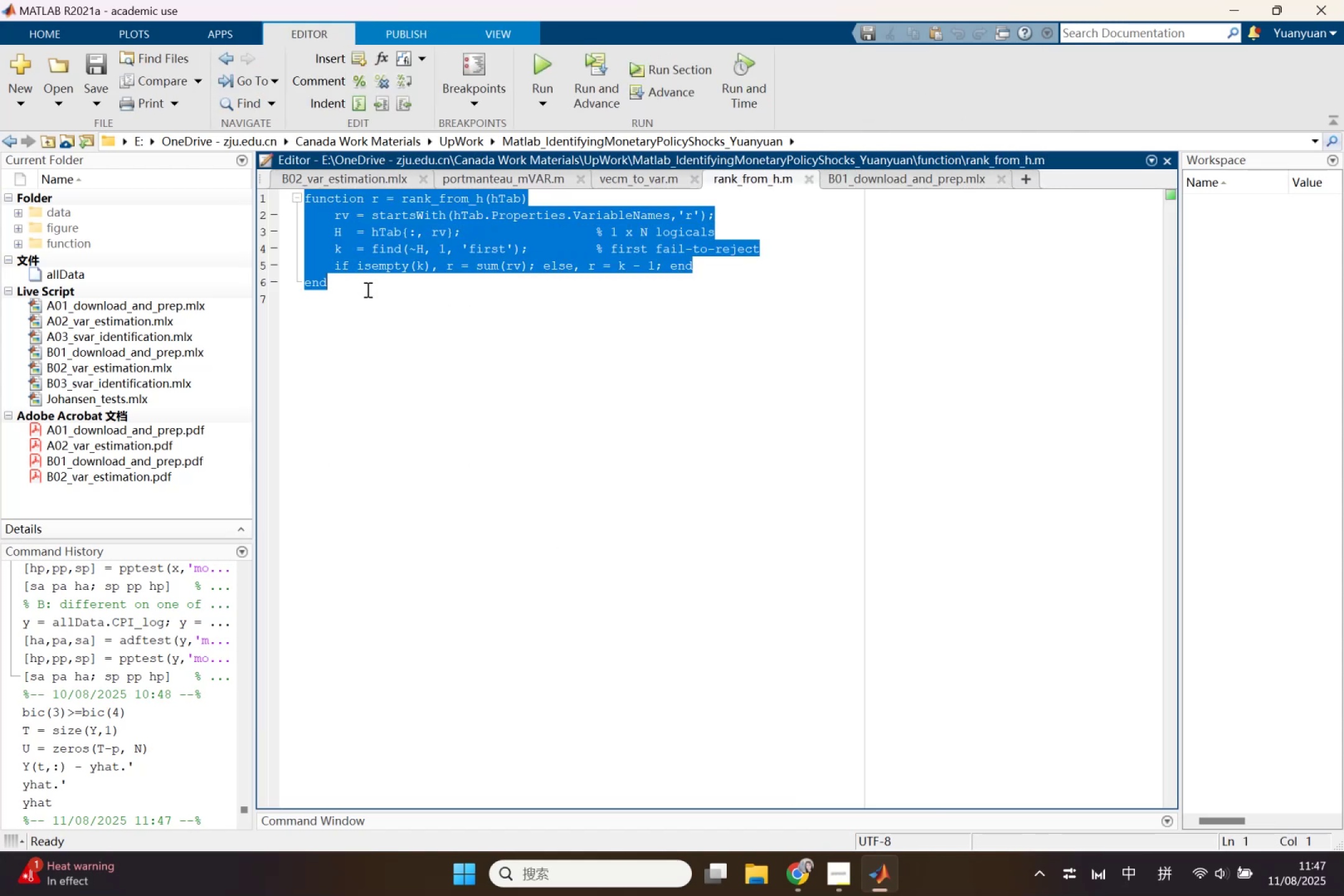 
key(Control+ControlLeft)
 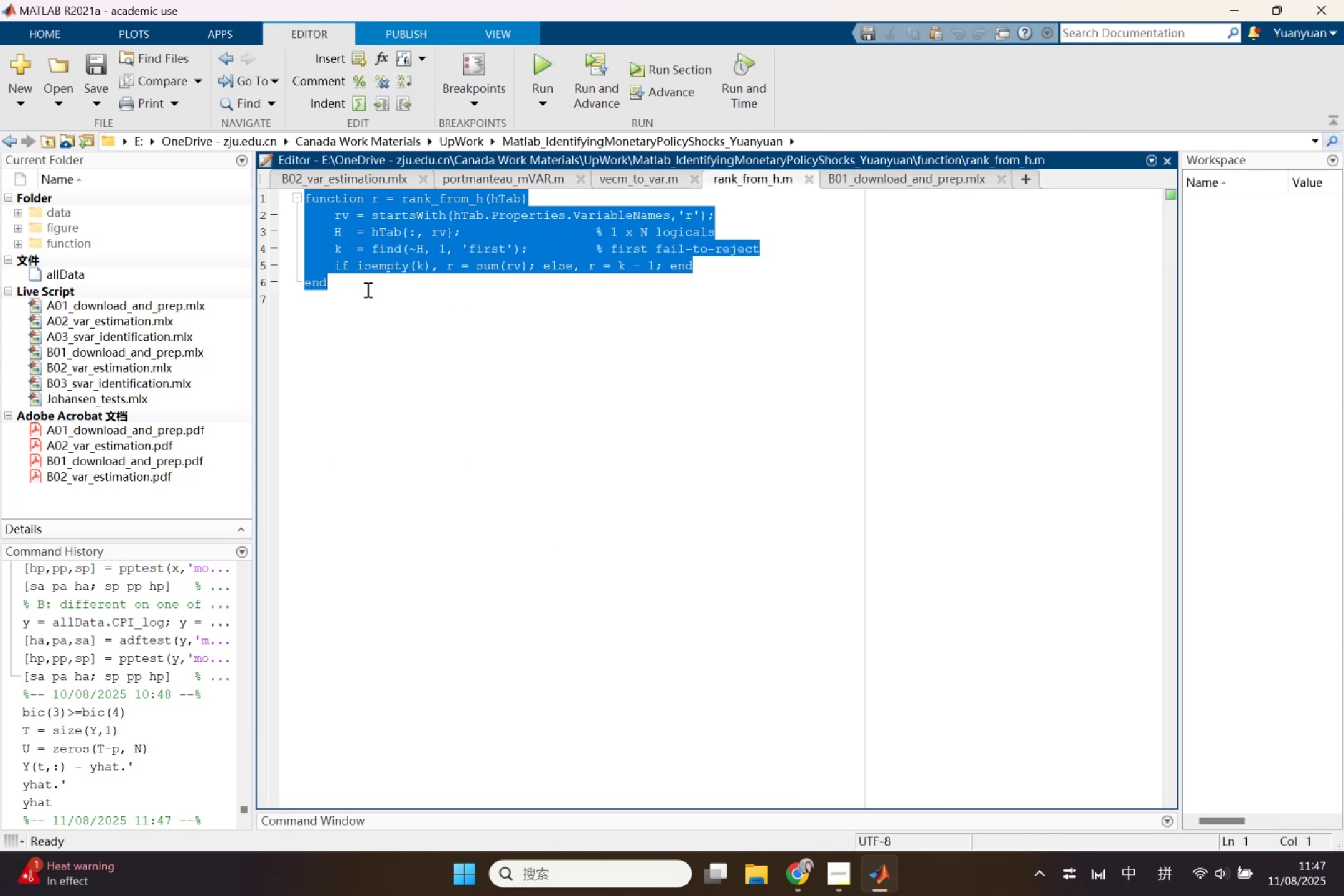 
key(Control+C)
 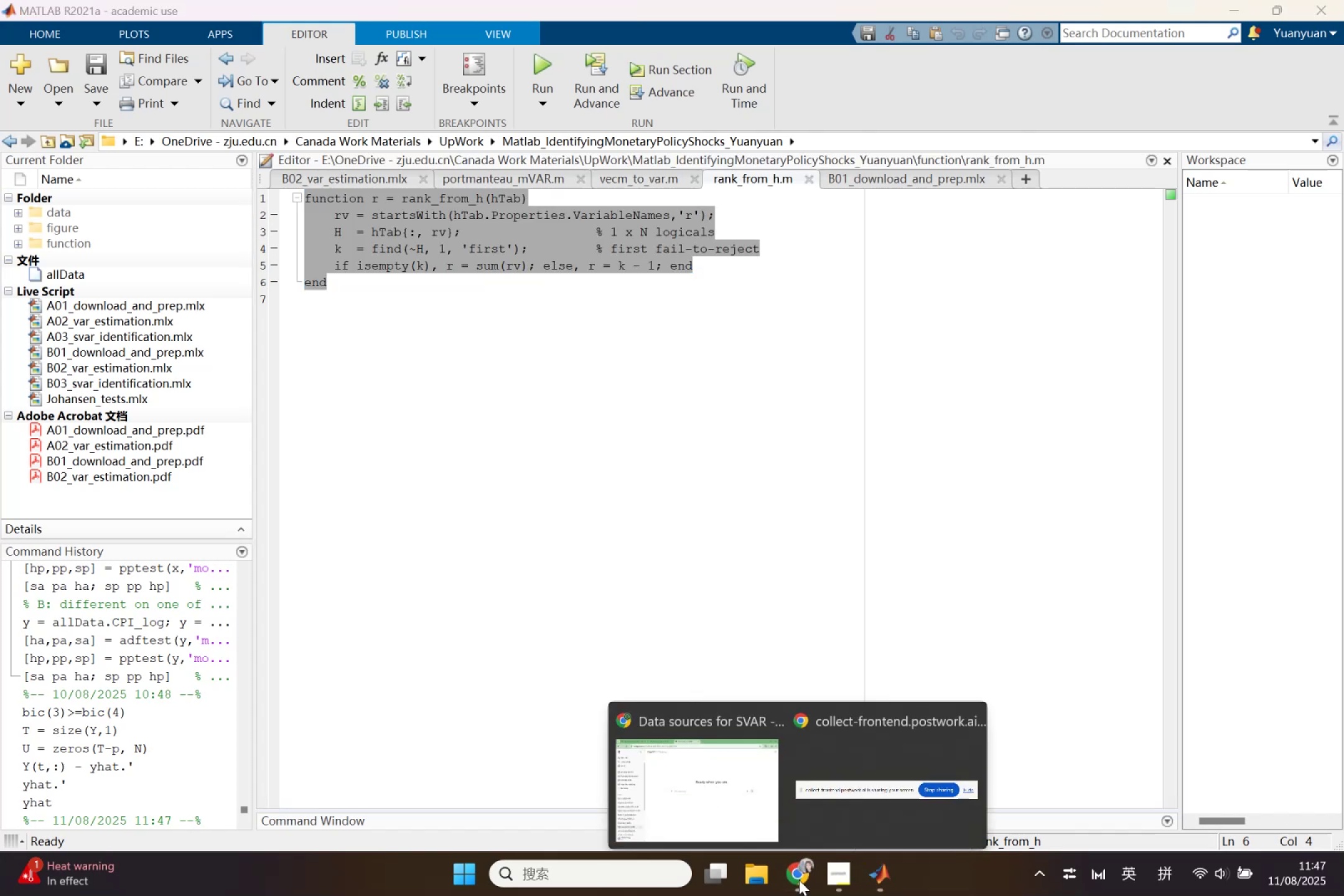 
left_click([715, 773])
 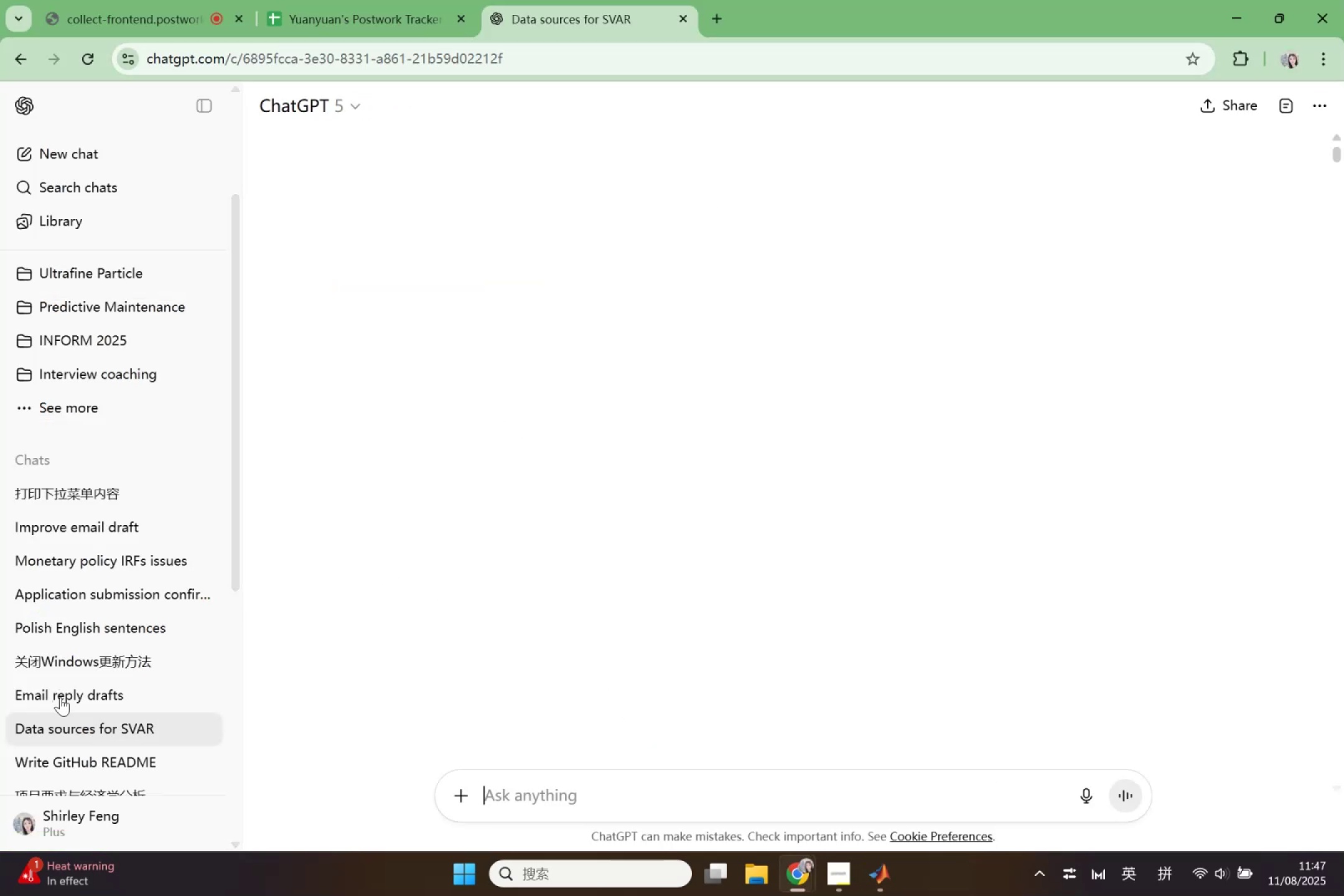 
mouse_move([136, 536])
 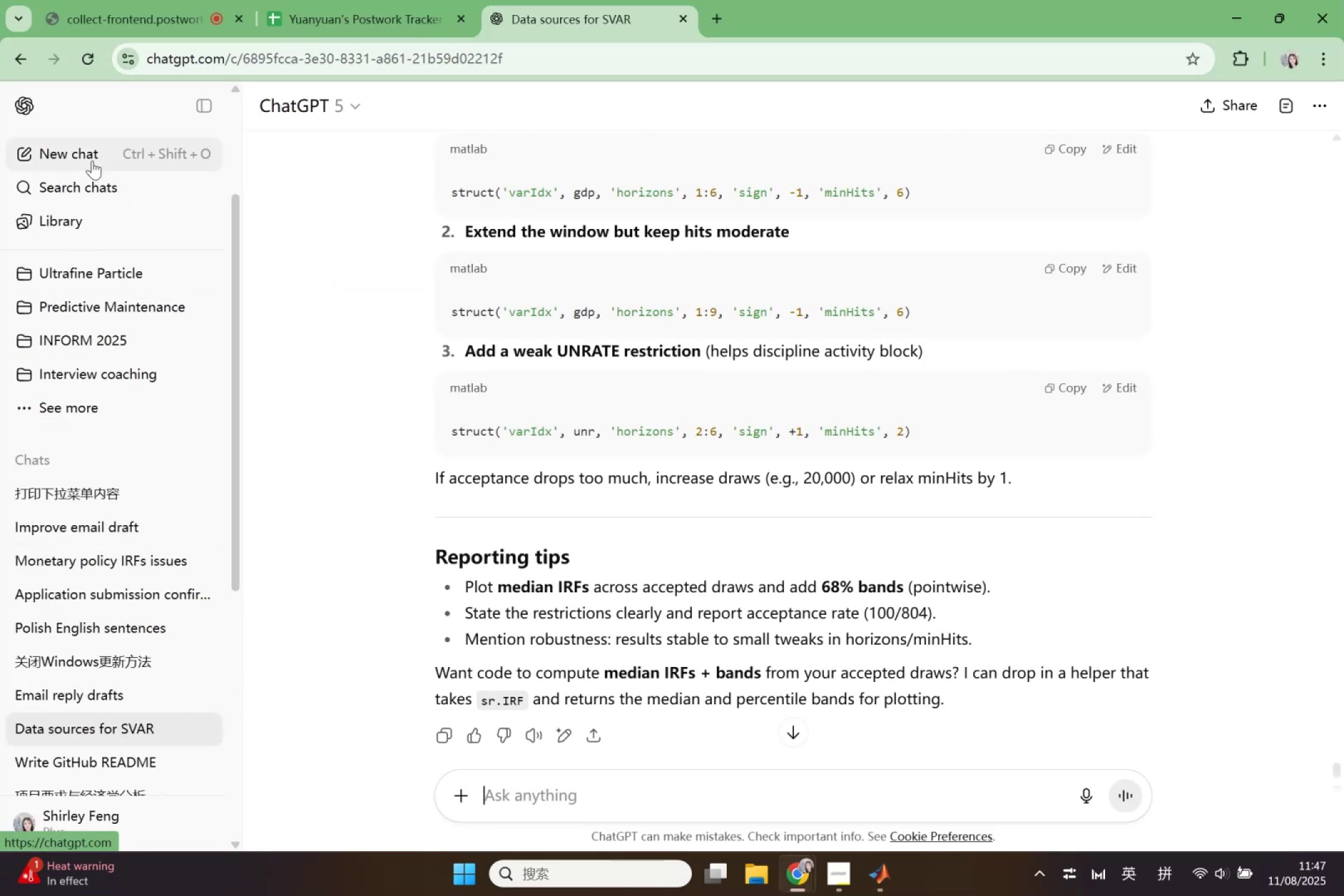 
left_click([92, 161])
 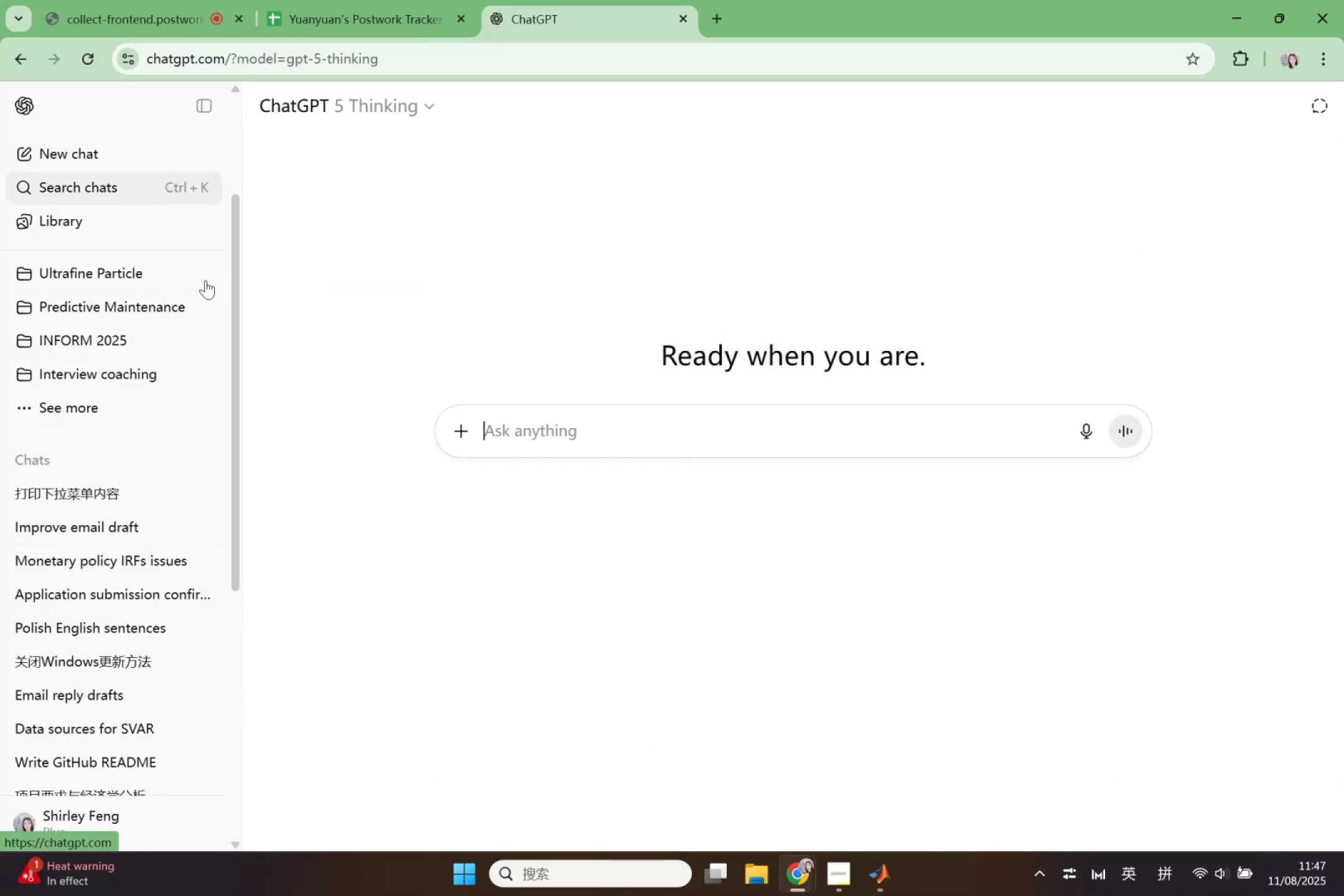 
left_click([526, 428])
 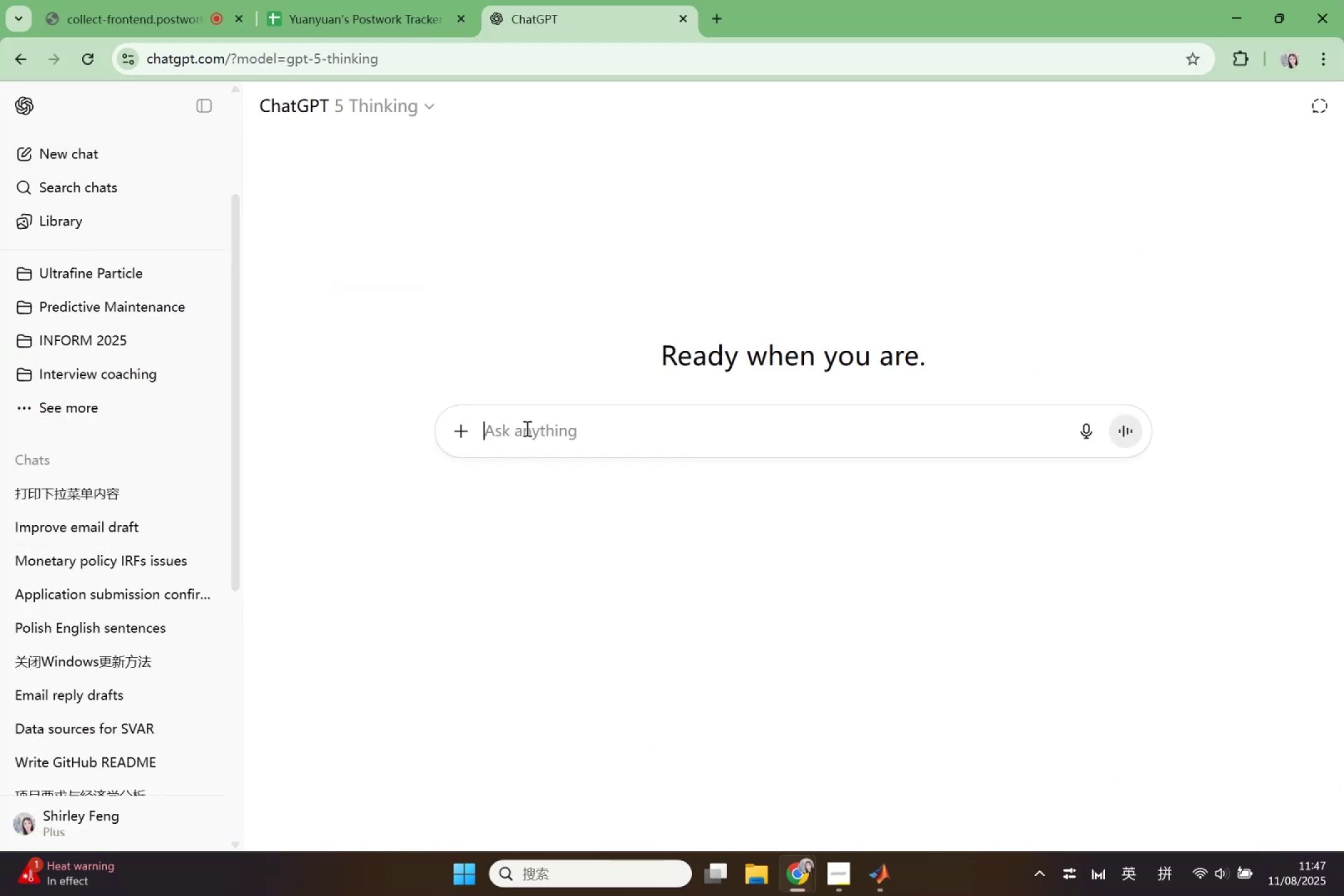 
key(Shift+Quote)
 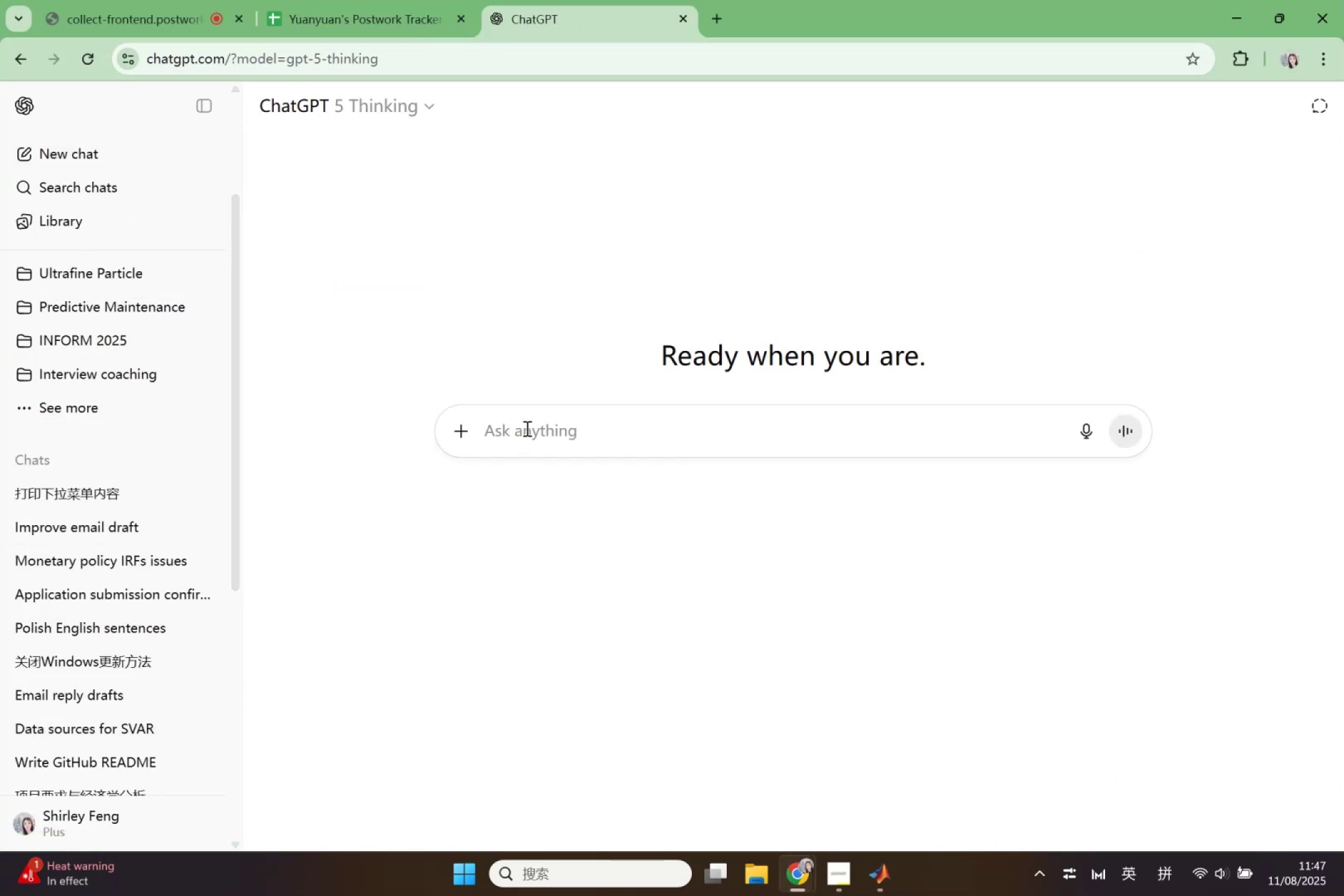 
key(Shift+Quote)
 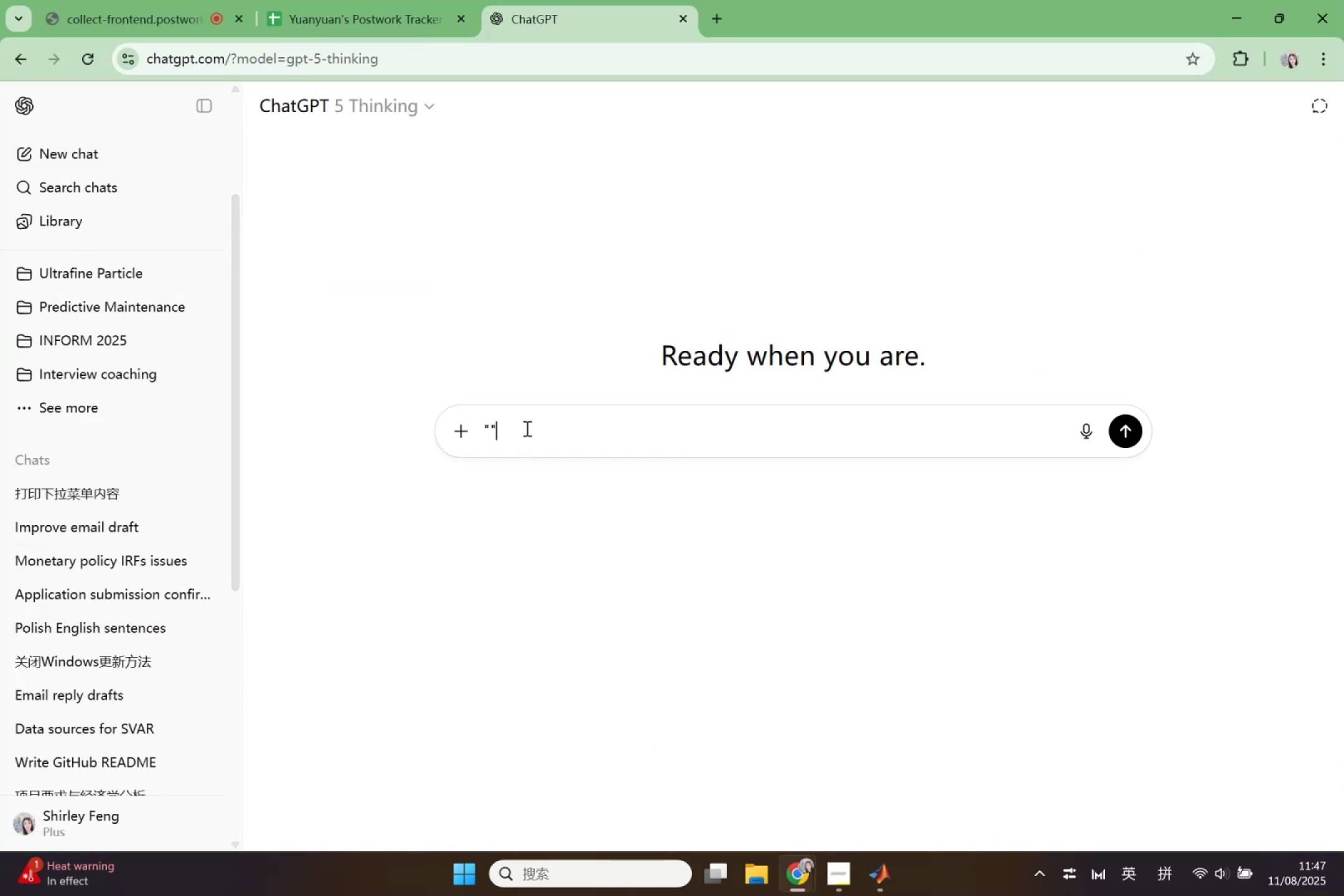 
key(ArrowLeft)
 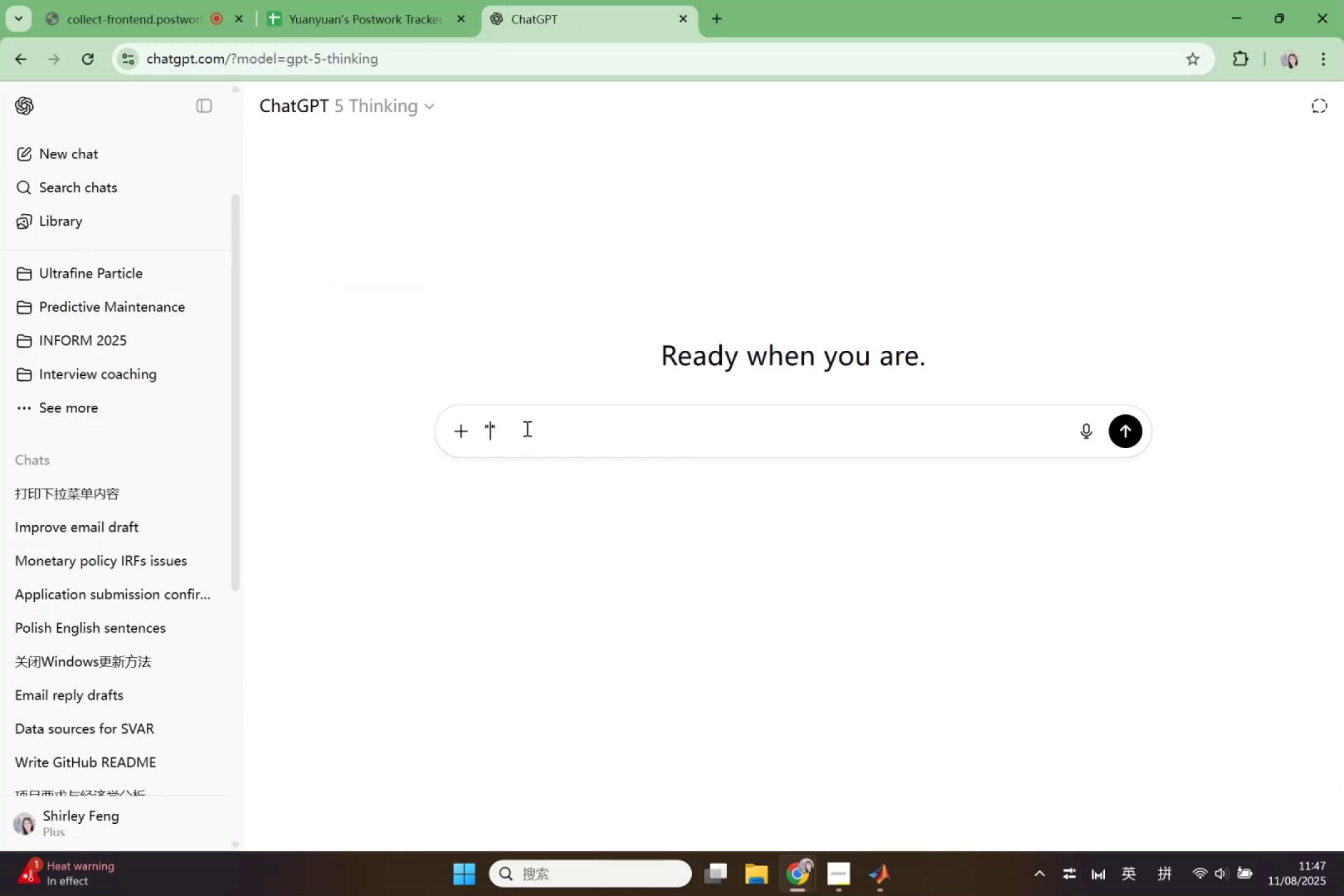 
key(Control+ControlLeft)
 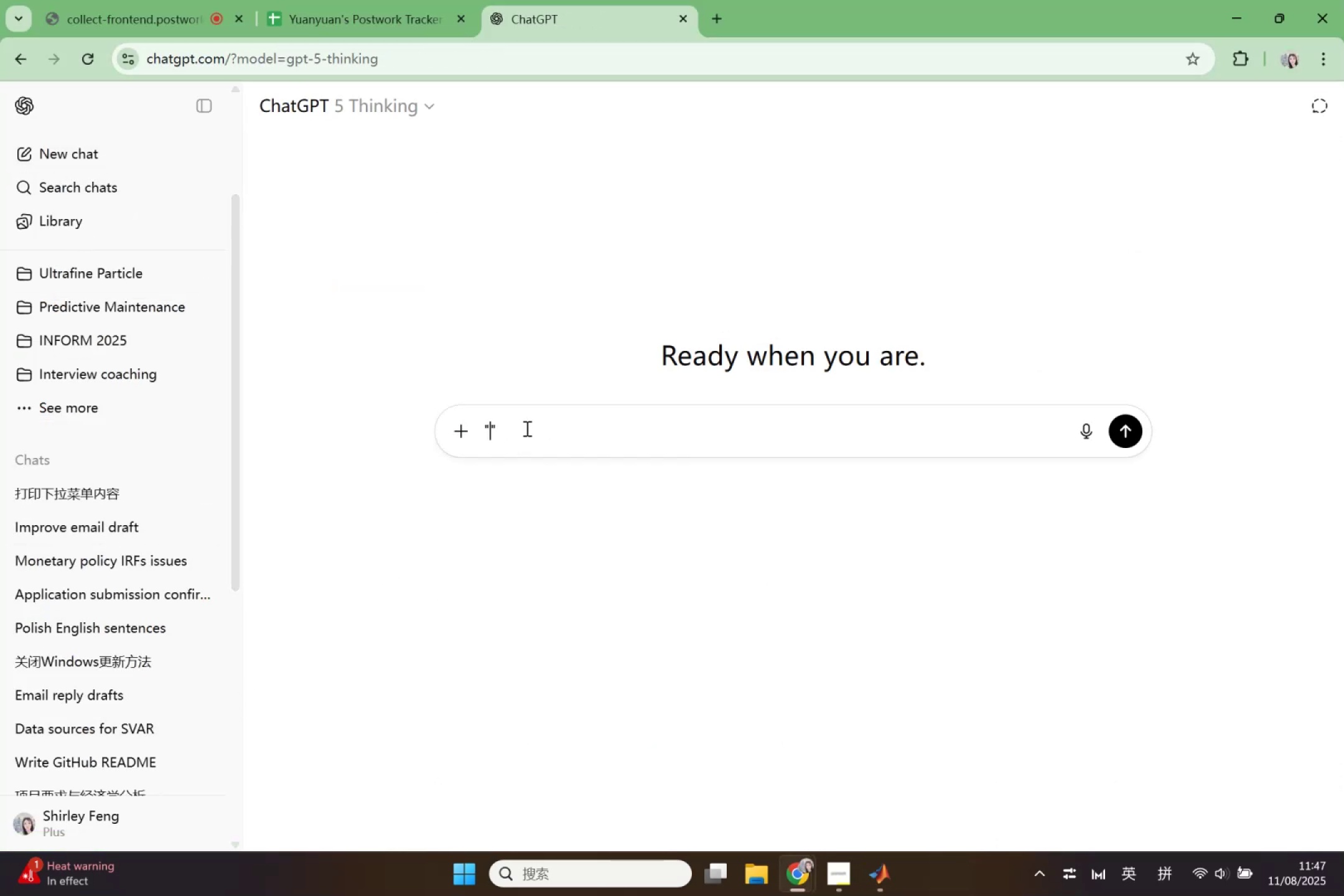 
key(Control+V)
 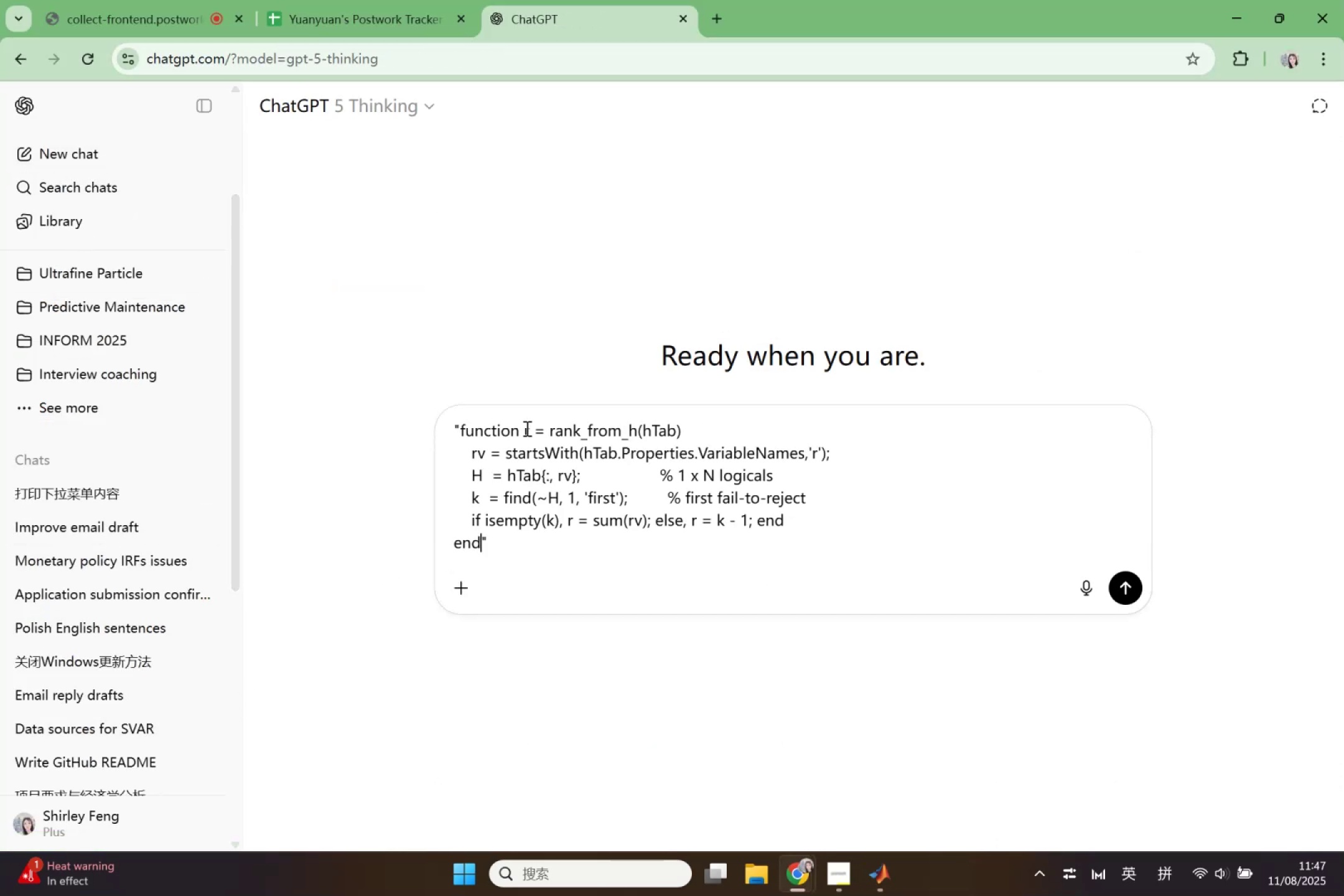 
key(ArrowRight)
 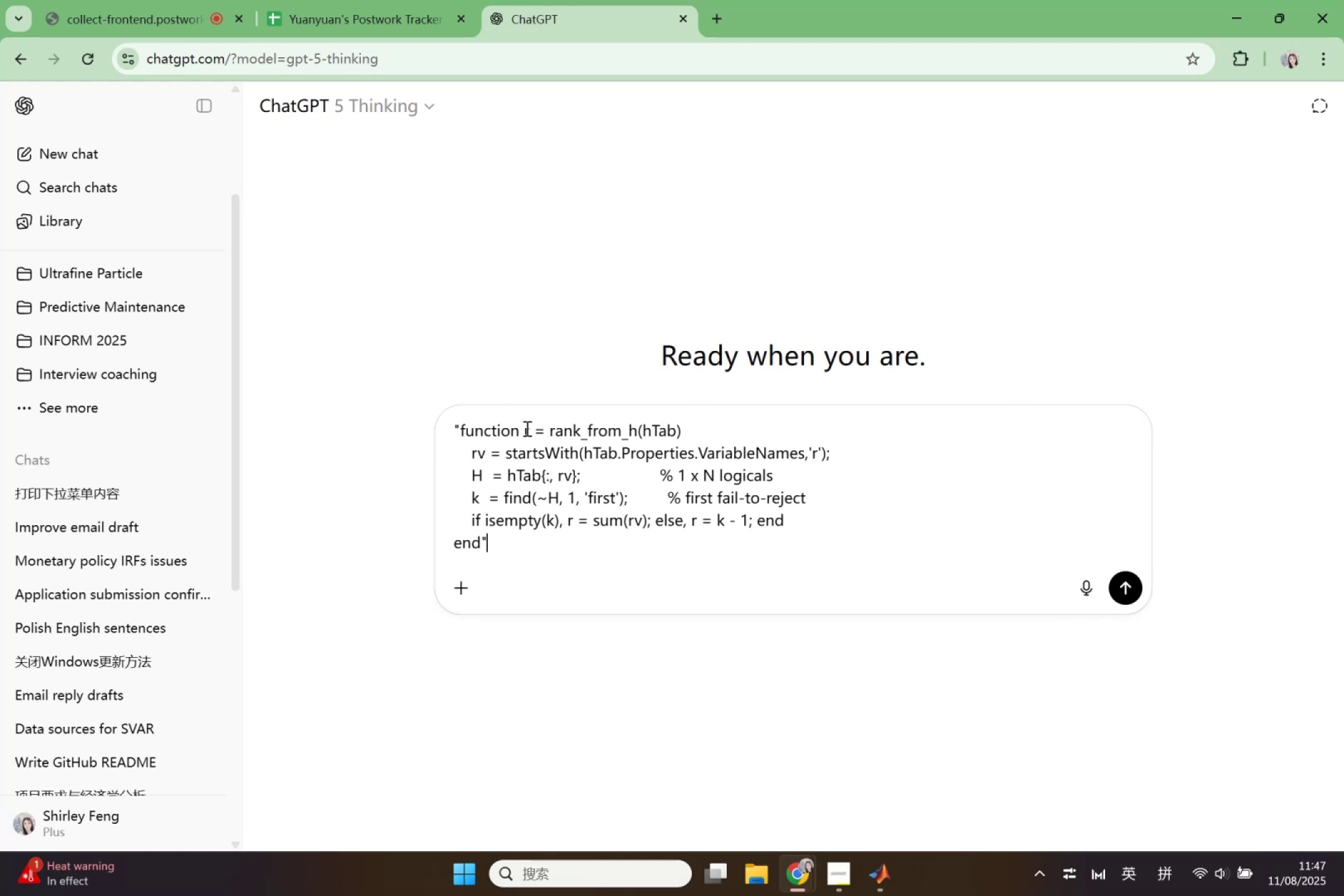 
key(Shift+Enter)
 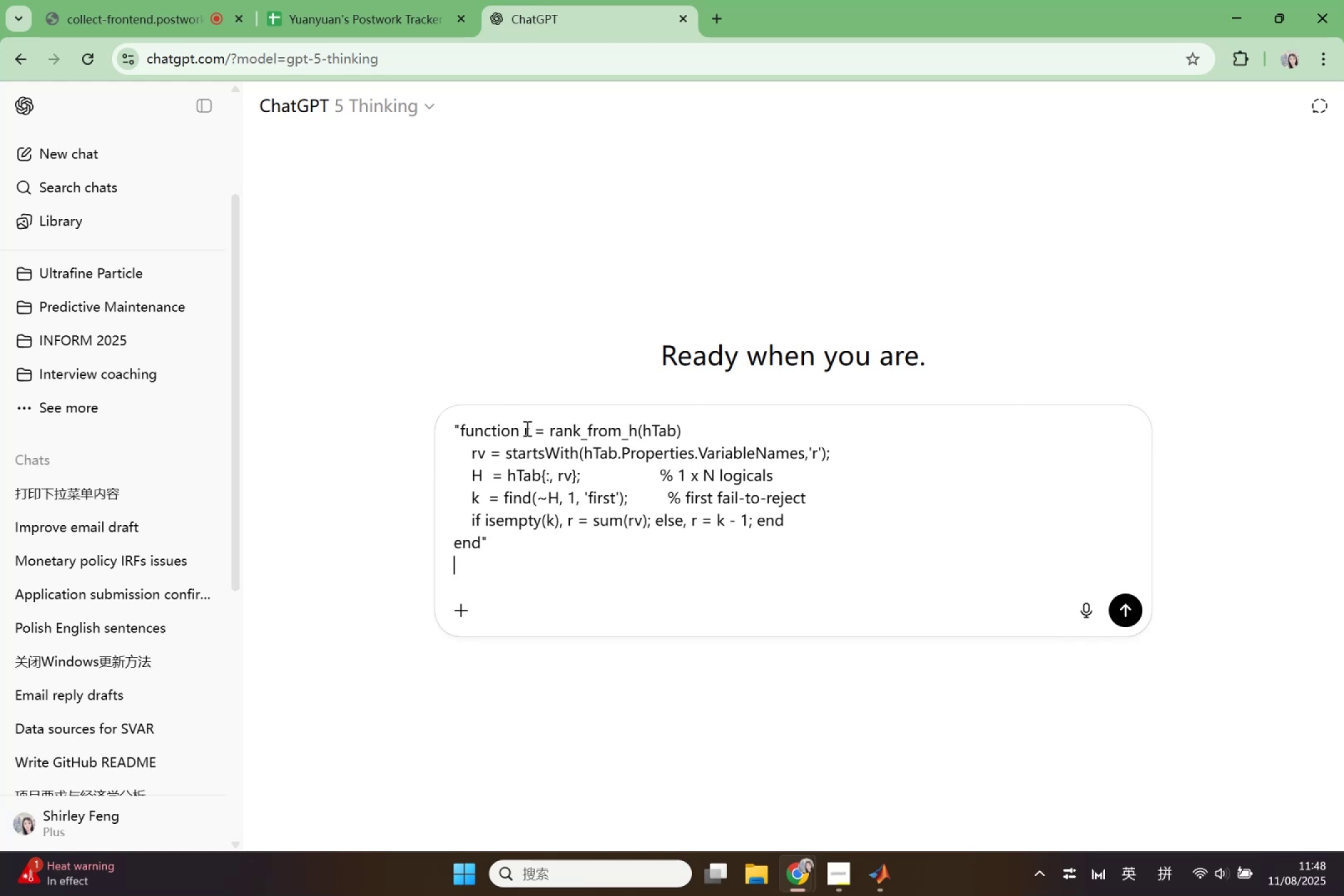 
key(Shift+Enter)
 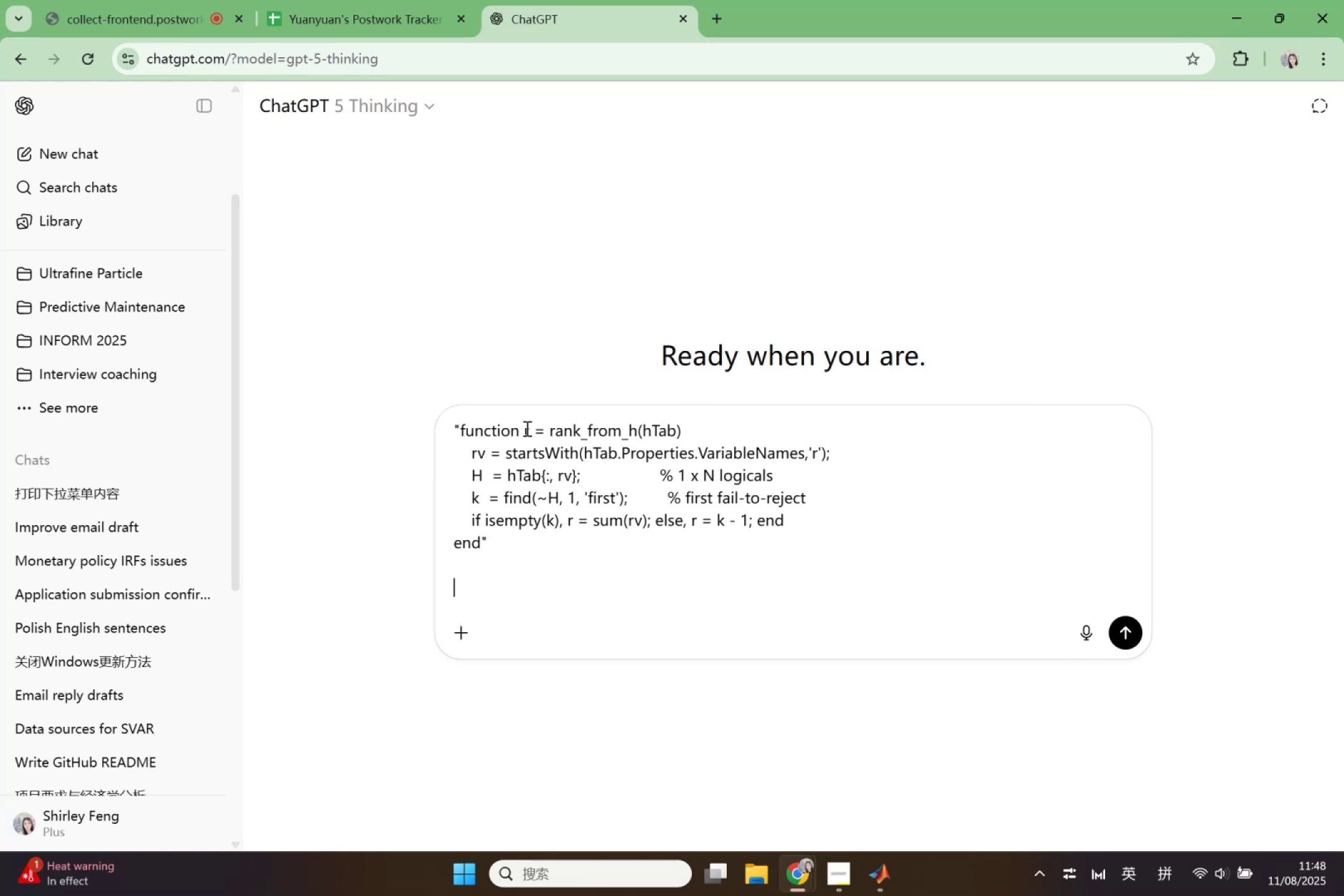 
type(hu)
key(Backspace)
type(elp)
 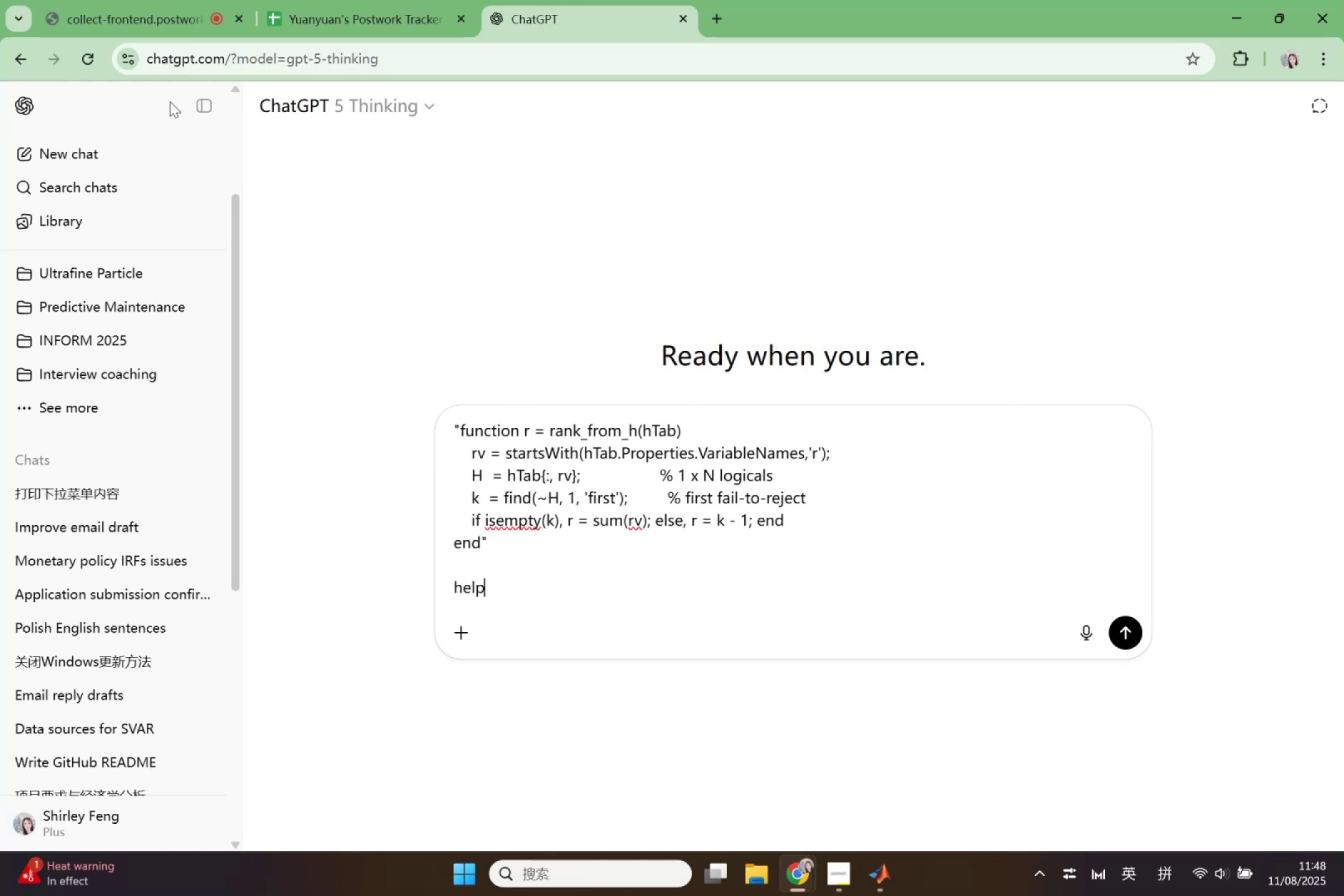 
left_click([212, 105])
 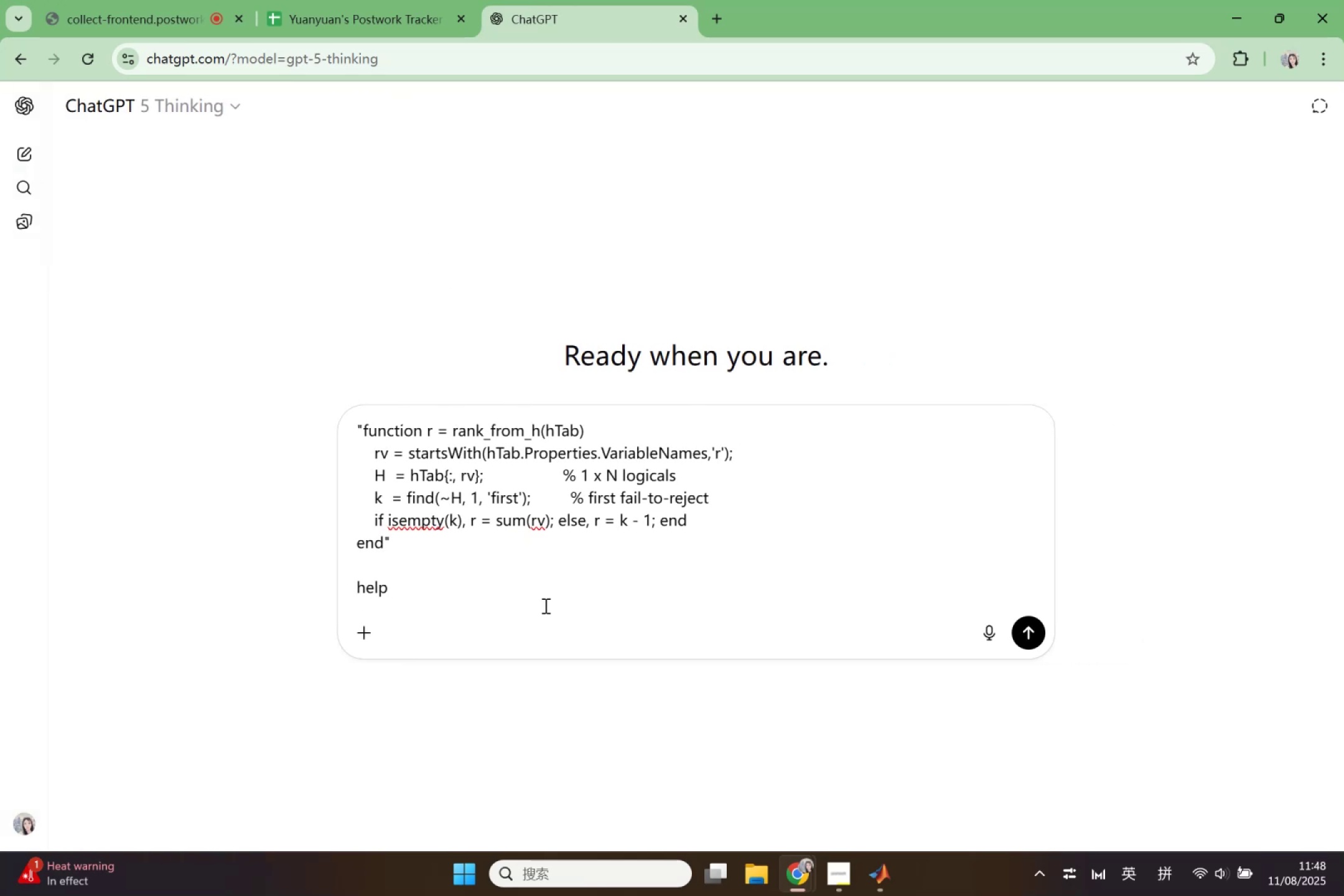 
left_click([544, 605])
 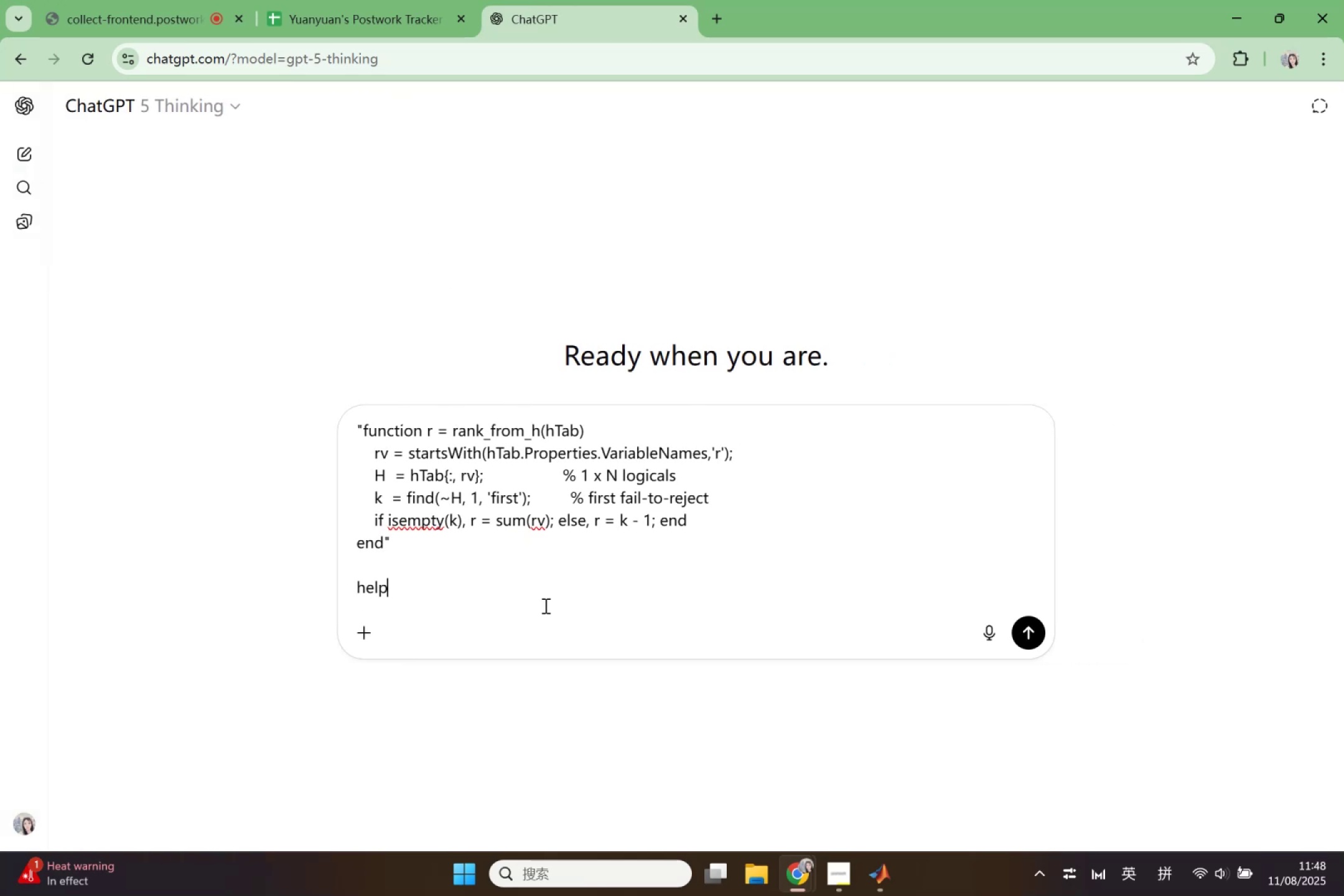 
type( me comment this function properly ())
 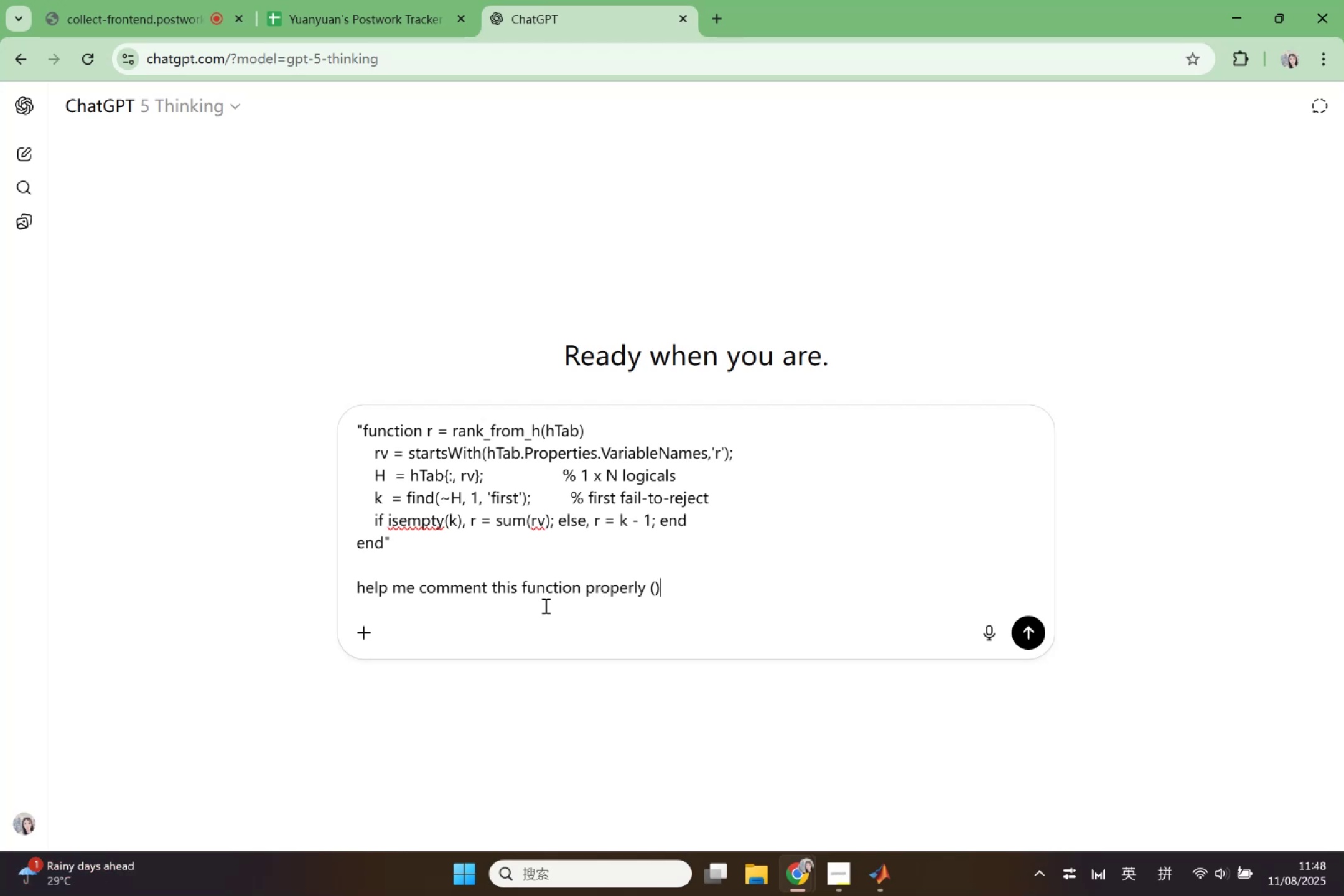 
 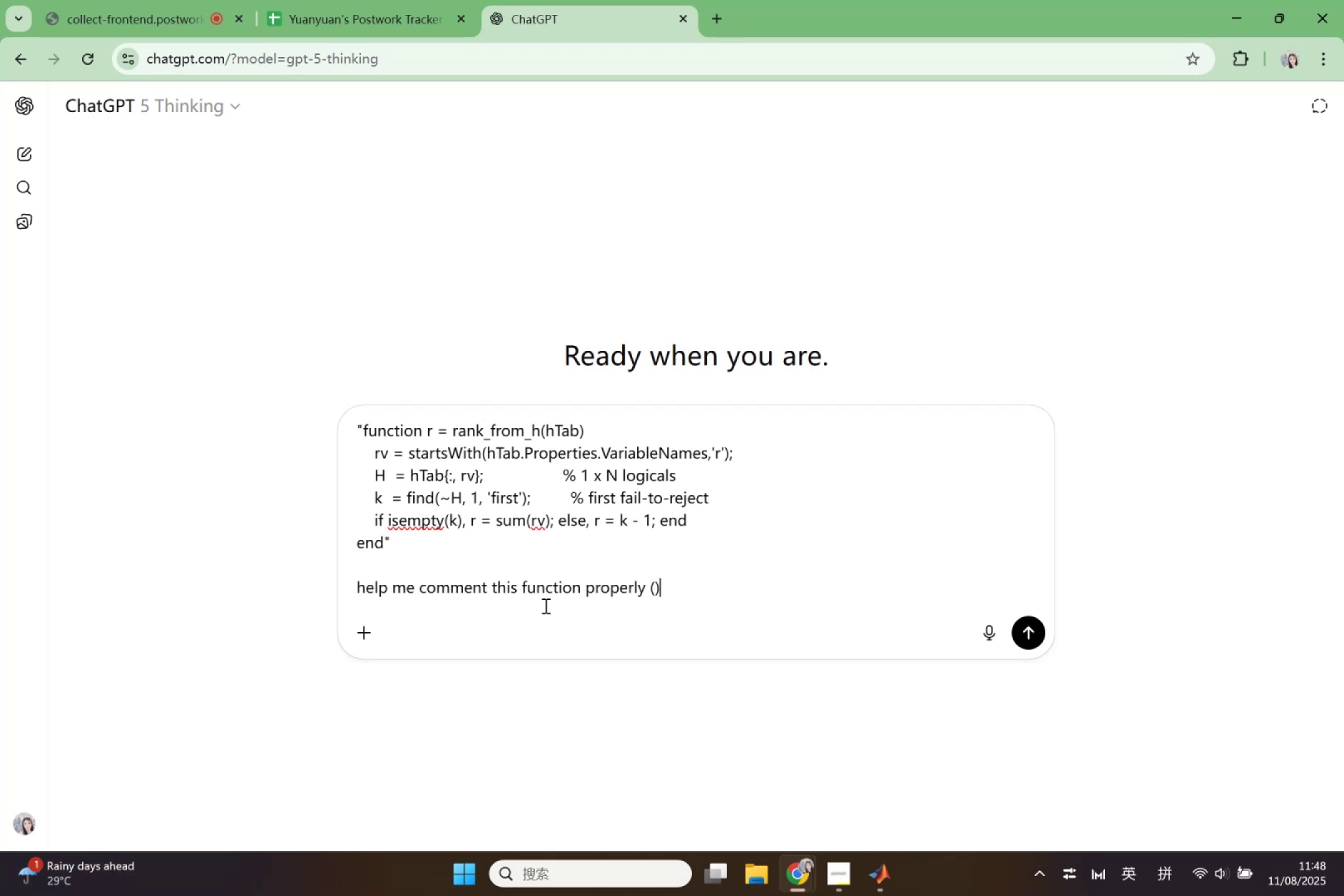 
key(ArrowLeft)
 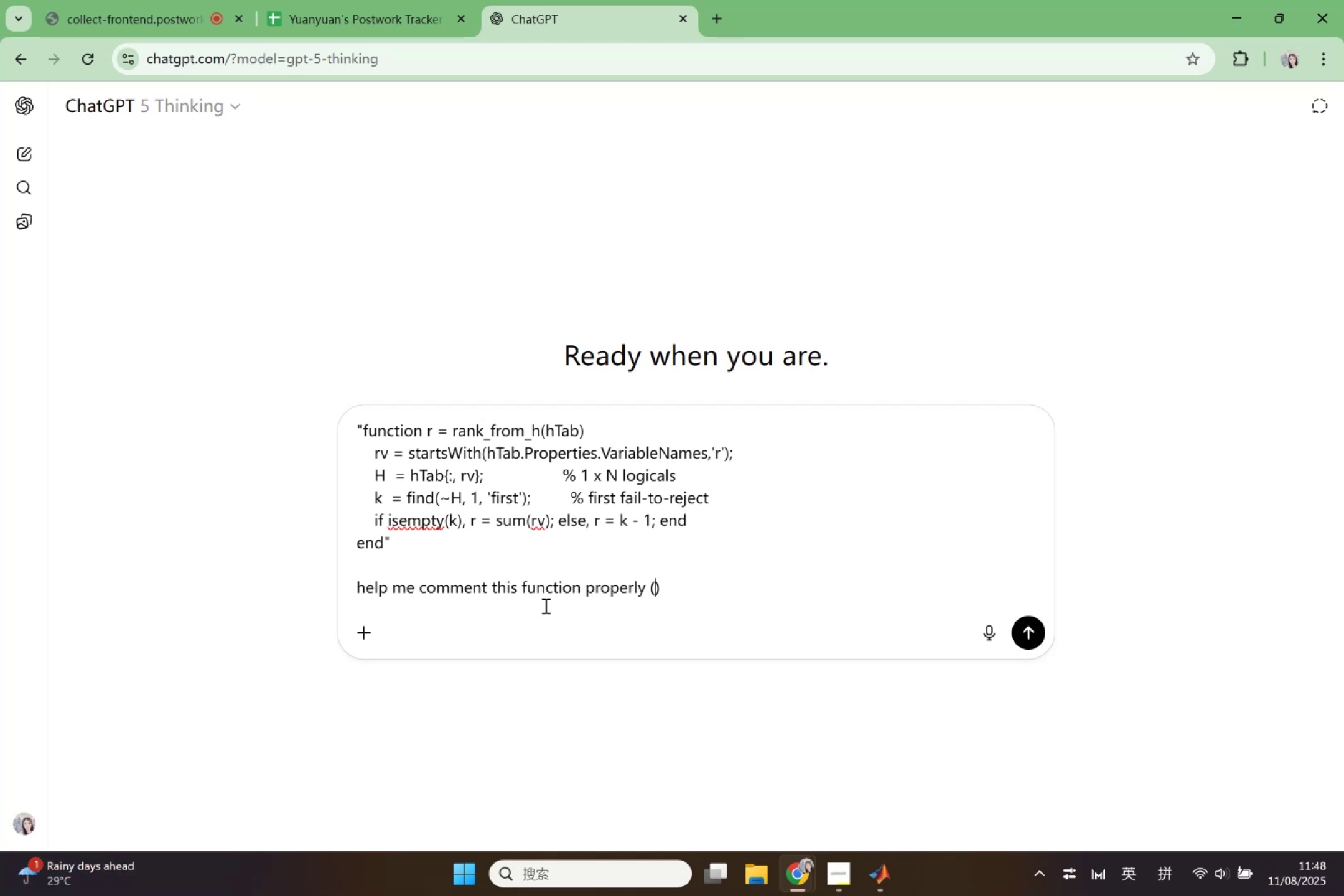 
type( no)
key(Backspace)
key(Backspace)
key(Backspace)
type(there is no ne)
key(Backspace)
key(Backspace)
key(Backspace)
key(Backspace)
key(Backspace)
key(Backspace)
key(Backspace)
key(Backspace)
key(Backspace)
key(Backspace)
key(Backspace)
key(Backspace)
key(Backspace)
key(Backspace)
type(Do not comment for evert)
key(Backspace)
type(yli)
key(Backspace)
key(Backspace)
type( line)
 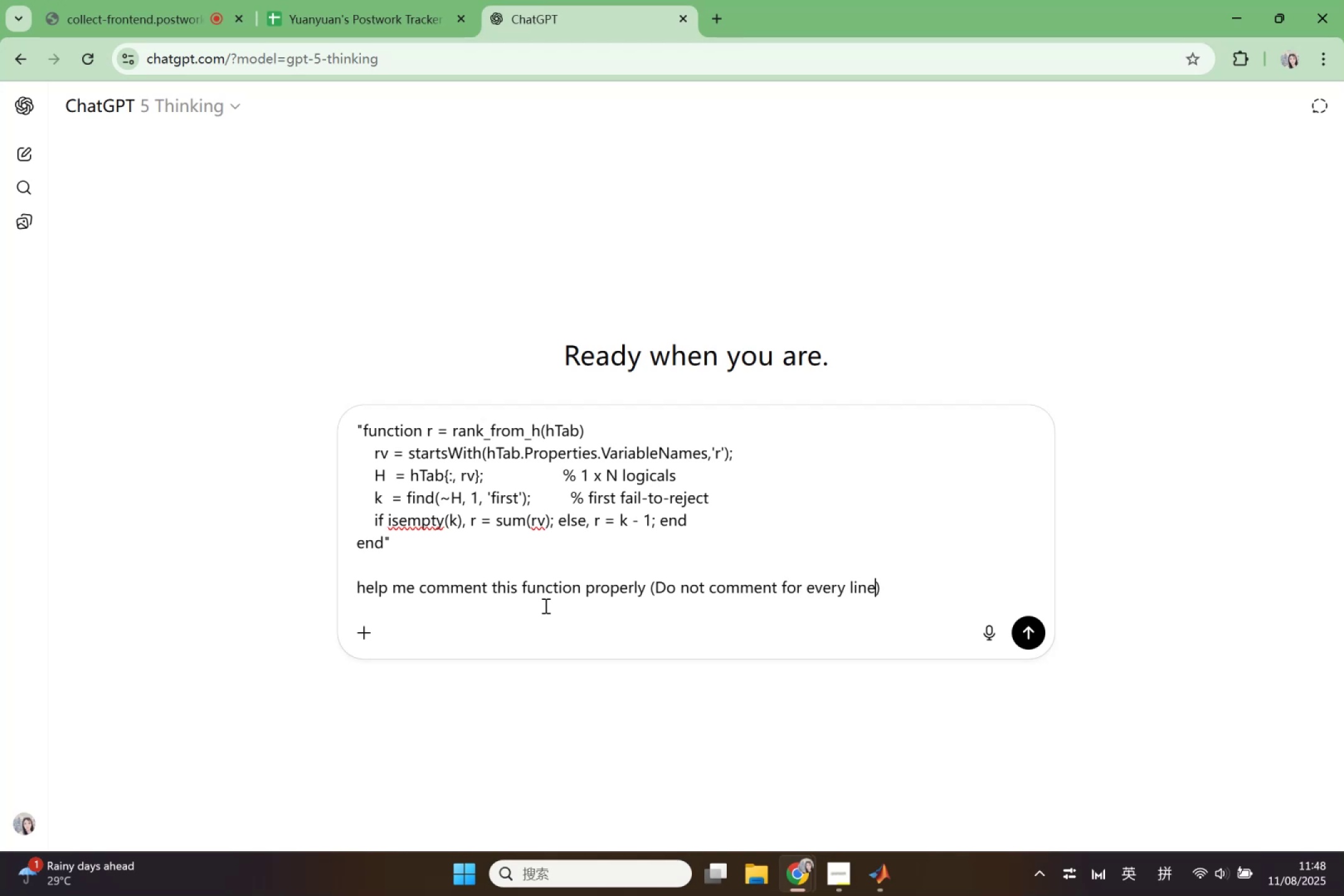 
 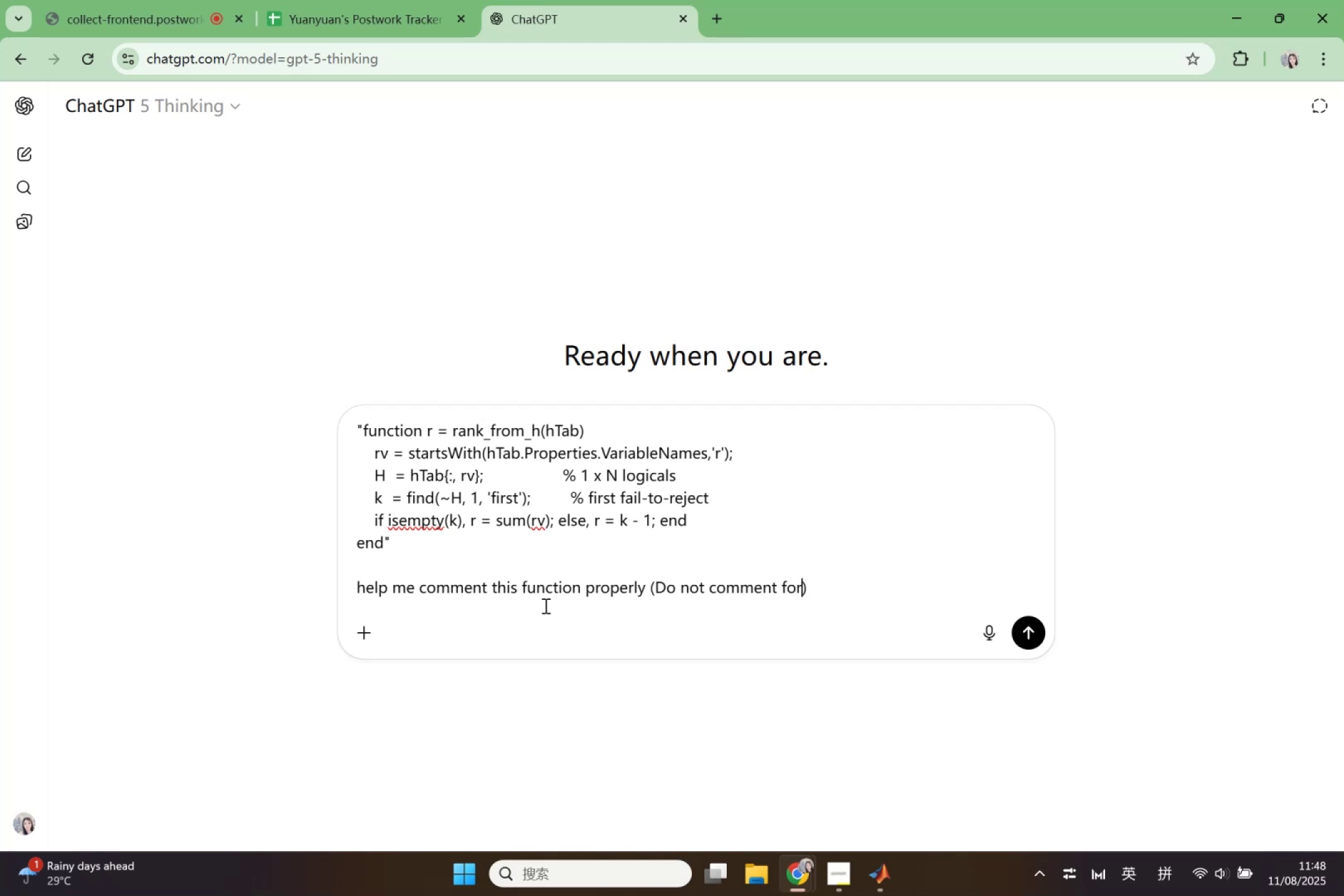 
key(Enter)
 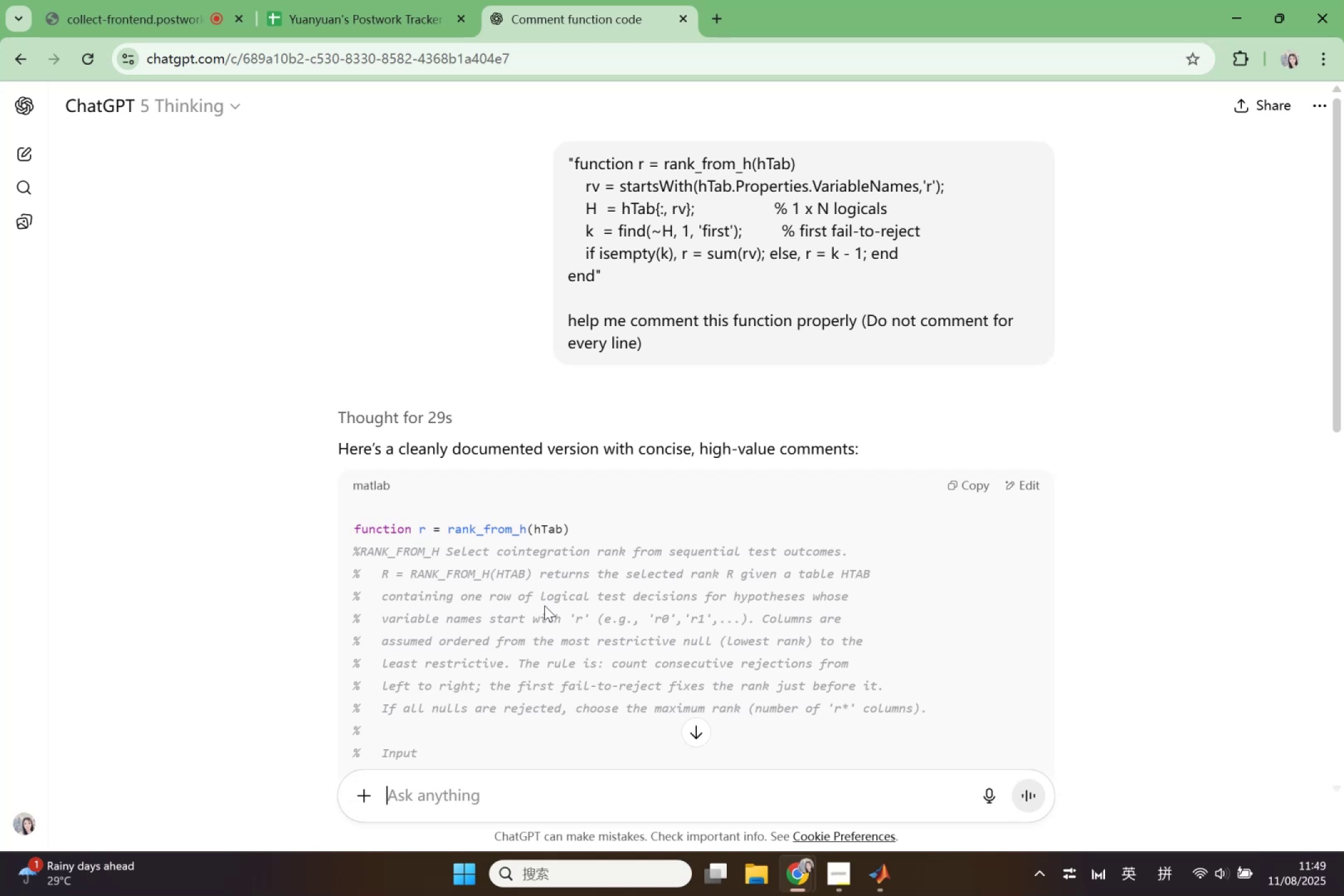 
wait(64.0)
 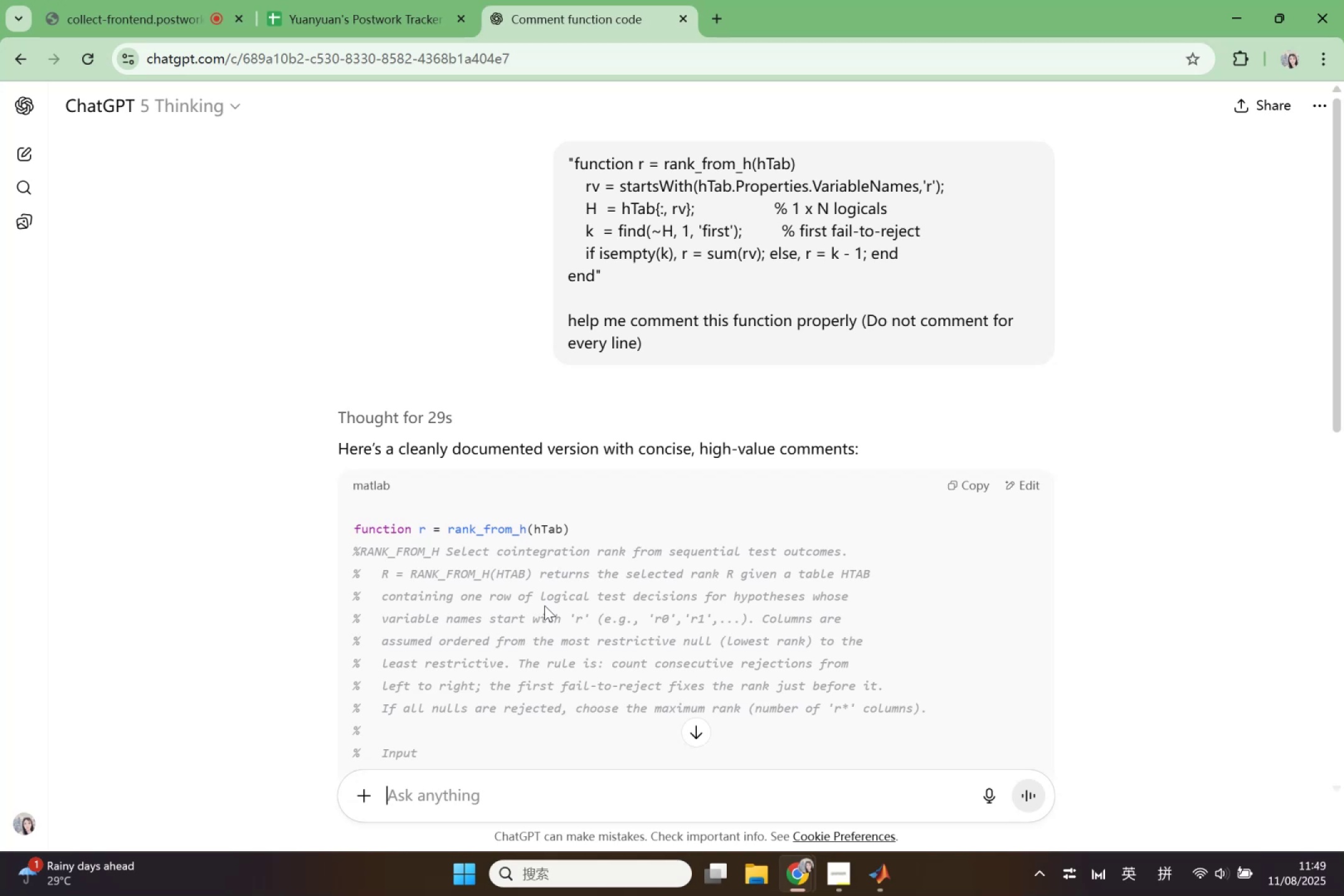 
scroll: coordinate [544, 605], scroll_direction: down, amount: 1.0
 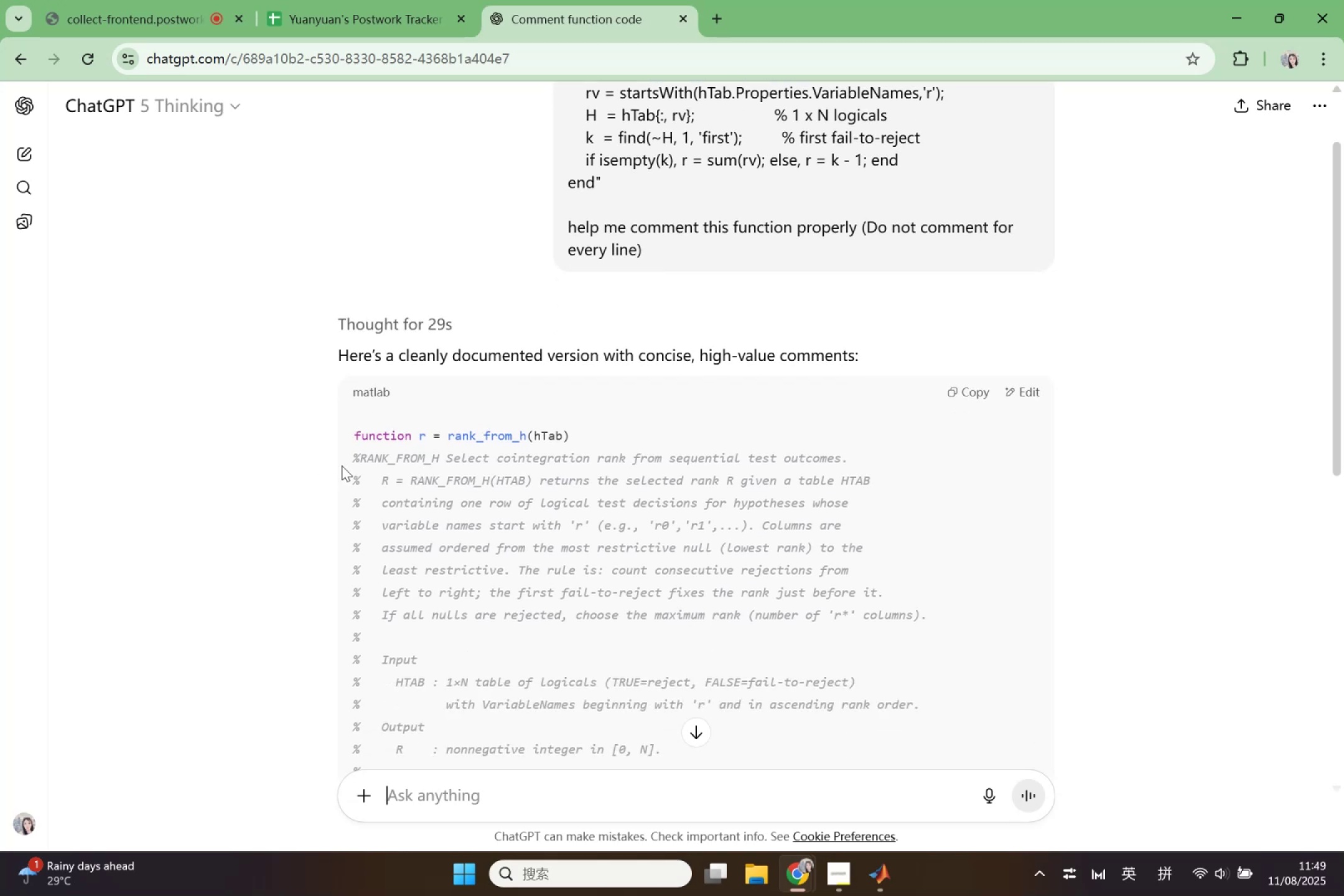 
left_click_drag(start_coordinate=[360, 458], to_coordinate=[640, 623])
 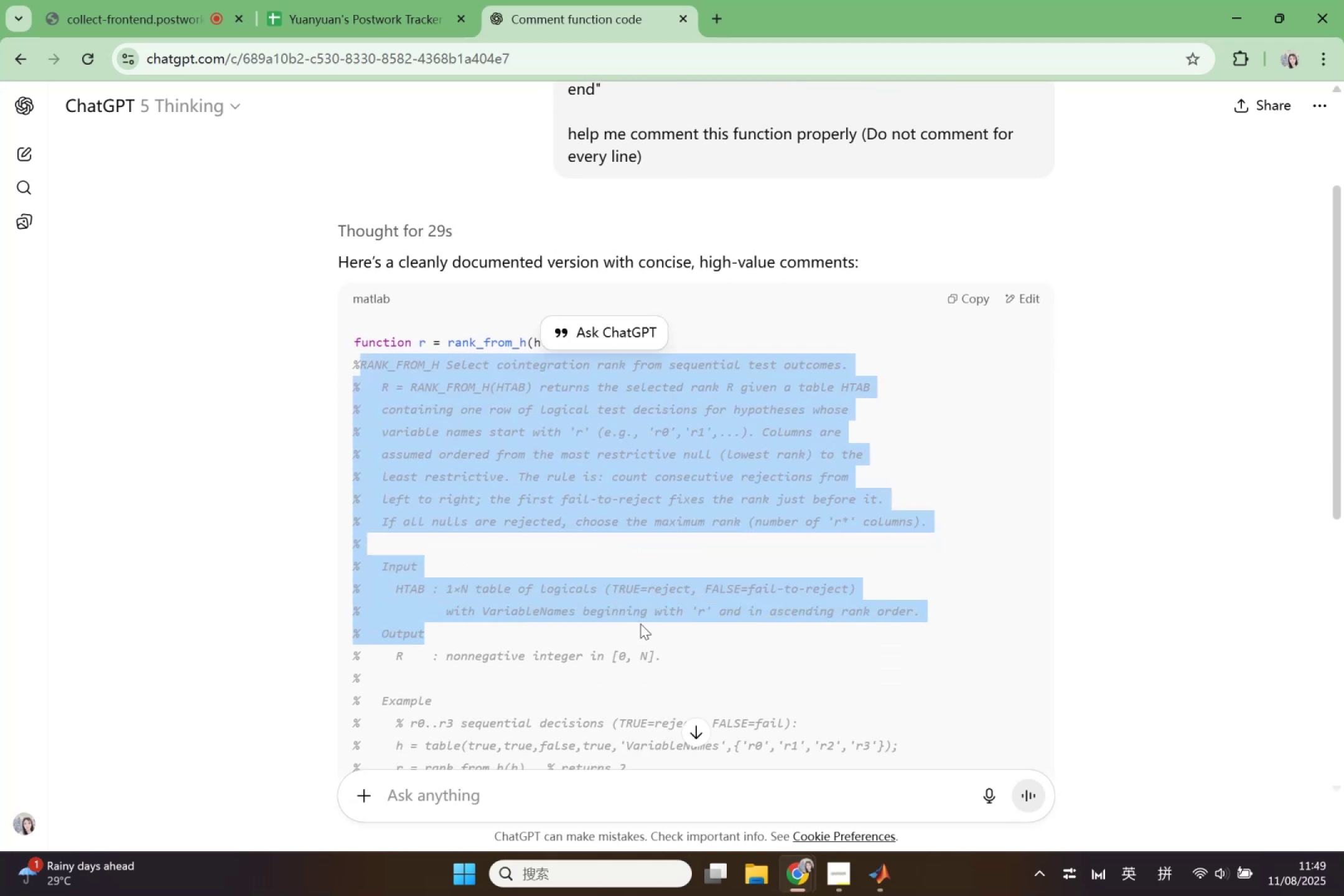 
scroll: coordinate [640, 623], scroll_direction: down, amount: 1.0
 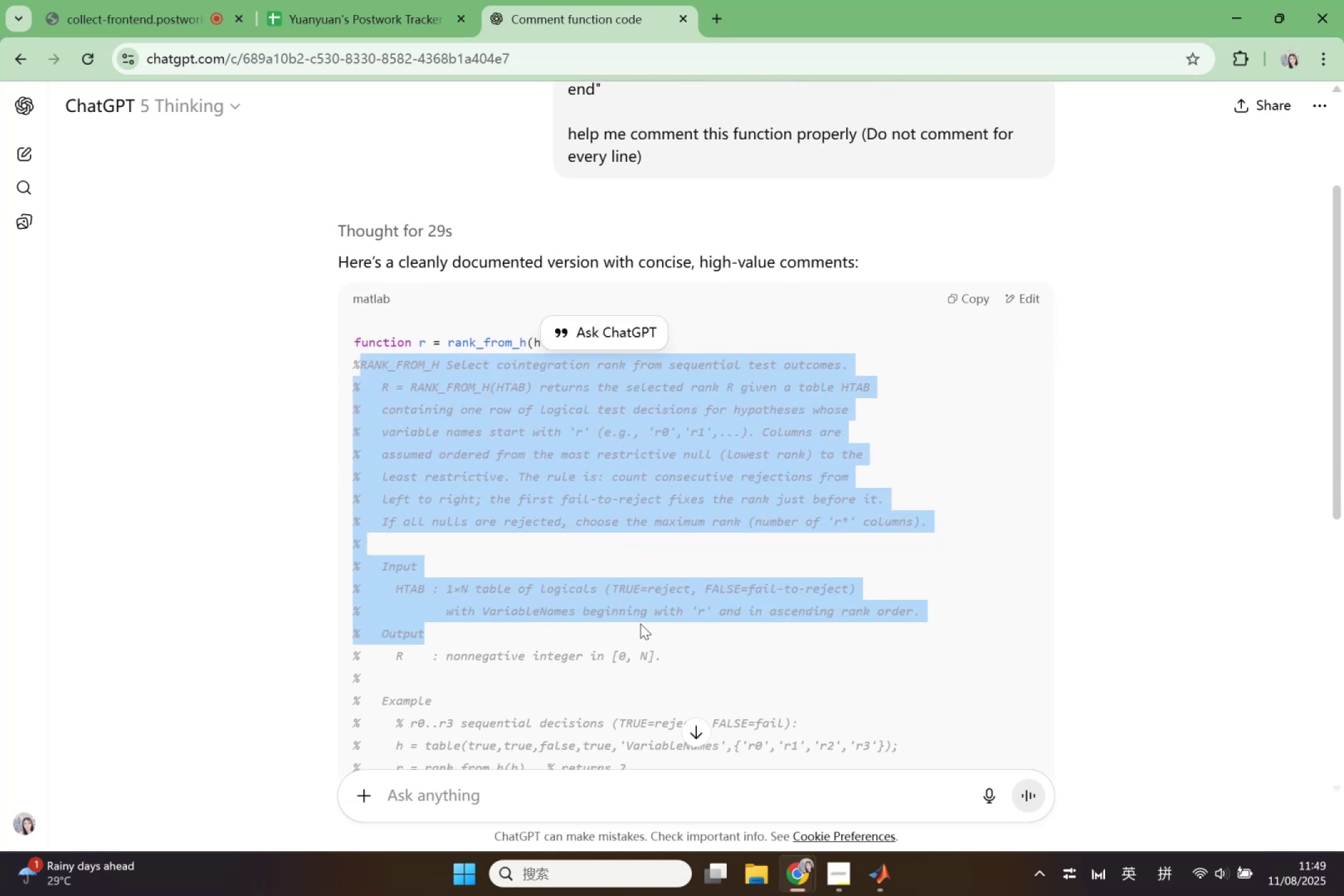 
left_click([640, 623])
 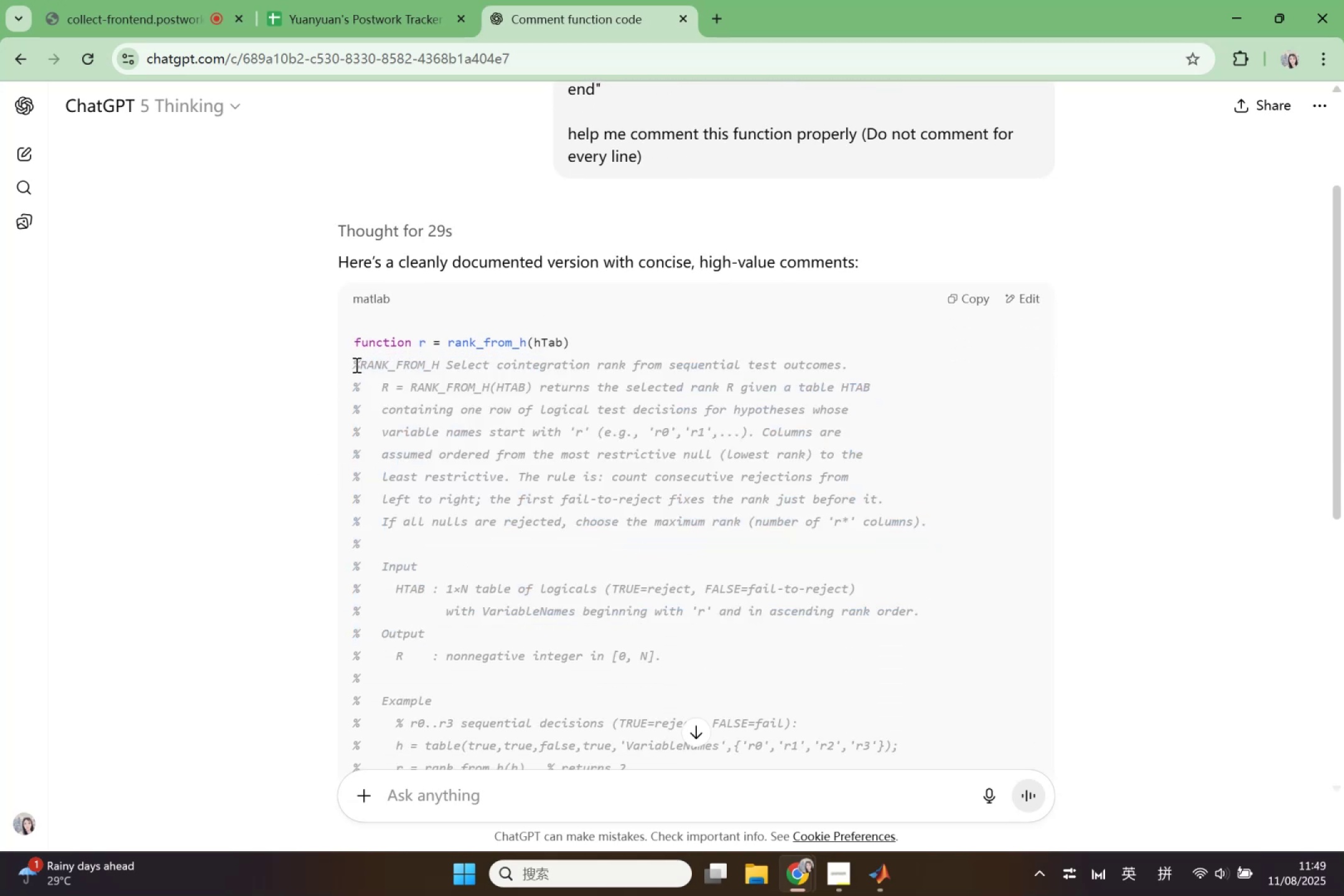 
left_click_drag(start_coordinate=[355, 365], to_coordinate=[849, 651])
 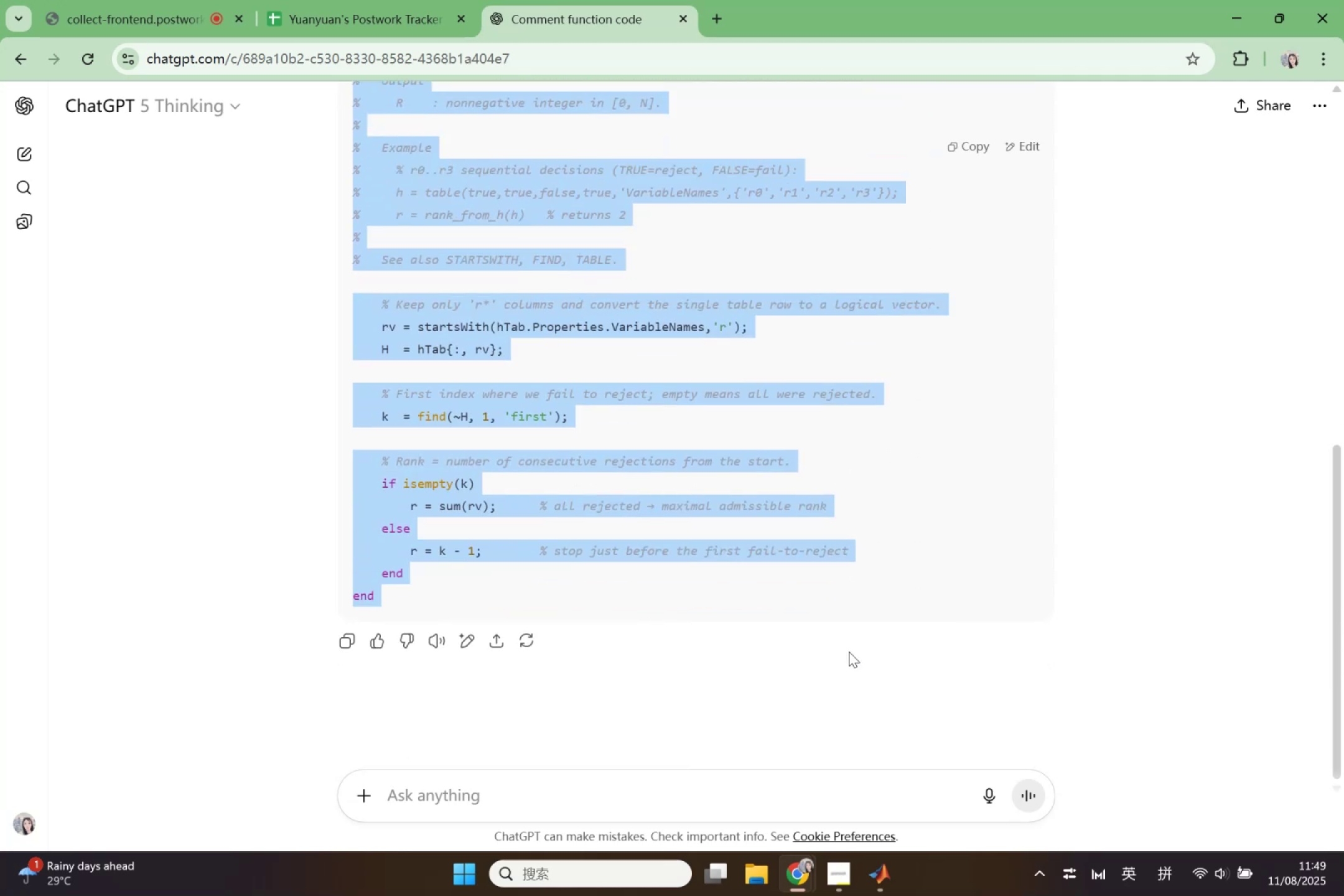 
scroll: coordinate [849, 651], scroll_direction: down, amount: 6.0
 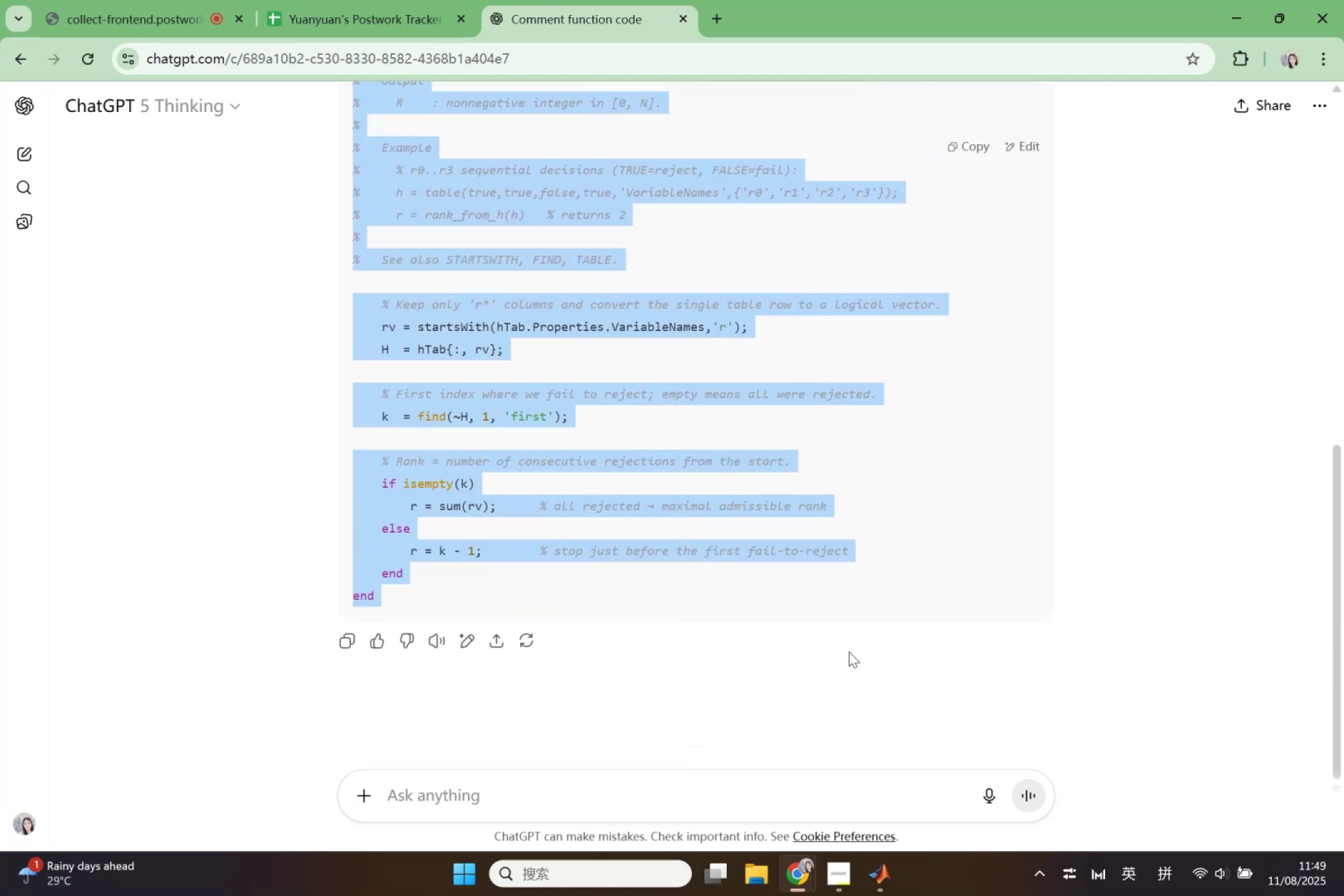 
key(Control+ControlLeft)
 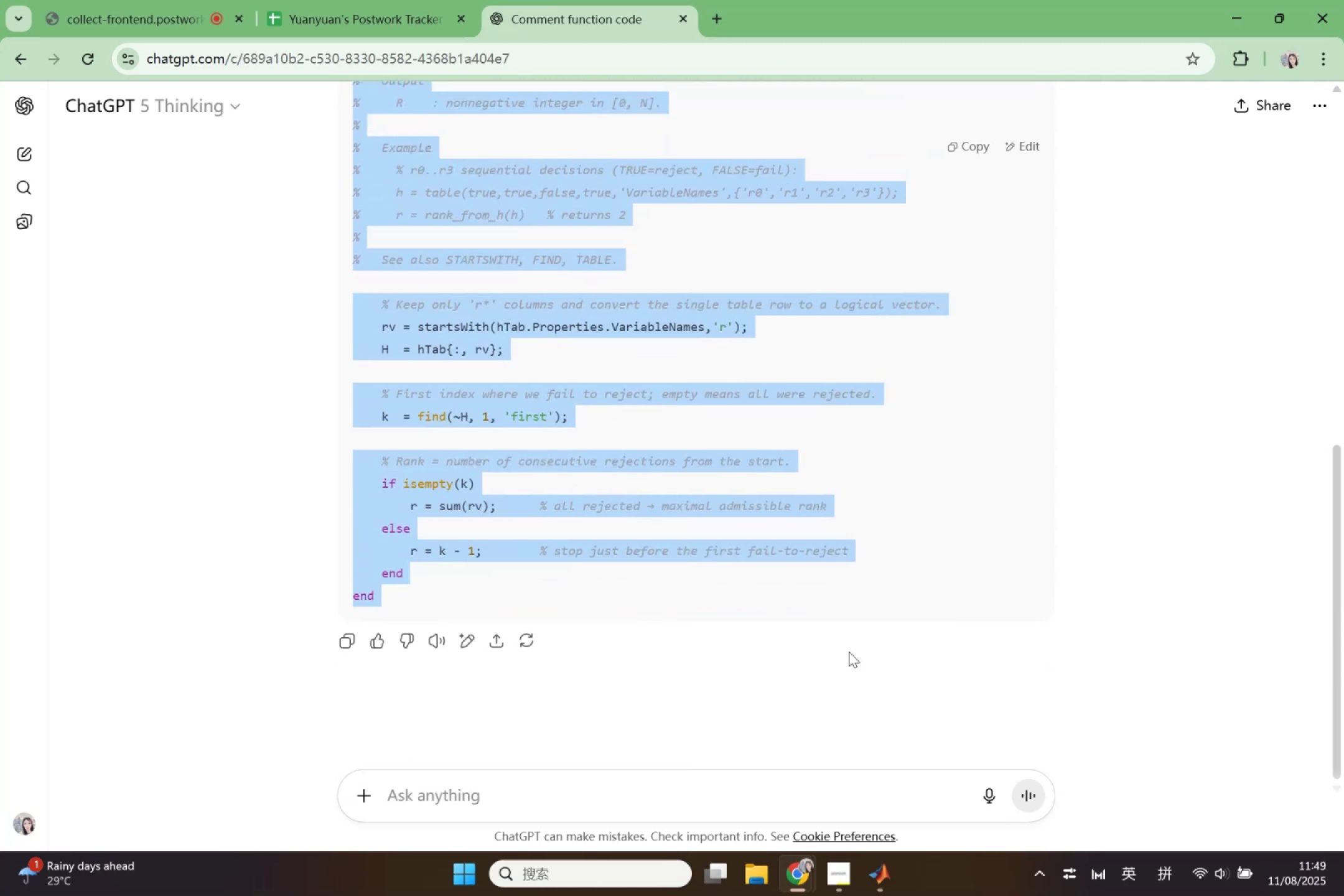 
key(Control+C)
 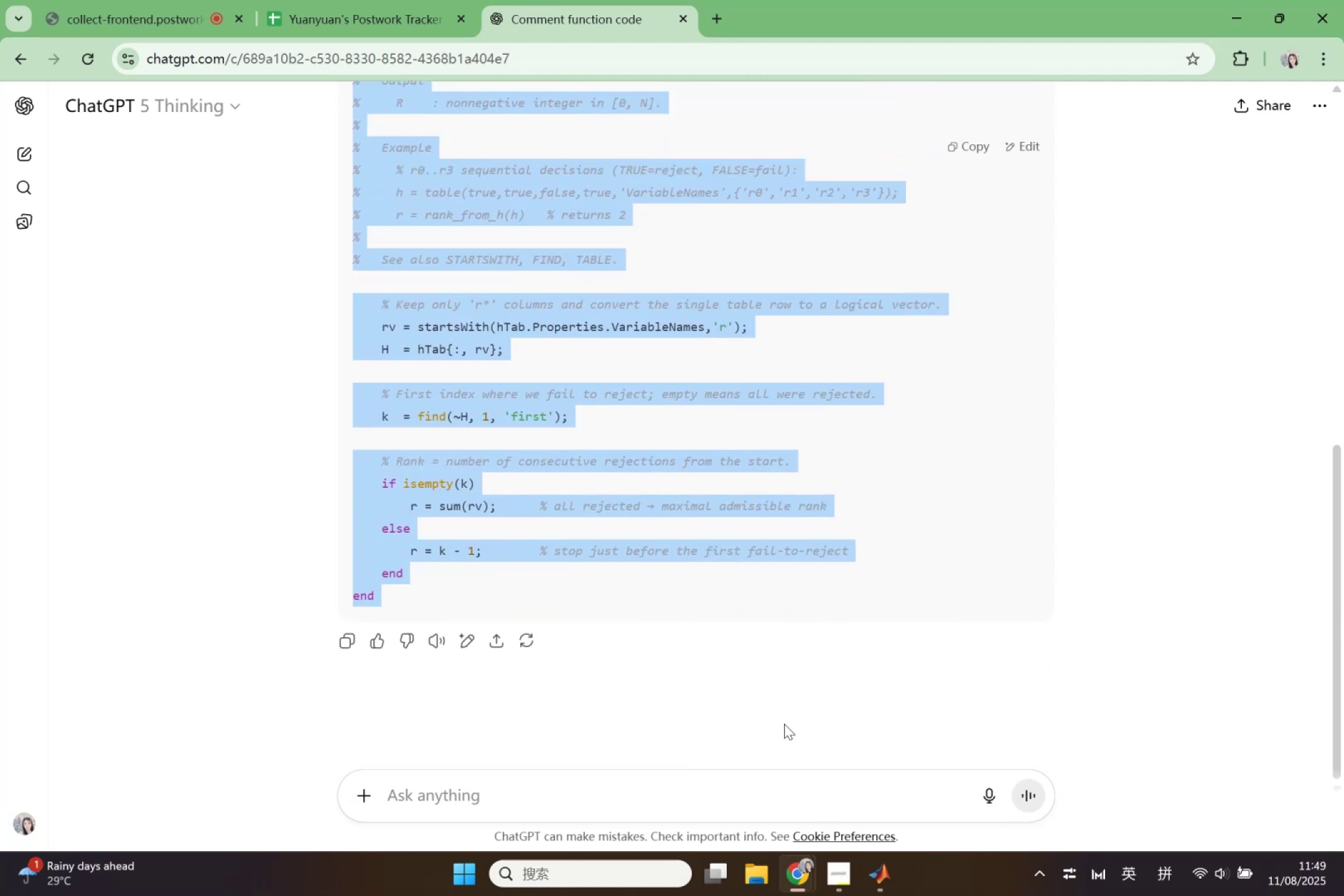 
wait(8.62)
 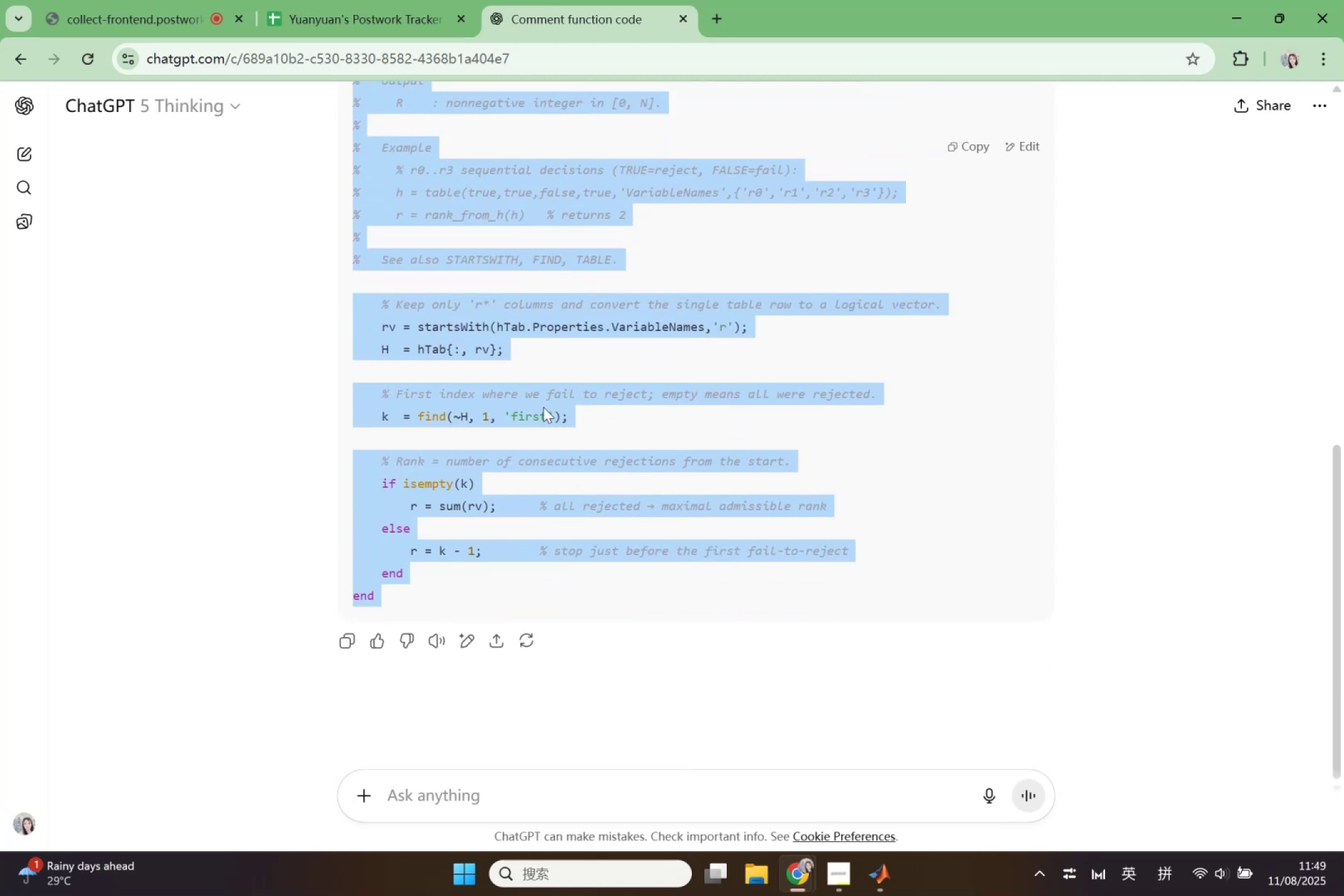 
key(Control+V)
 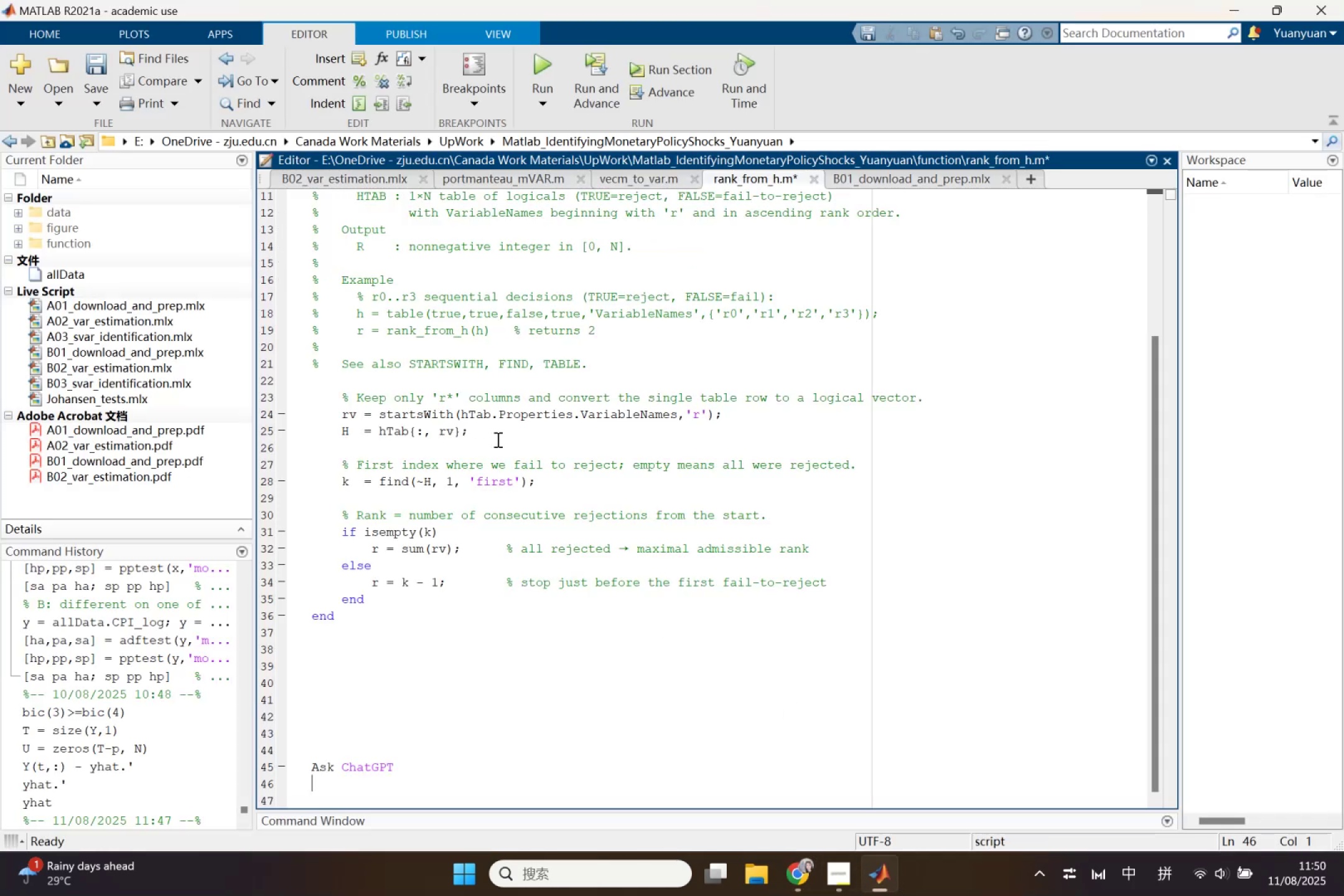 
scroll: coordinate [551, 480], scroll_direction: up, amount: 5.0
 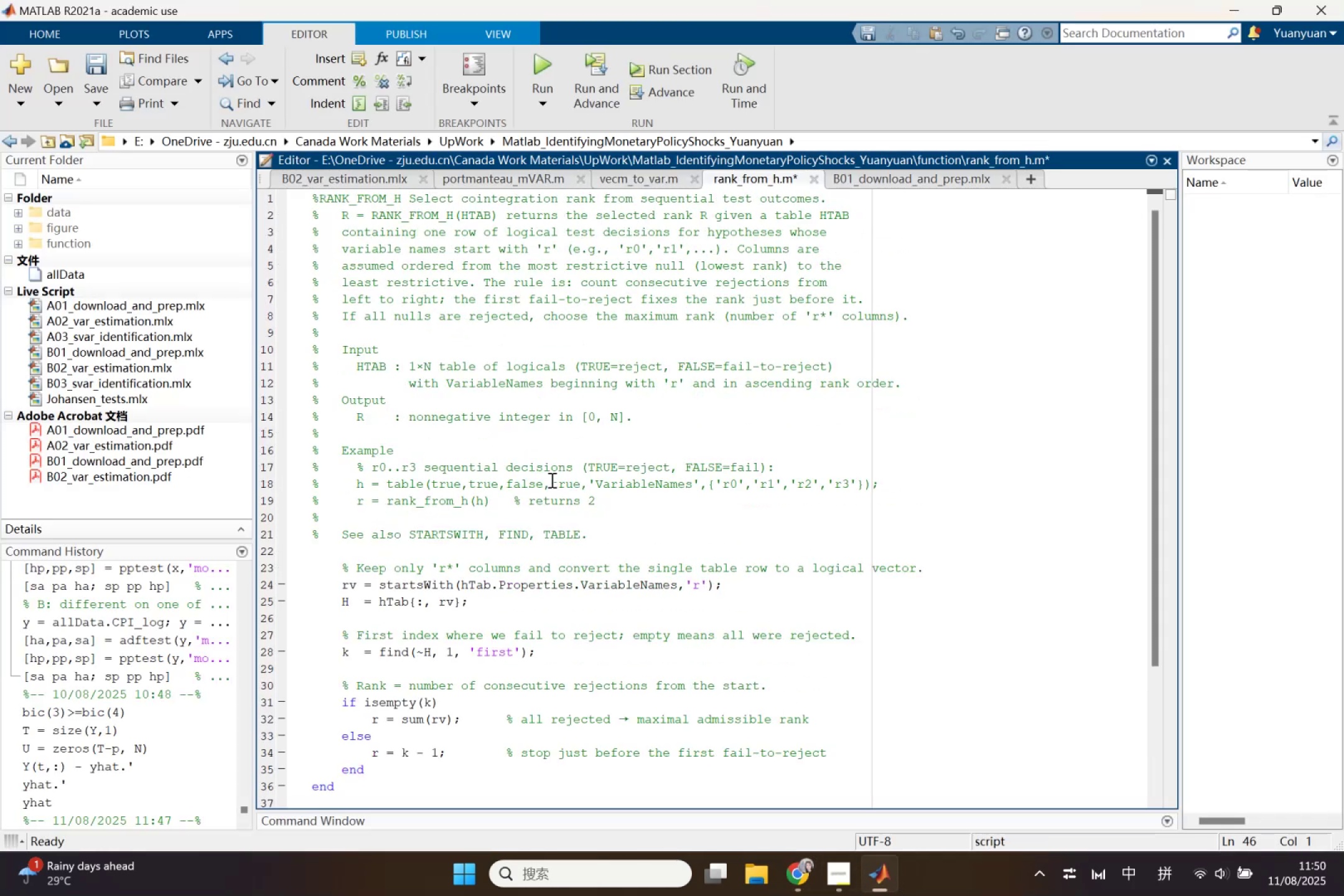 
scroll: coordinate [551, 480], scroll_direction: down, amount: 5.0
 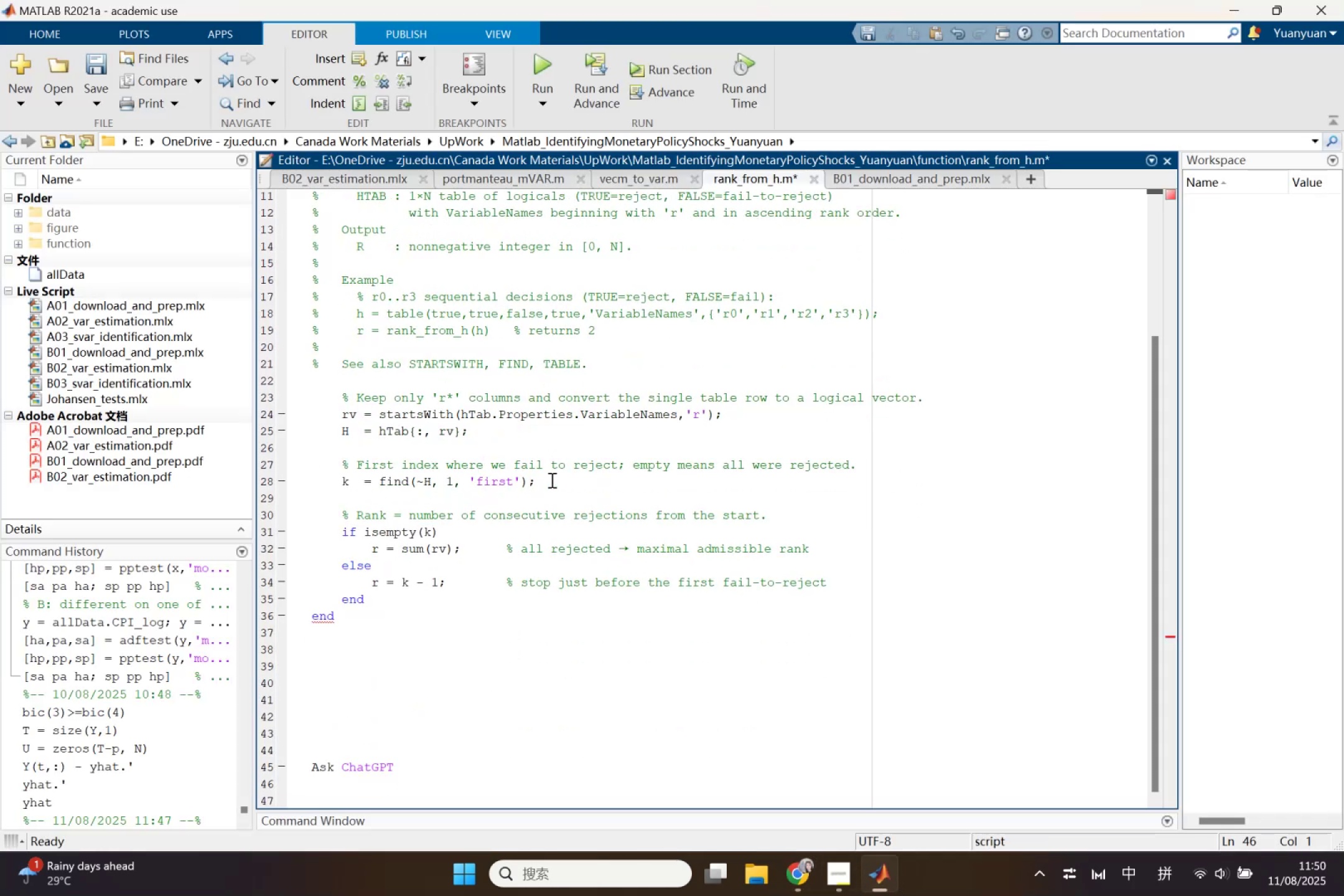 
left_click_drag(start_coordinate=[491, 775], to_coordinate=[279, 651])
 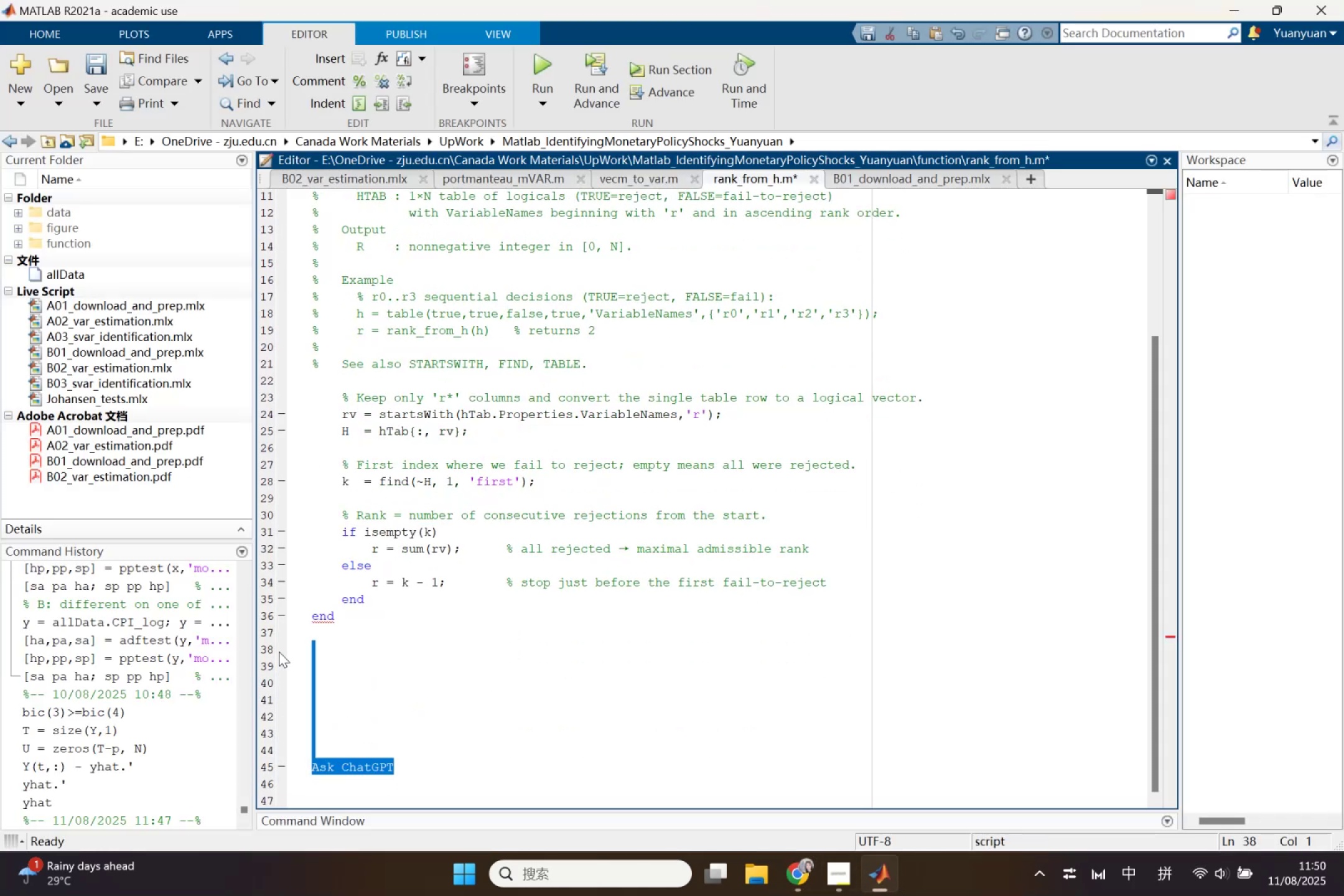 
key(Backspace)
 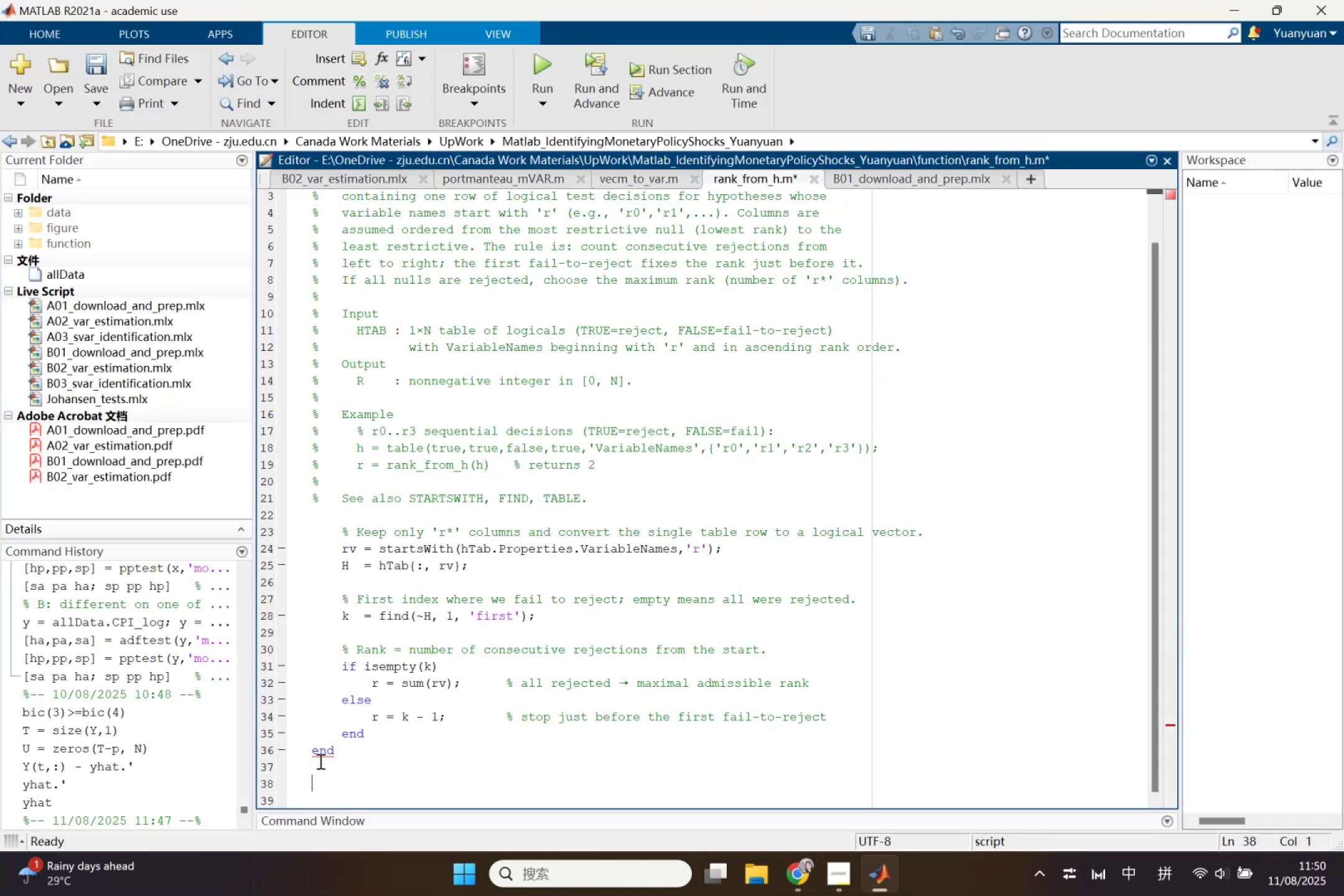 
left_click([322, 754])
 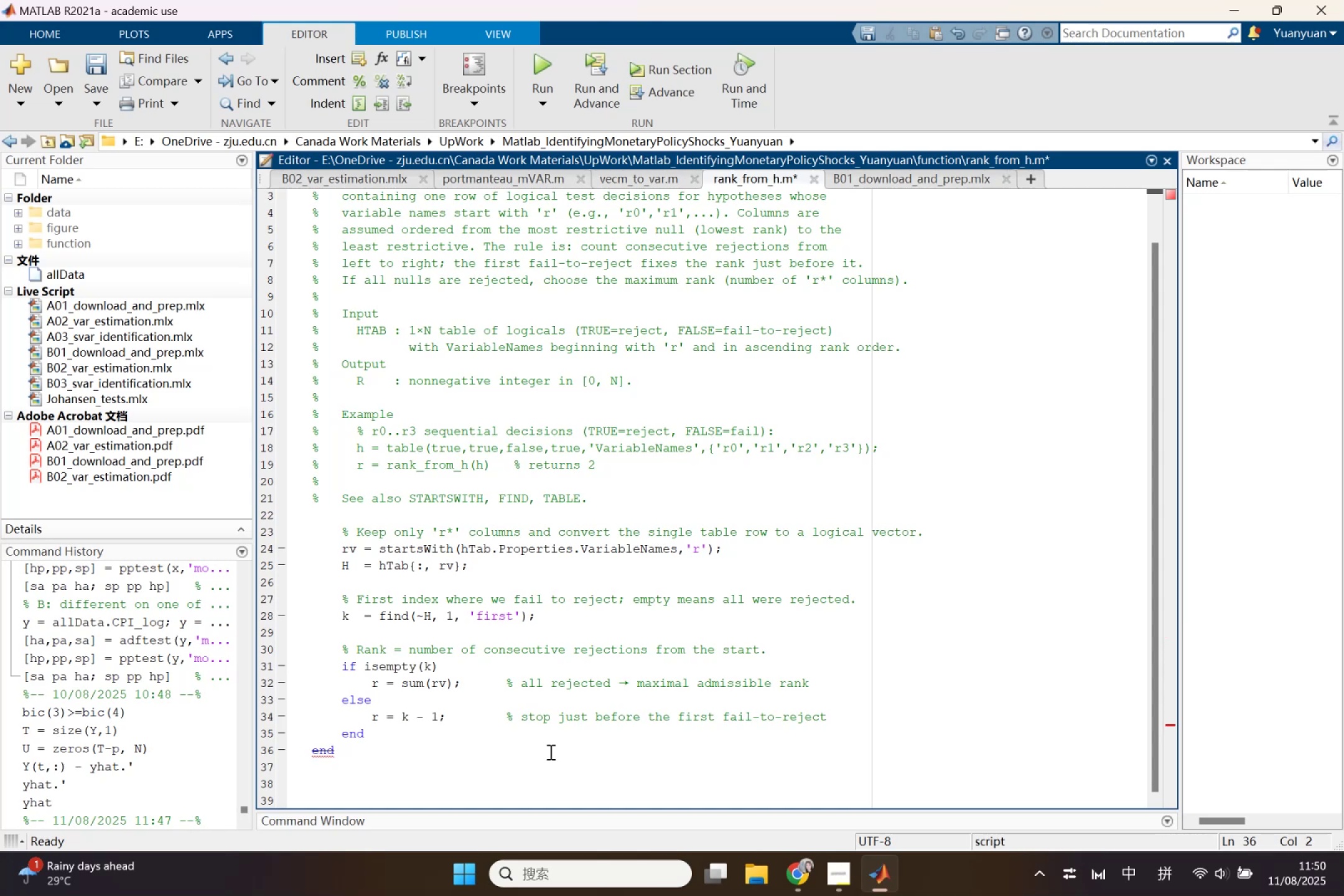 
scroll: coordinate [613, 562], scroll_direction: up, amount: 8.0
 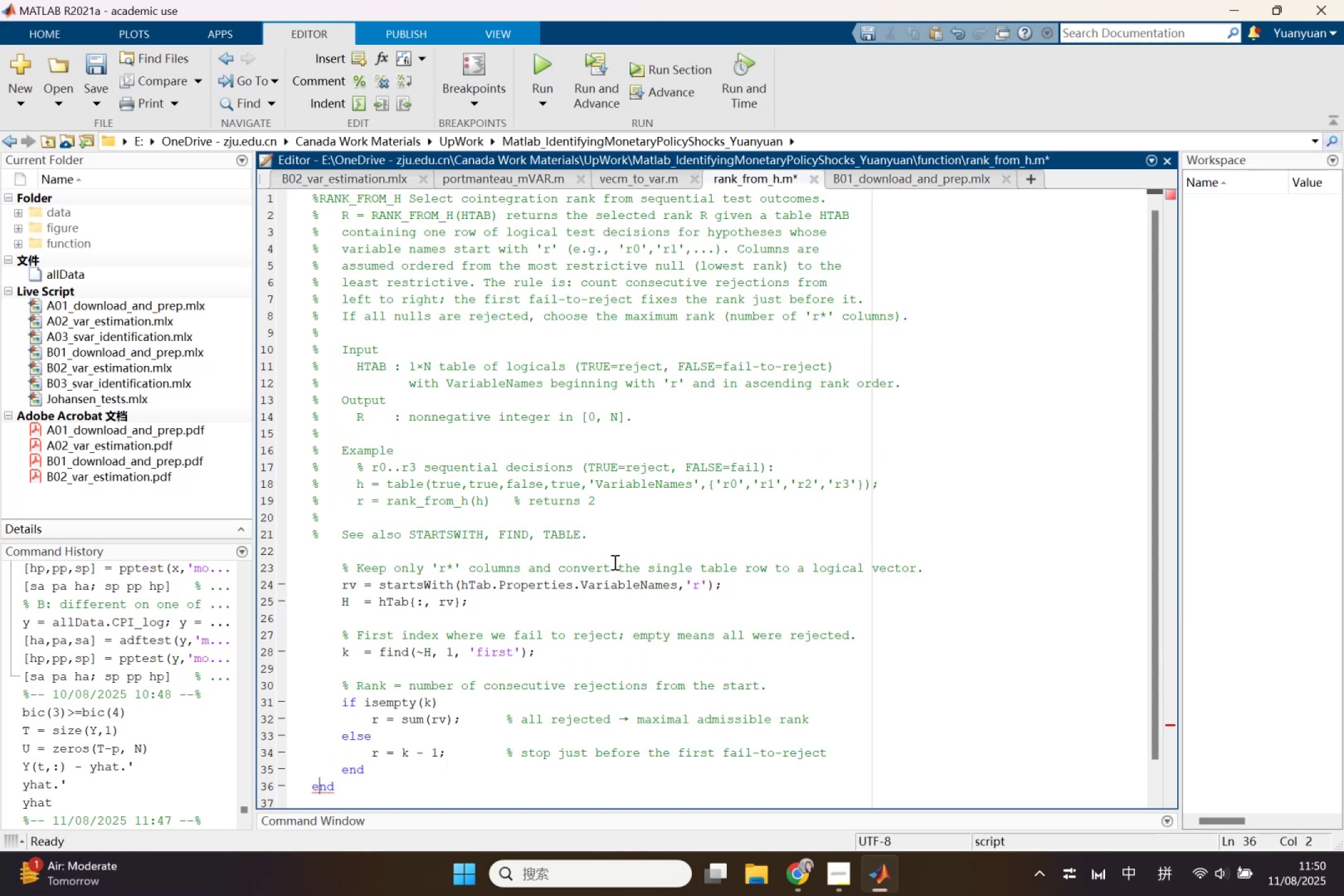 
key(Control+Z)
 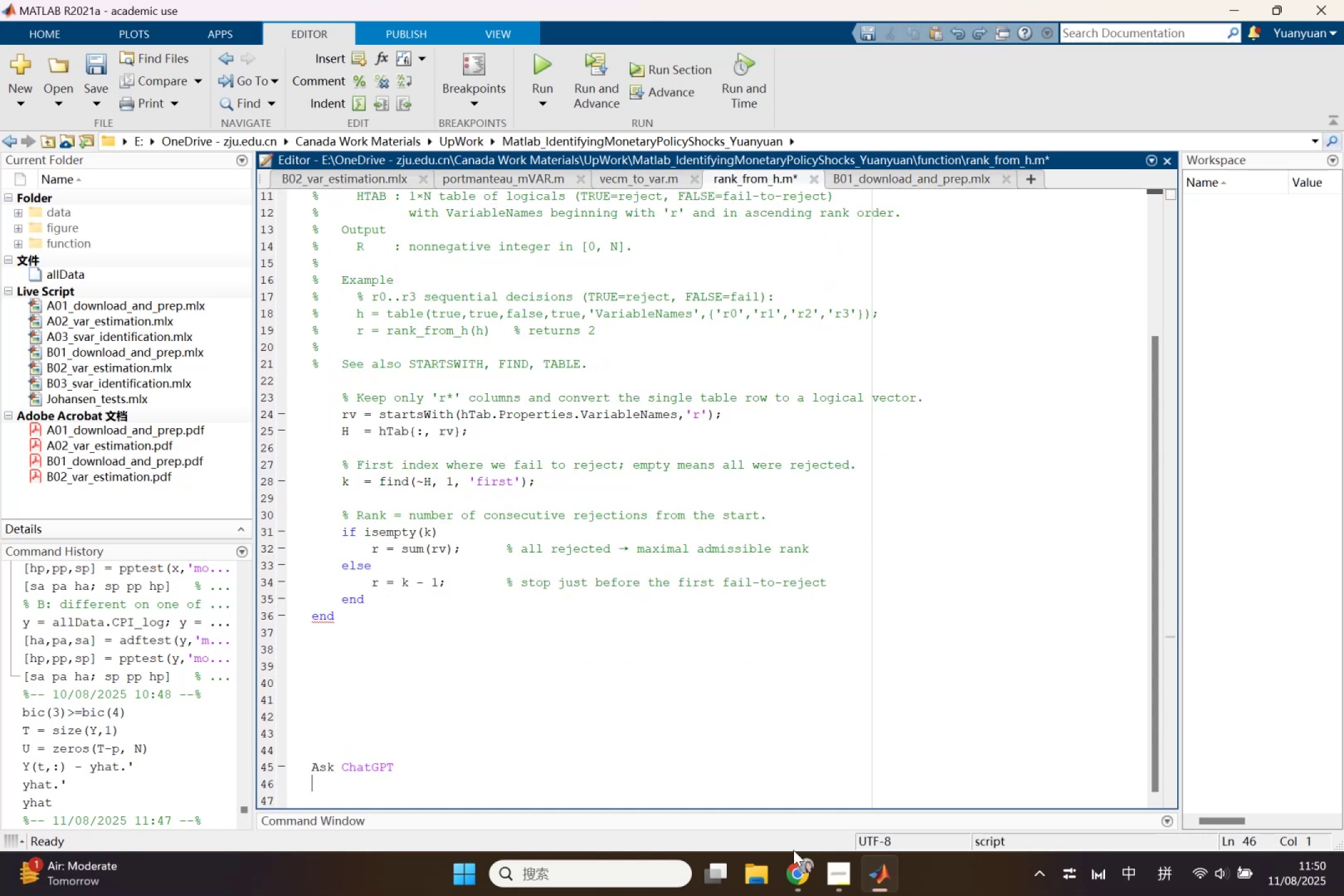 
key(Control+Z)
 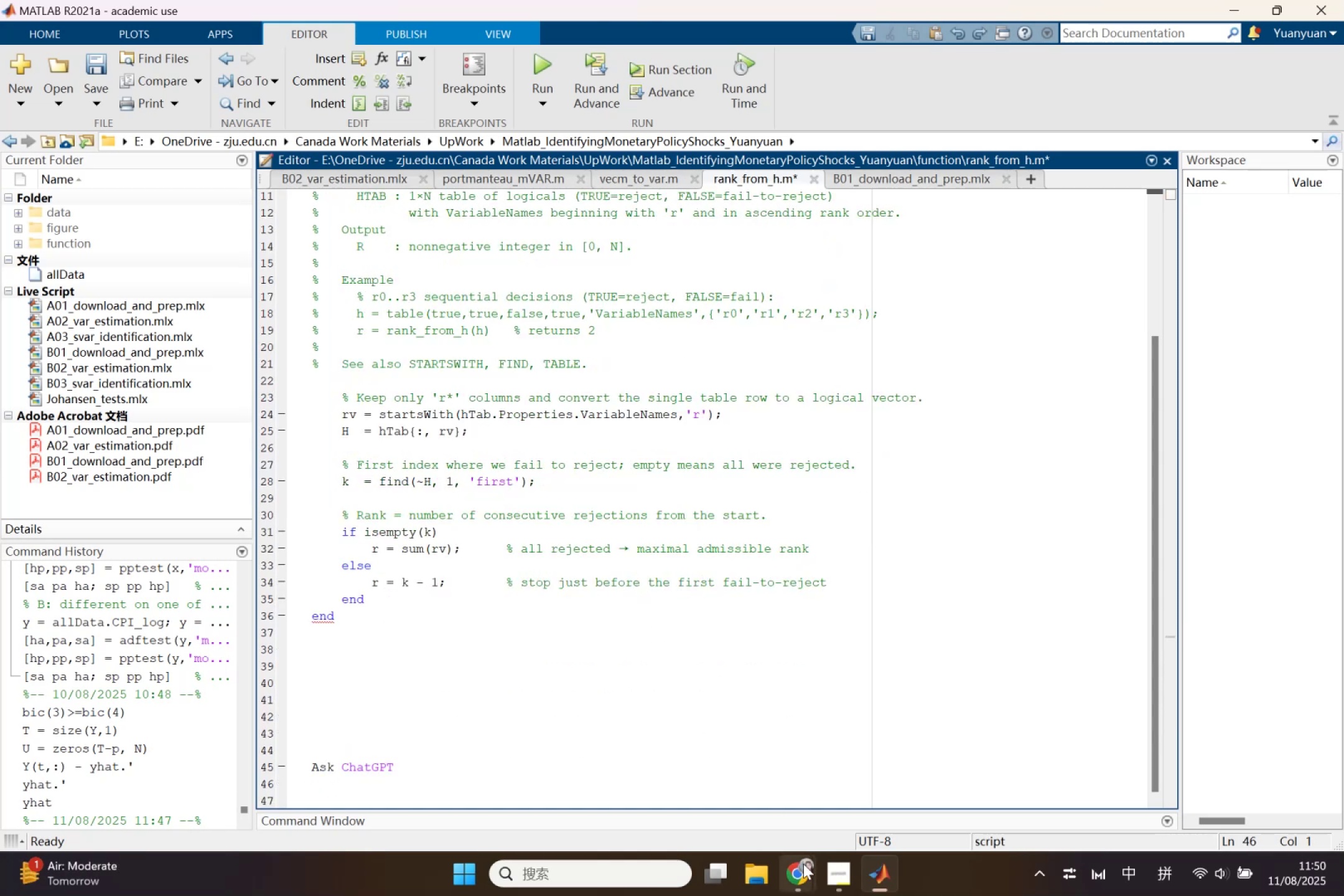 
key(Control+ControlLeft)
 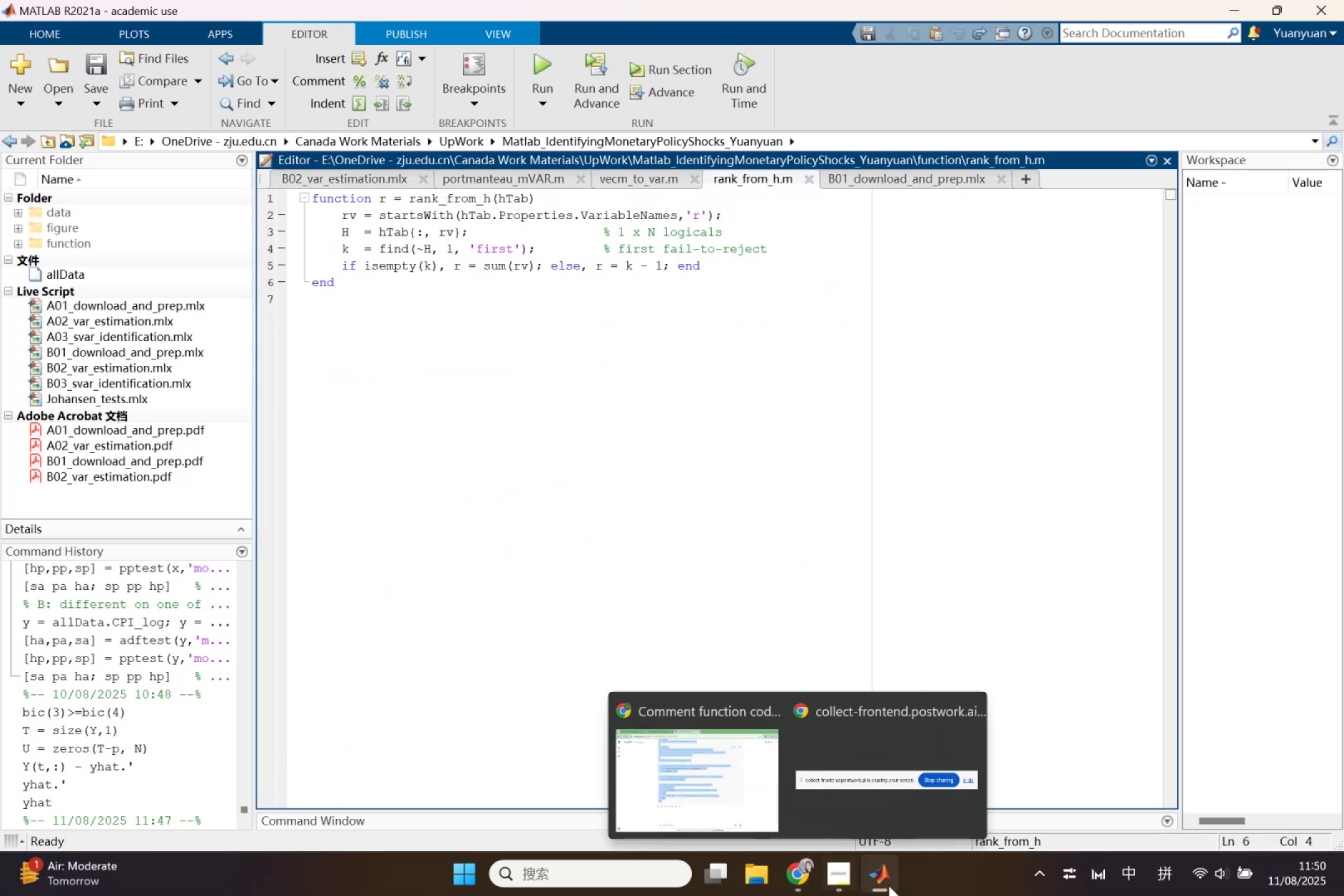 
left_click([891, 887])
 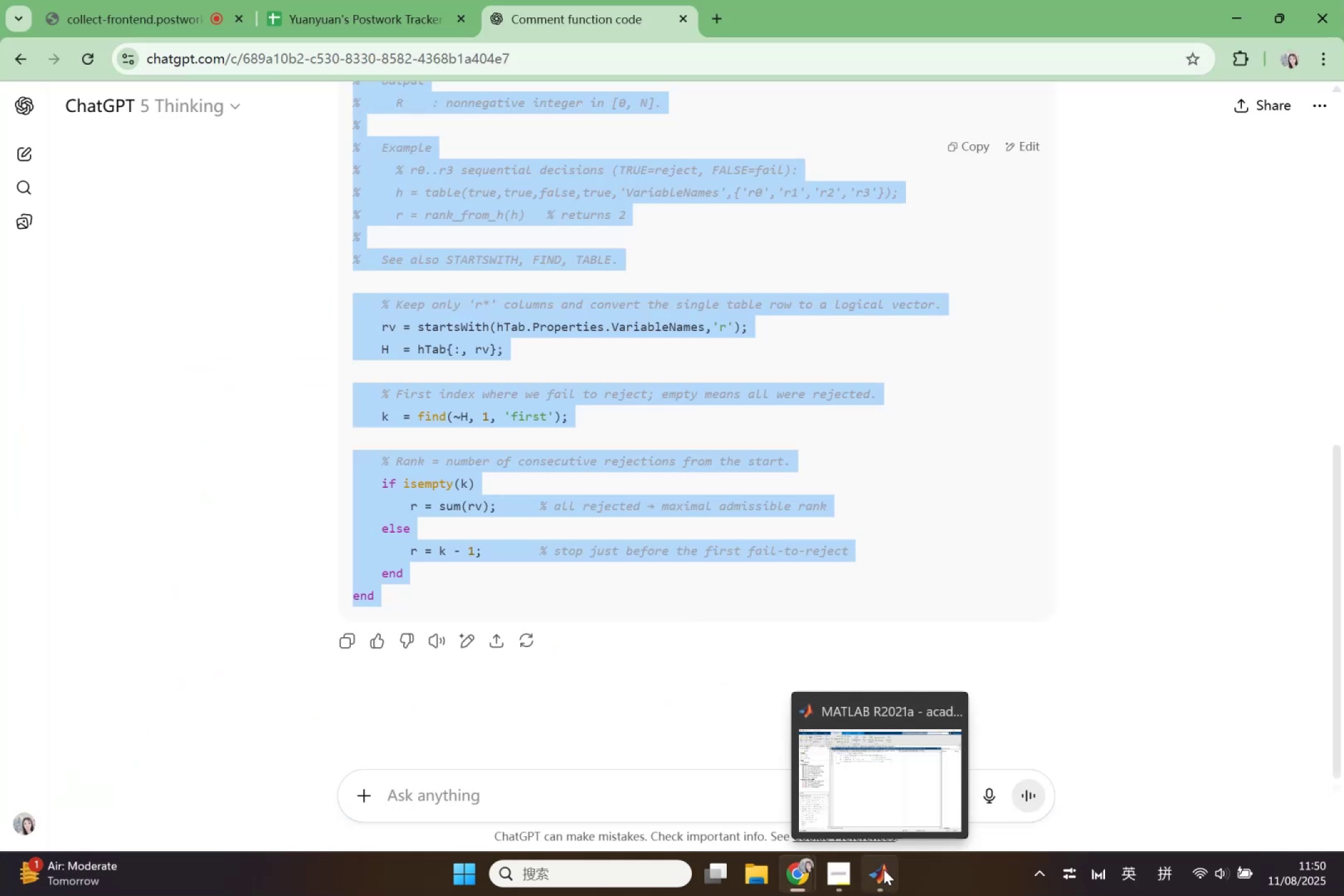 
left_click([600, 607])
 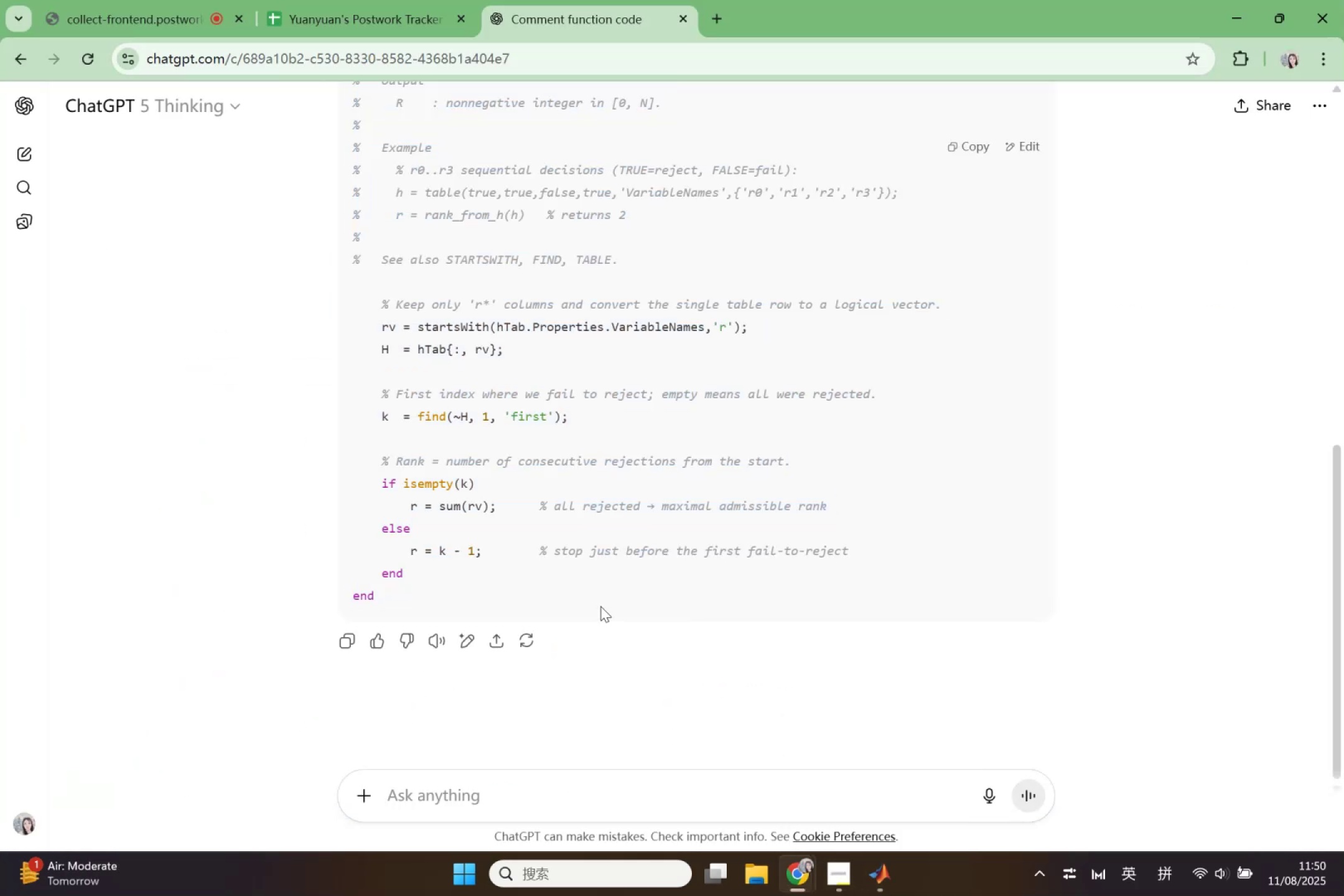 
scroll: coordinate [937, 572], scroll_direction: up, amount: 5.0
 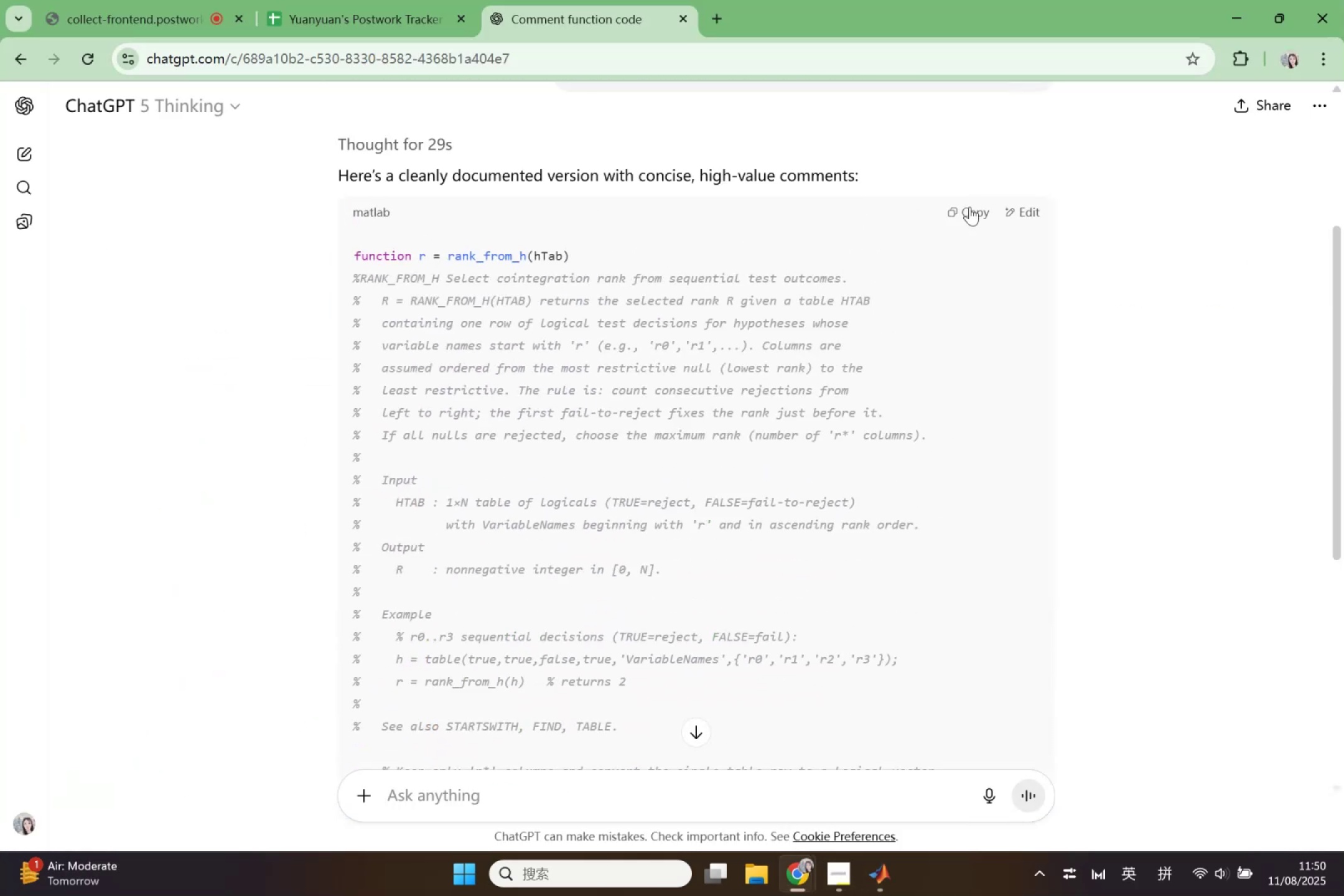 
left_click([969, 207])
 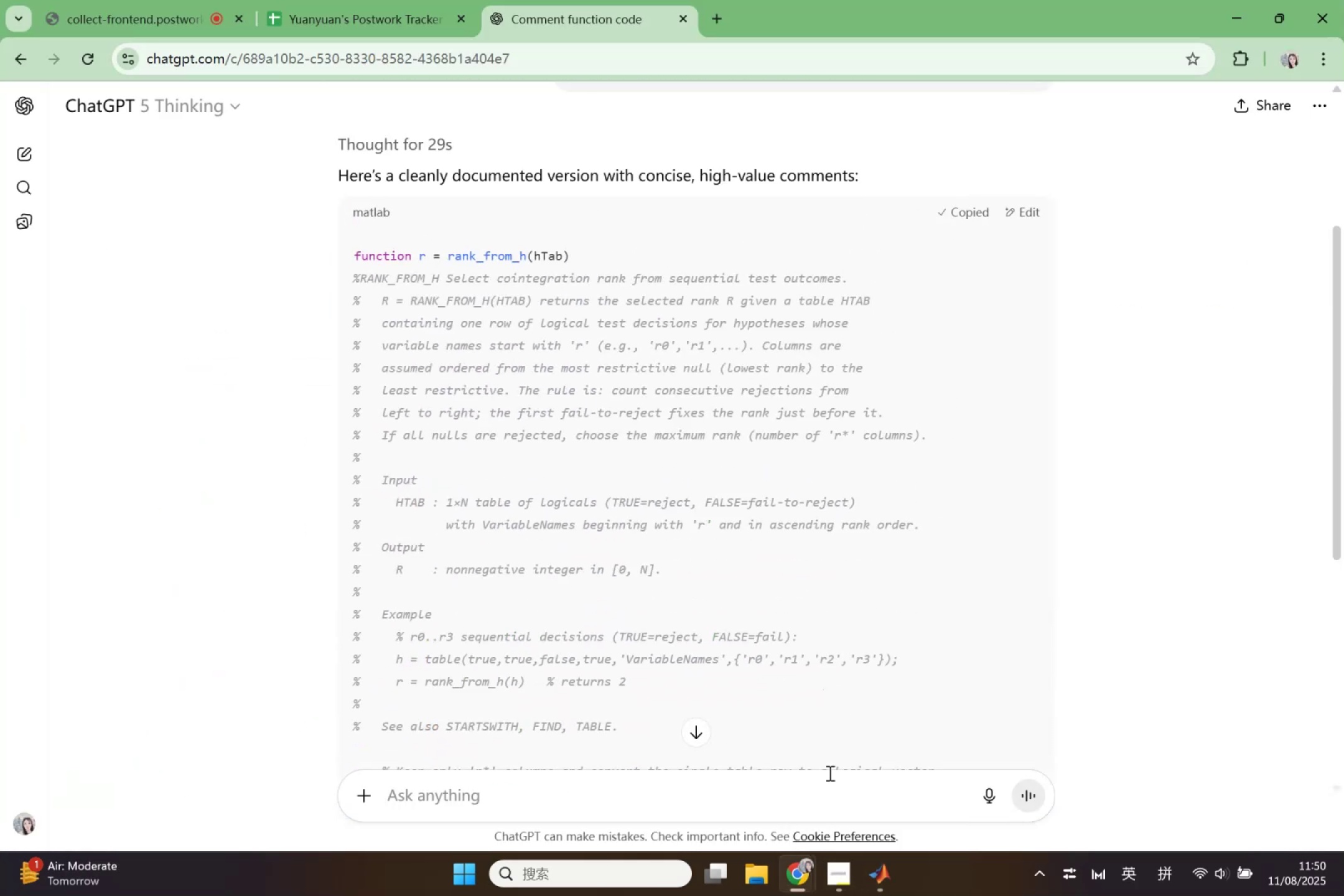 
left_click([890, 895])
 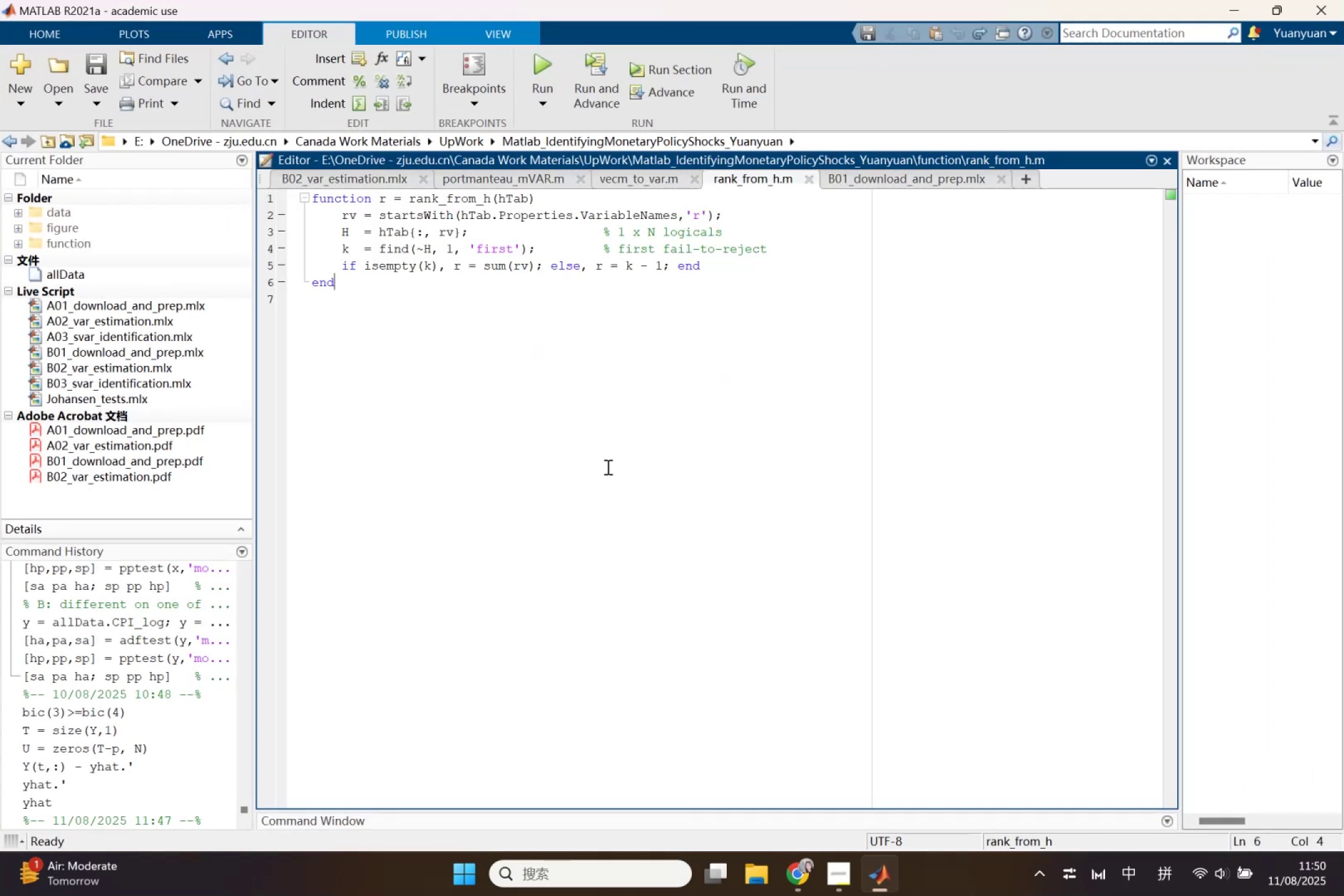 
left_click_drag(start_coordinate=[605, 463], to_coordinate=[295, 193])
 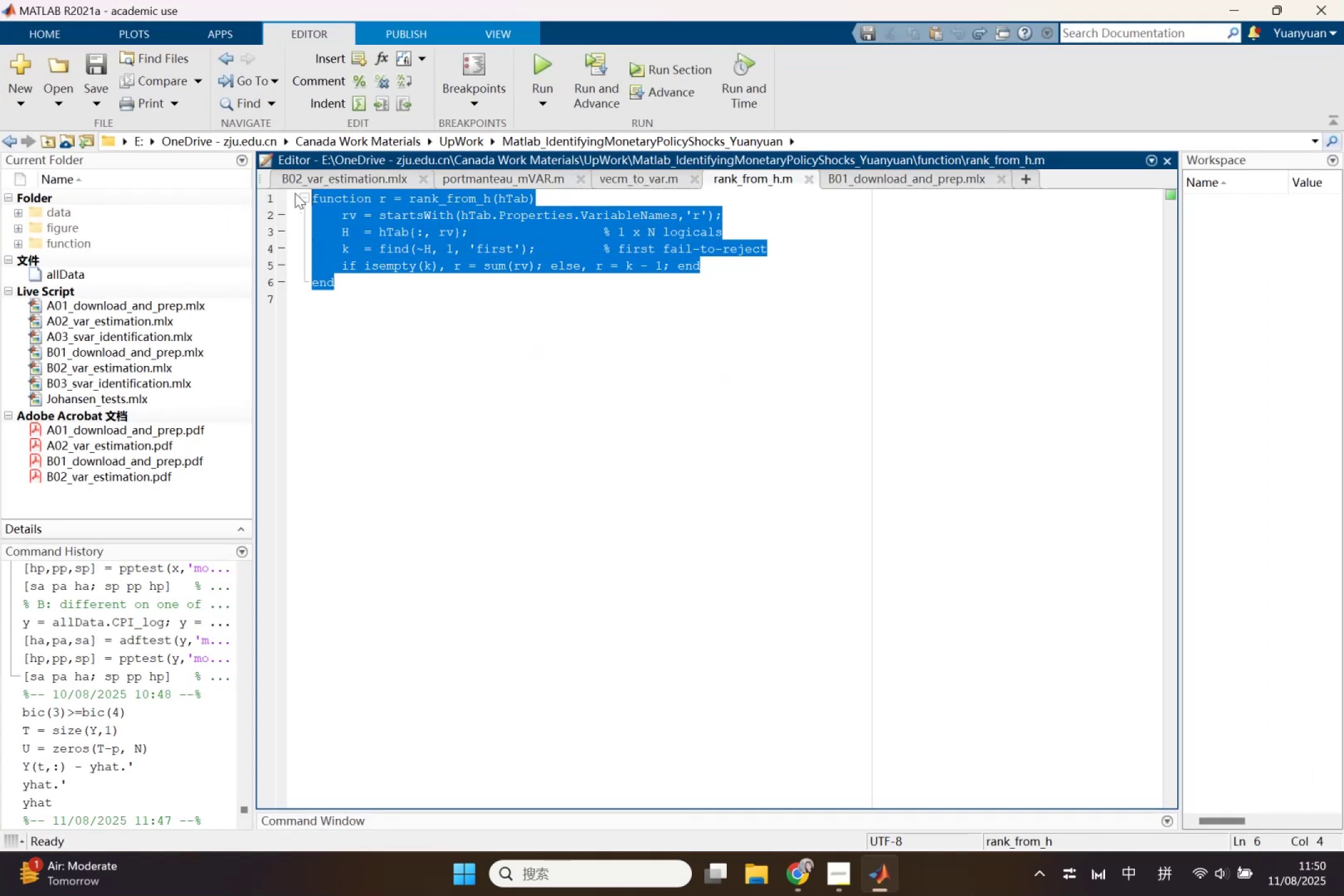 
key(Control+V)
 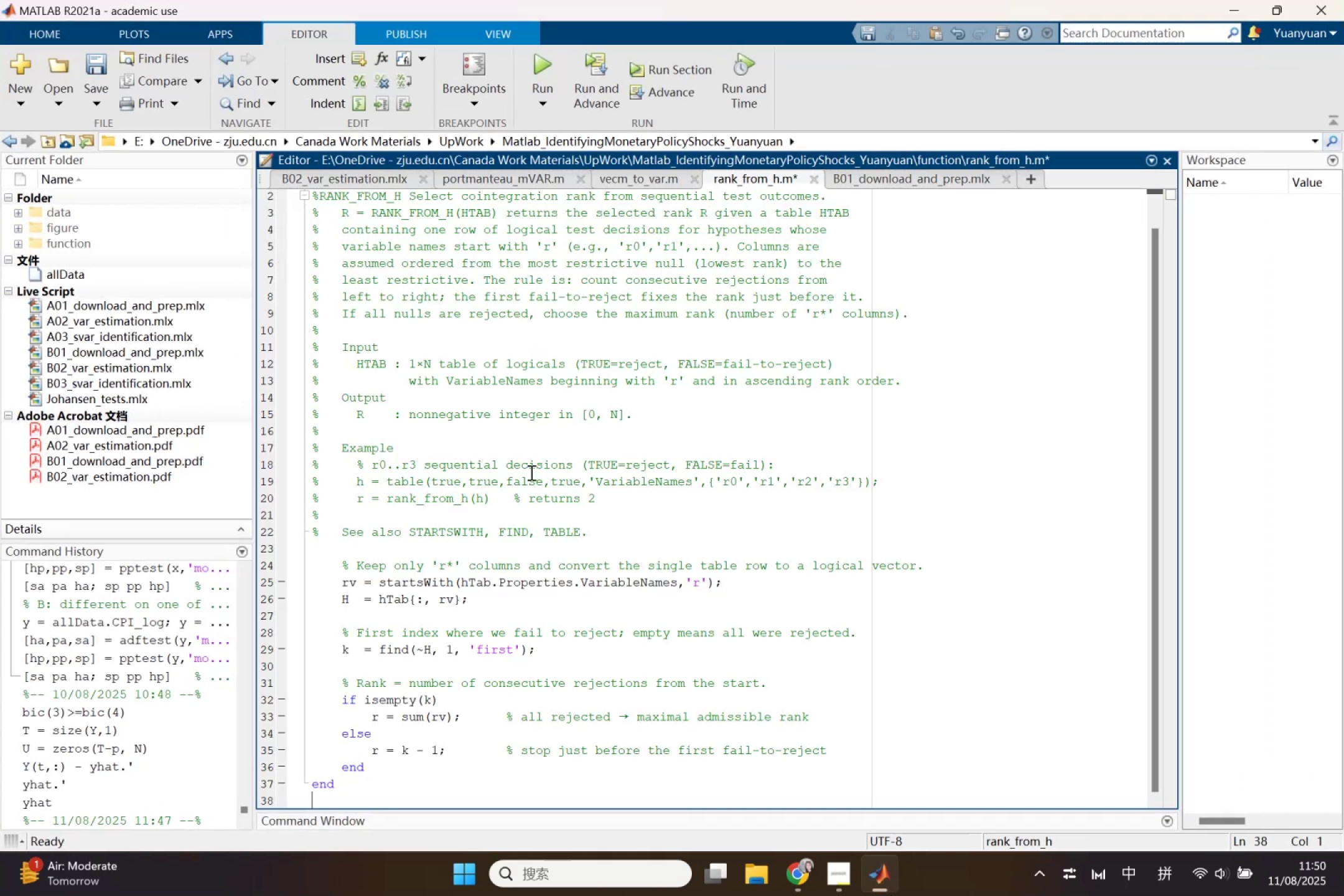 
hold_key(key=ControlLeft, duration=0.44)
 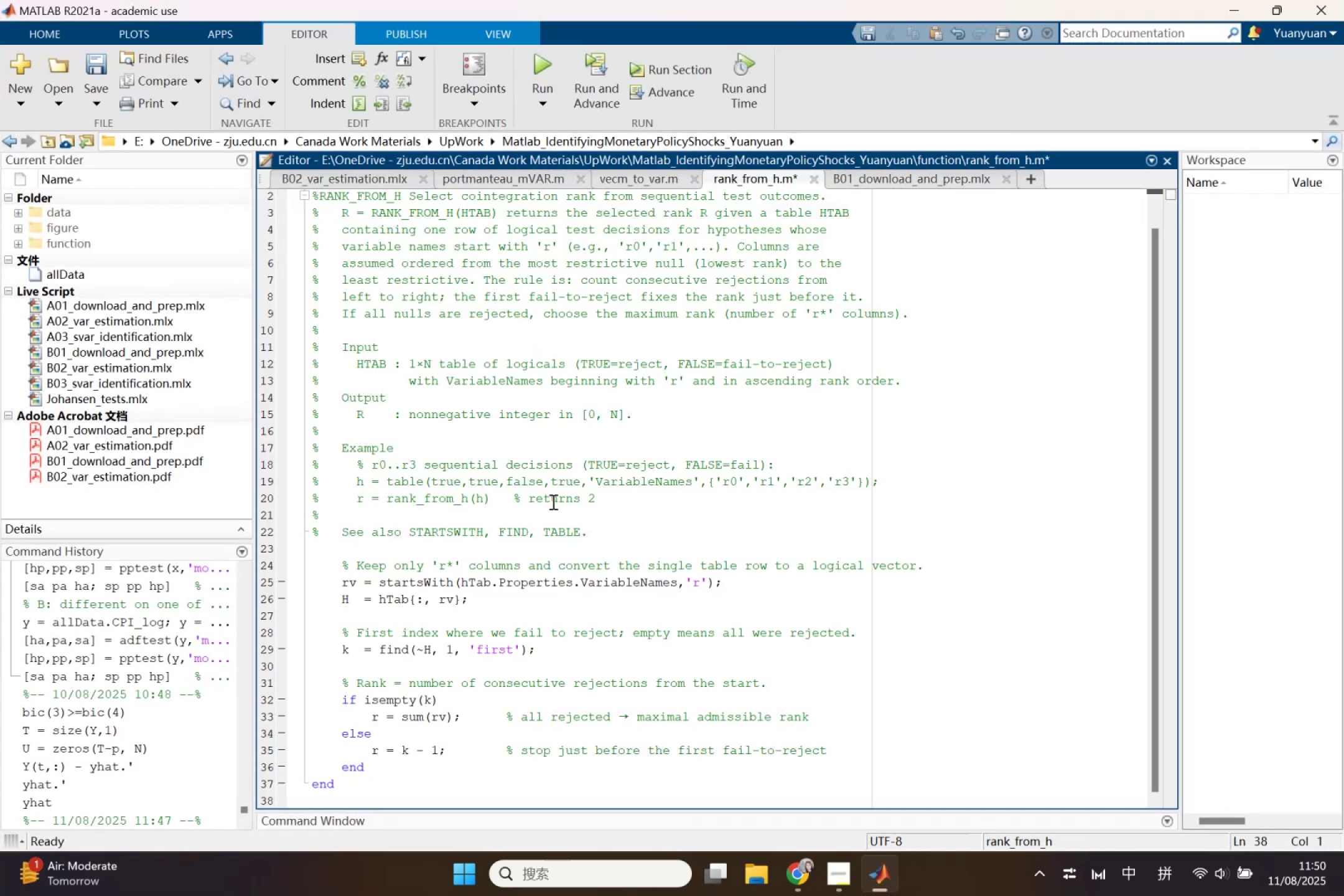 
scroll: coordinate [552, 502], scroll_direction: up, amount: 3.0
 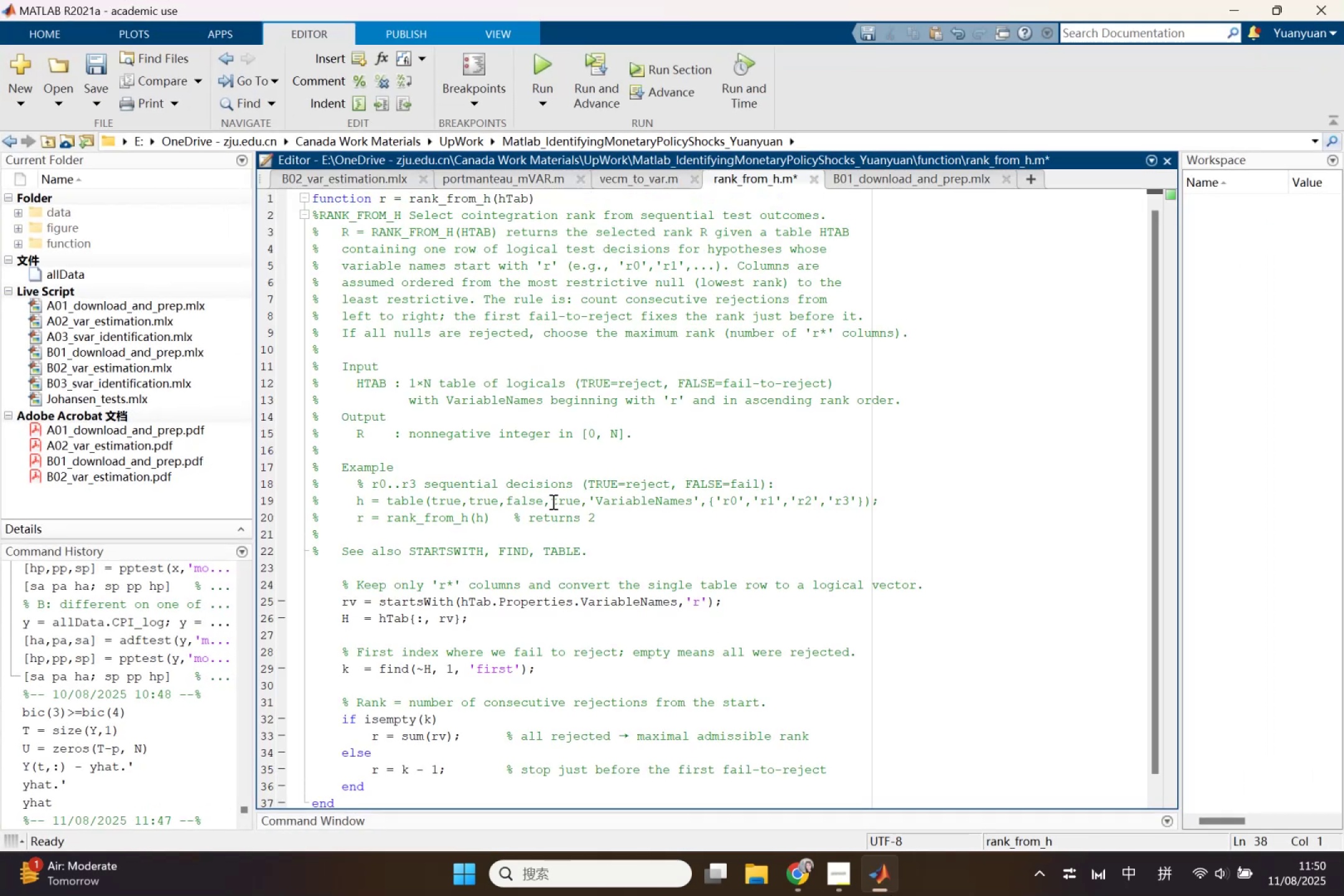 
key(Control+S)
 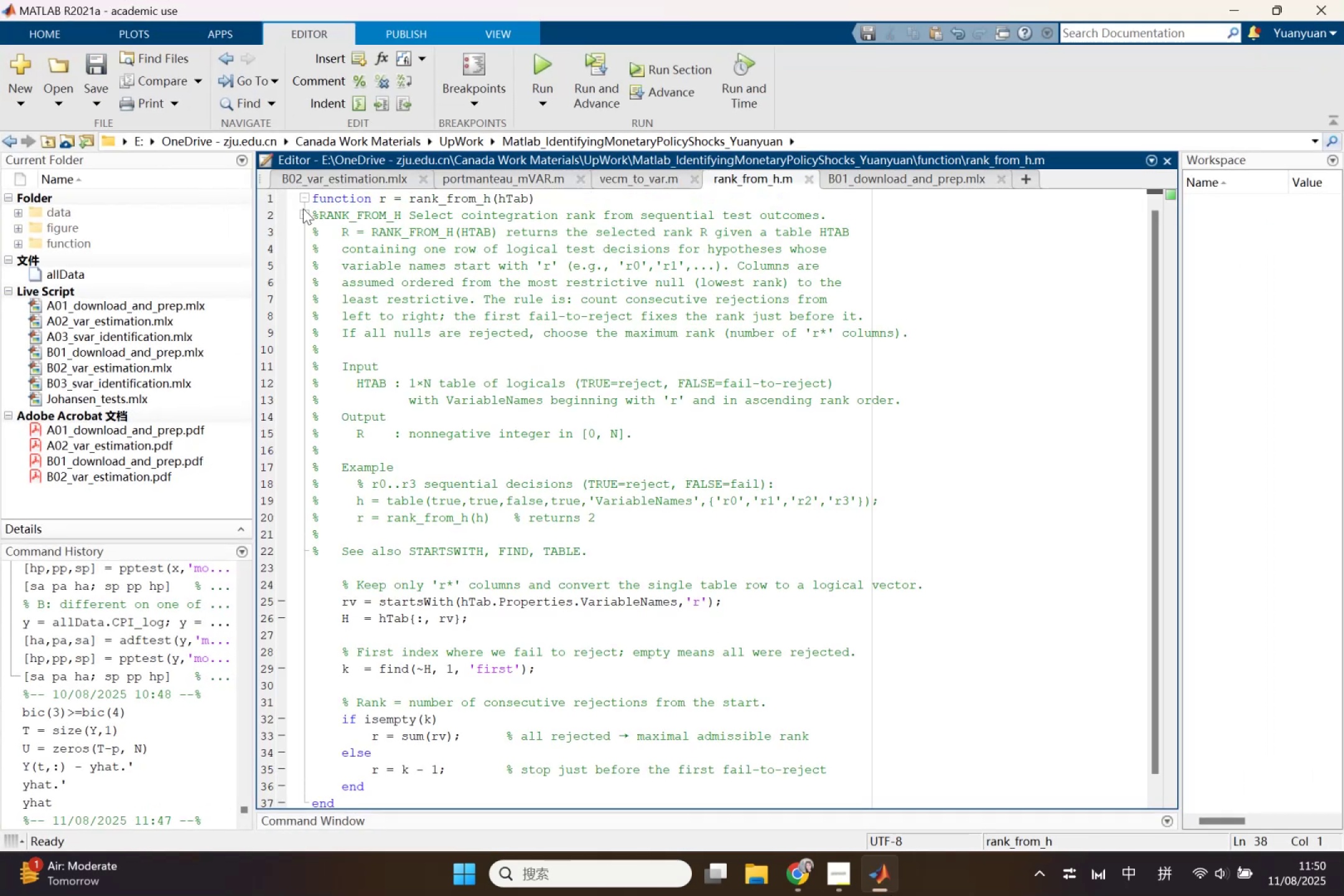 
left_click([304, 208])
 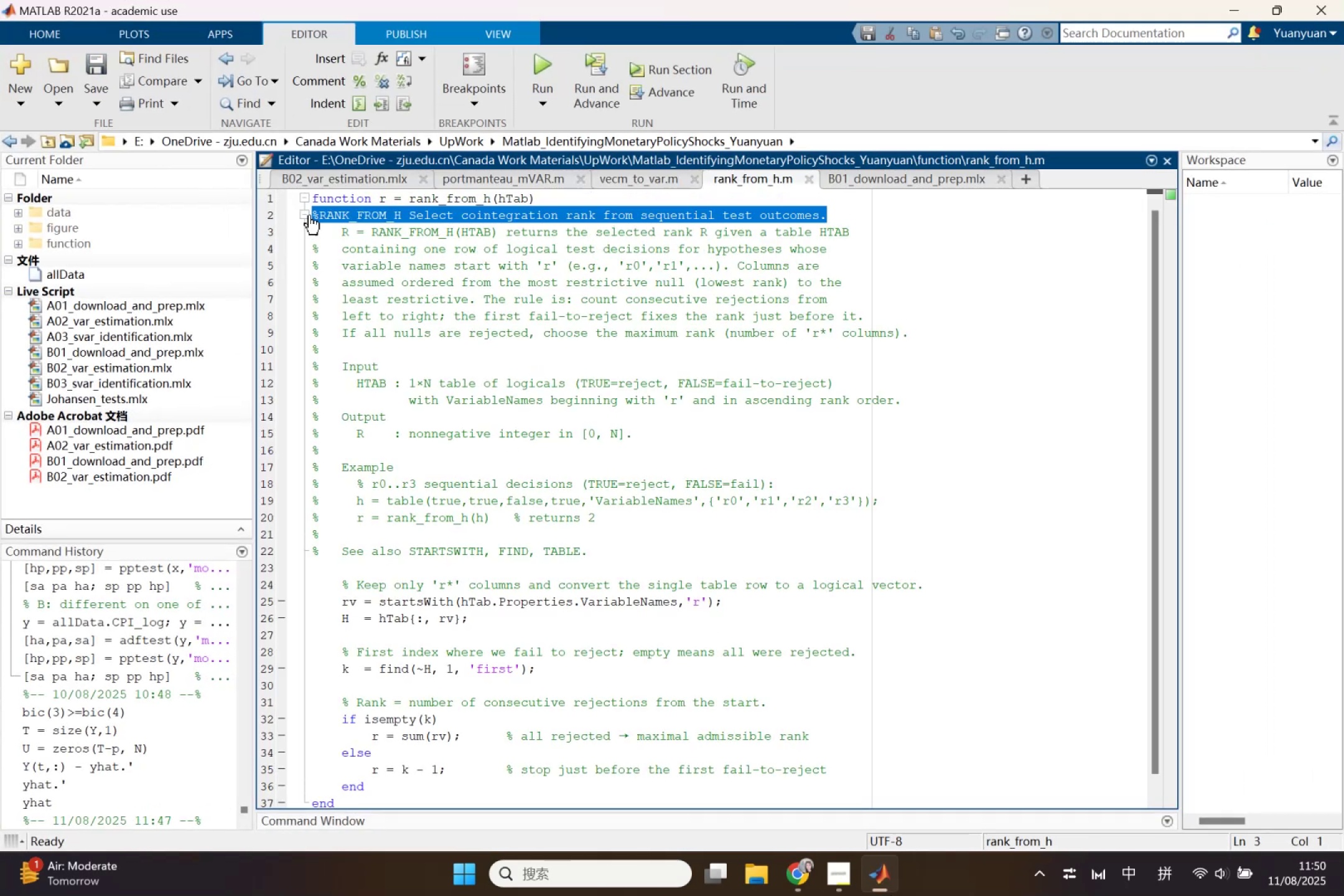 
left_click([307, 217])
 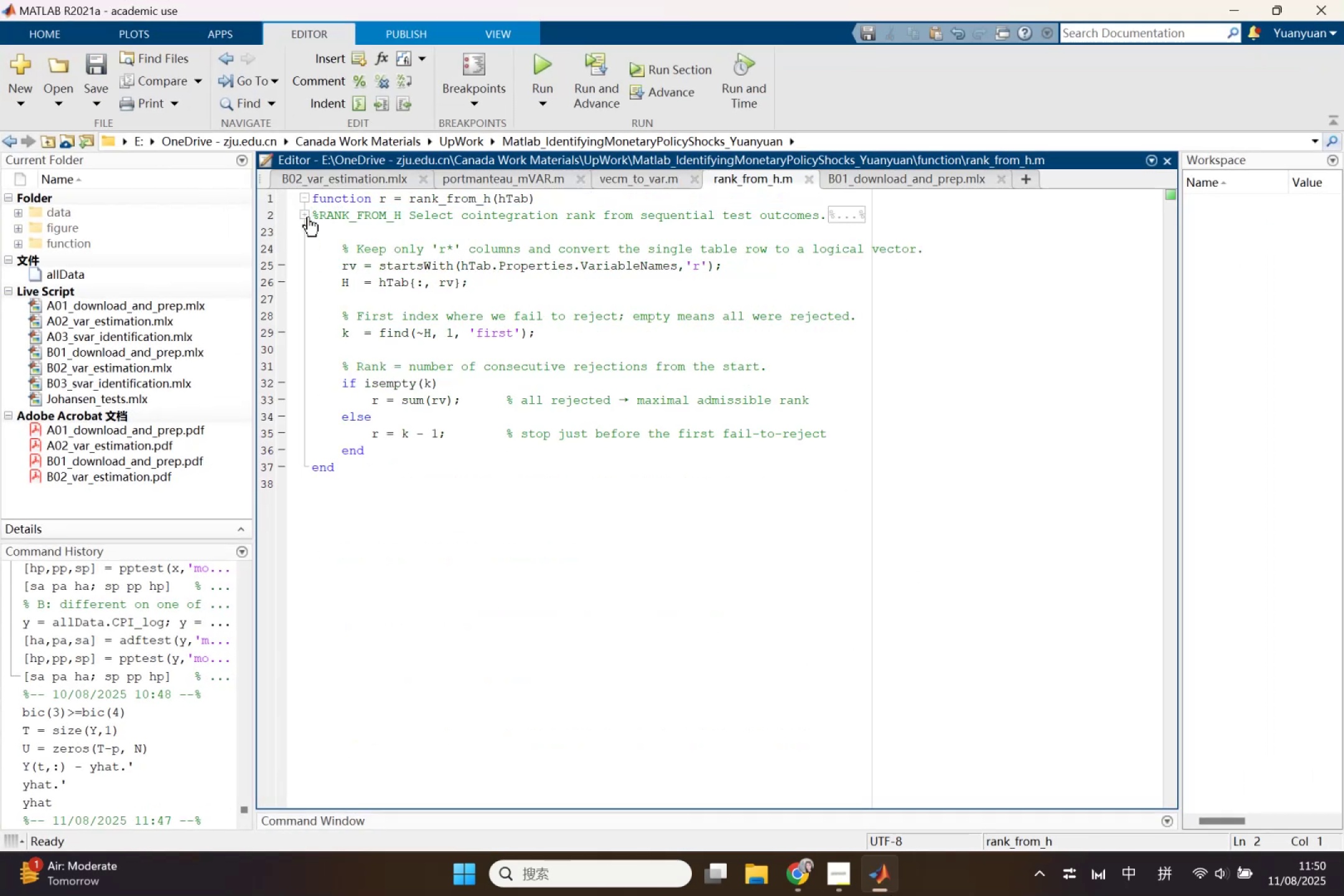 
left_click([307, 217])
 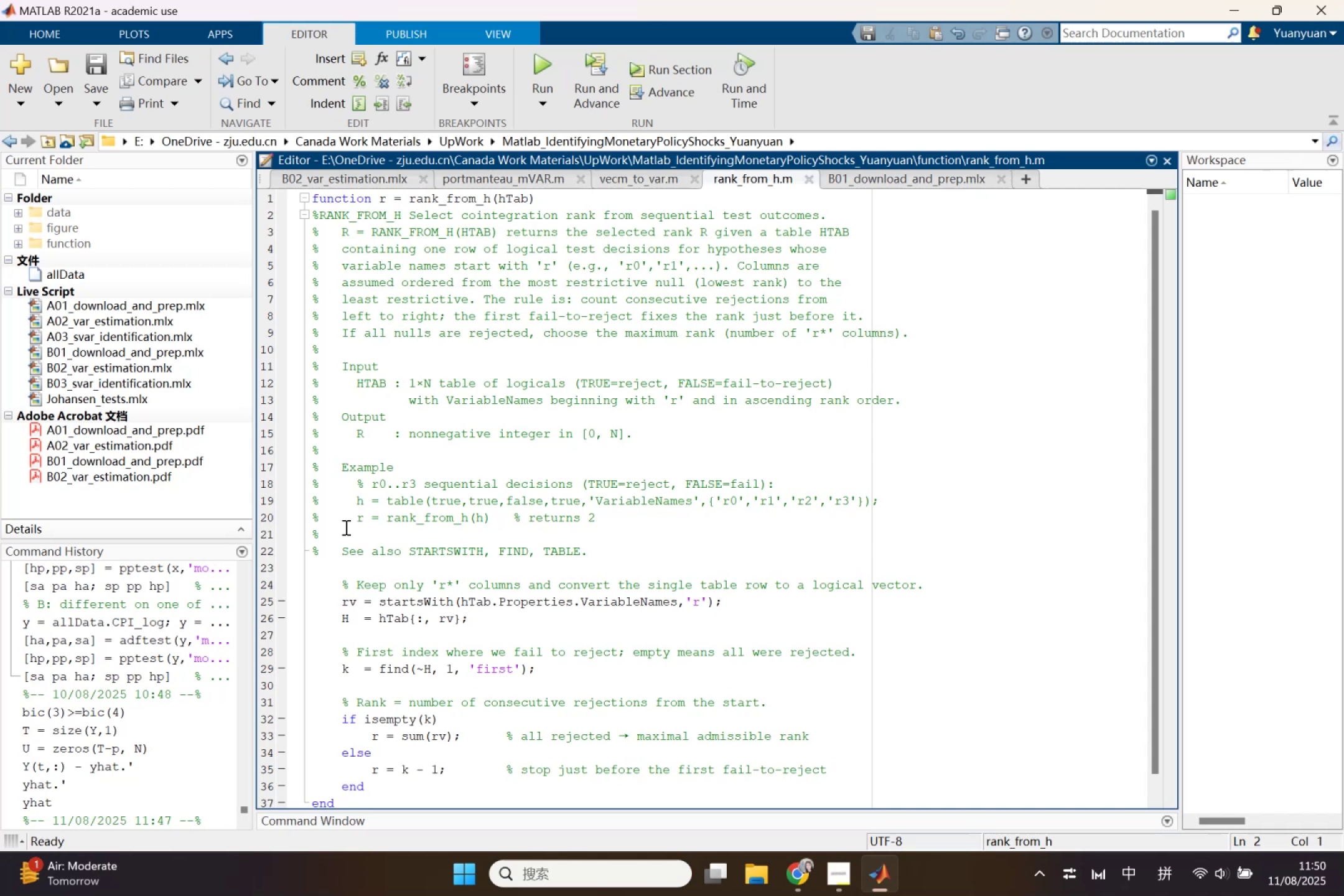 
scroll: coordinate [345, 527], scroll_direction: down, amount: 3.0
 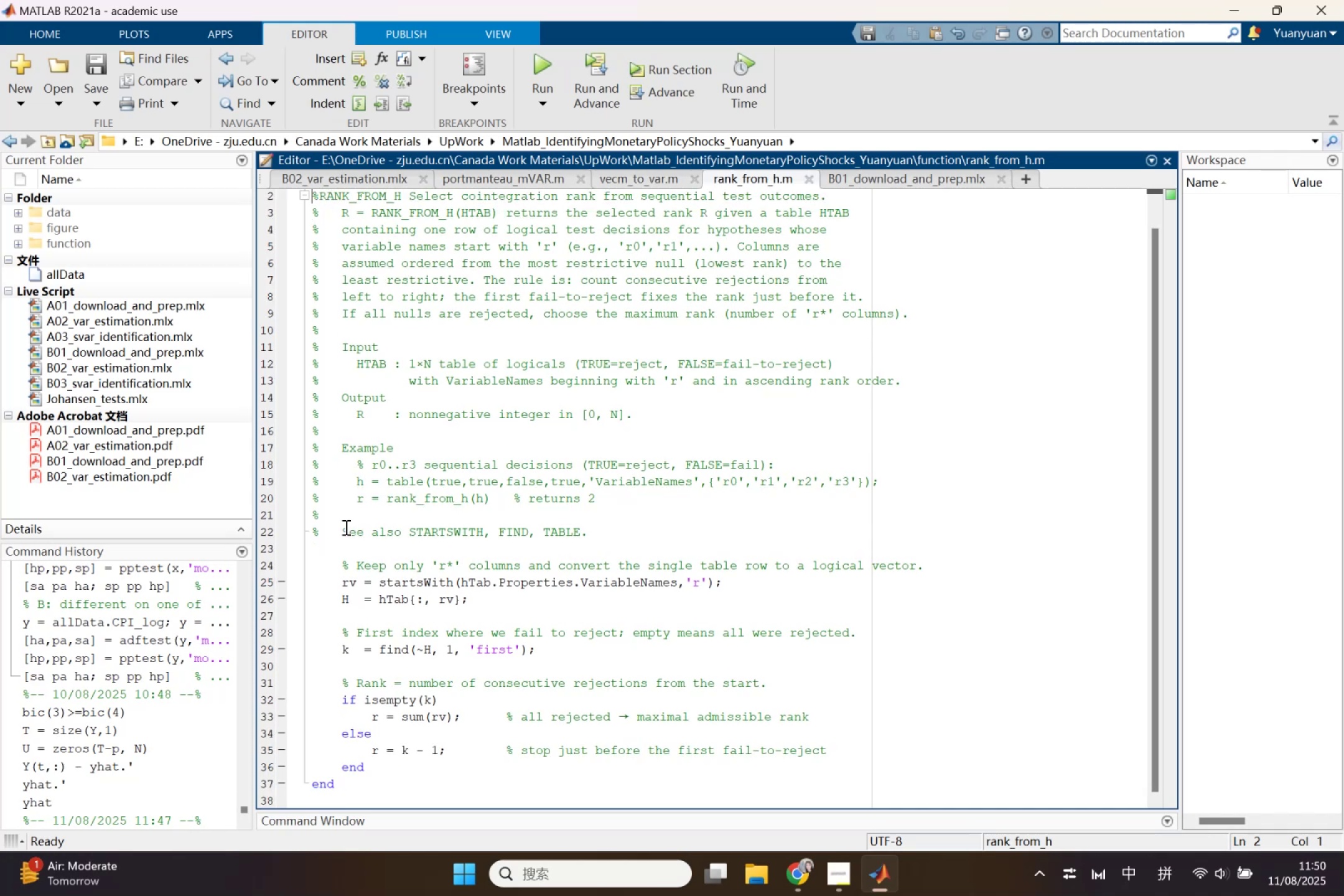 
key(Control+ControlLeft)
 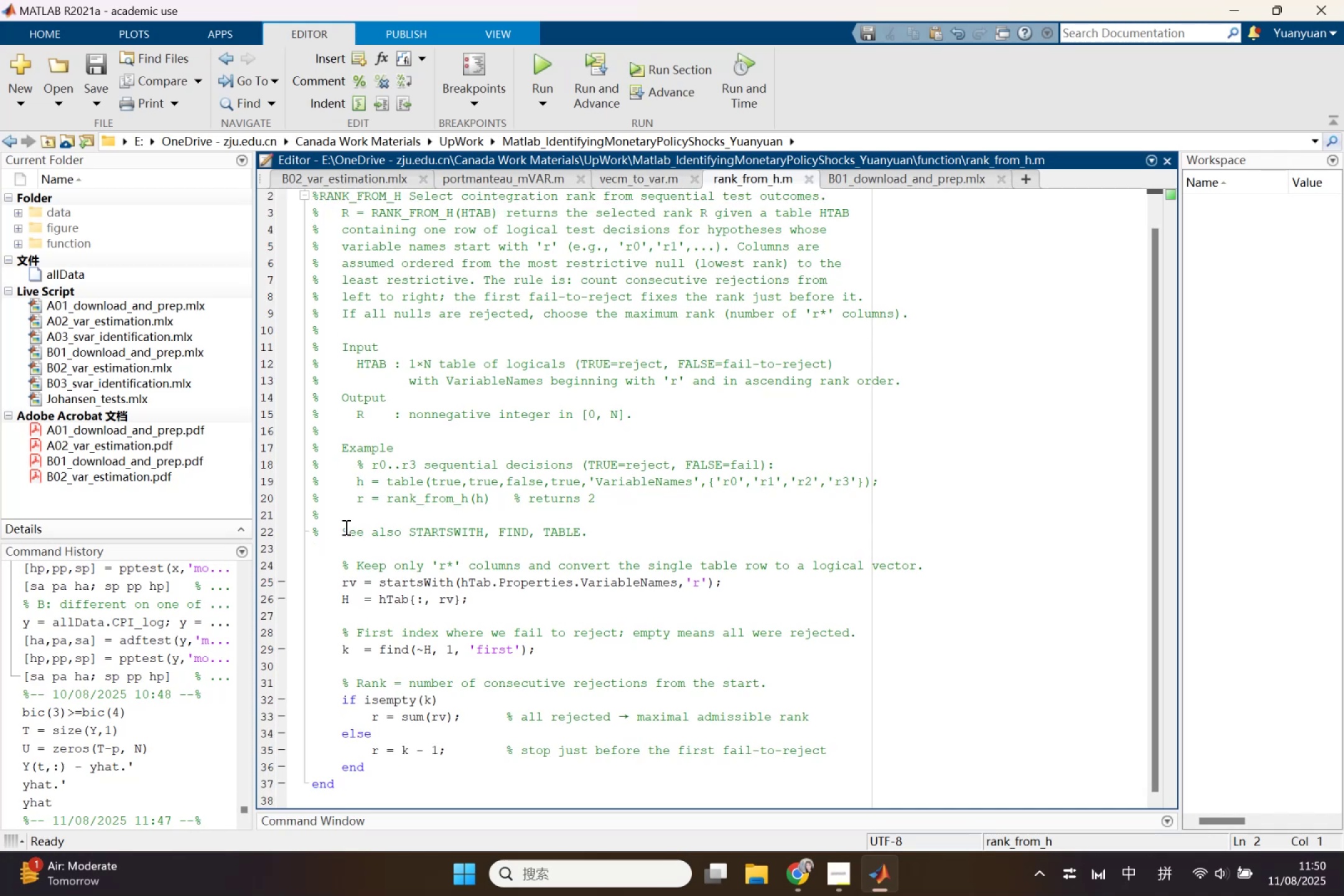 
key(Control+S)
 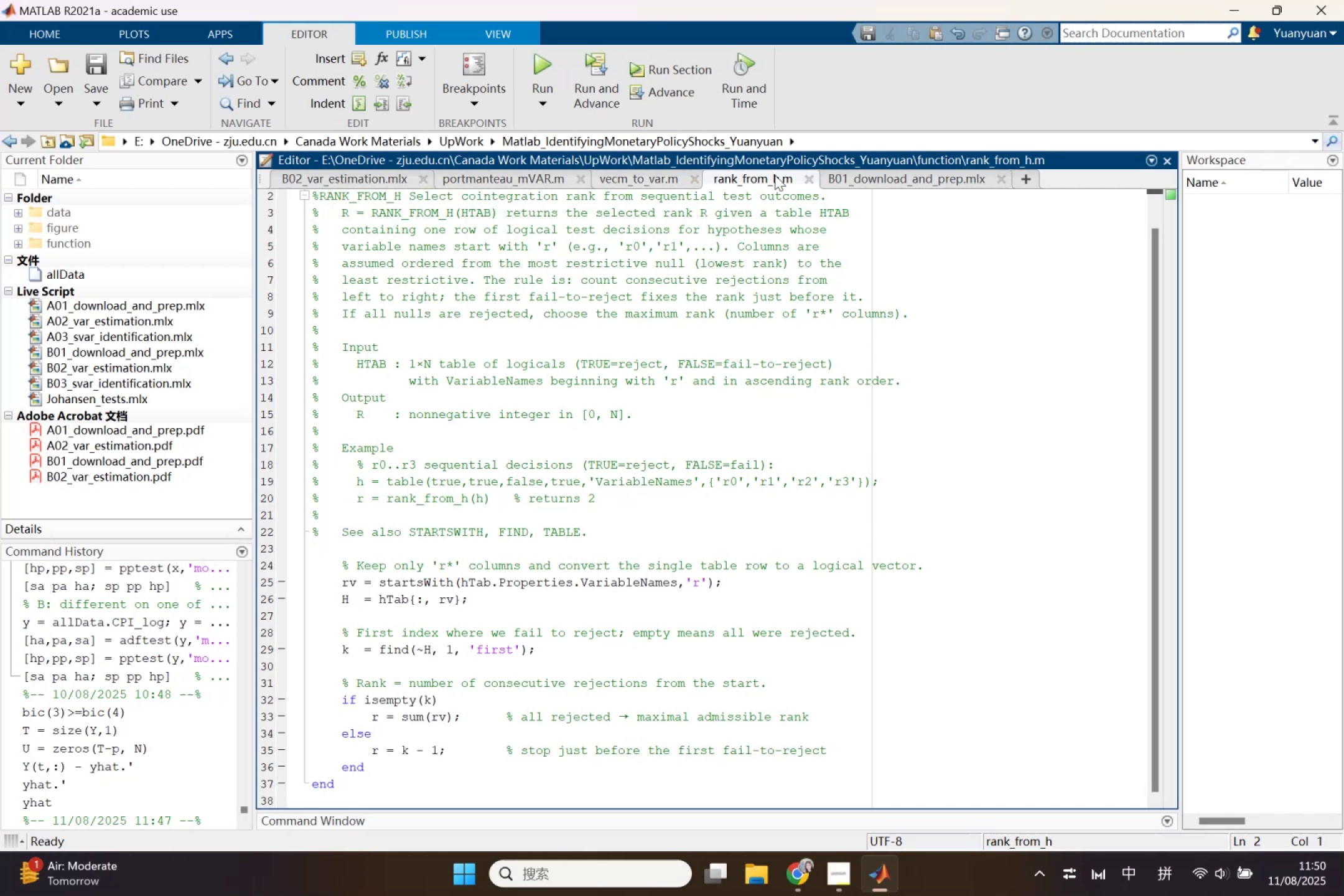 
left_click([806, 179])
 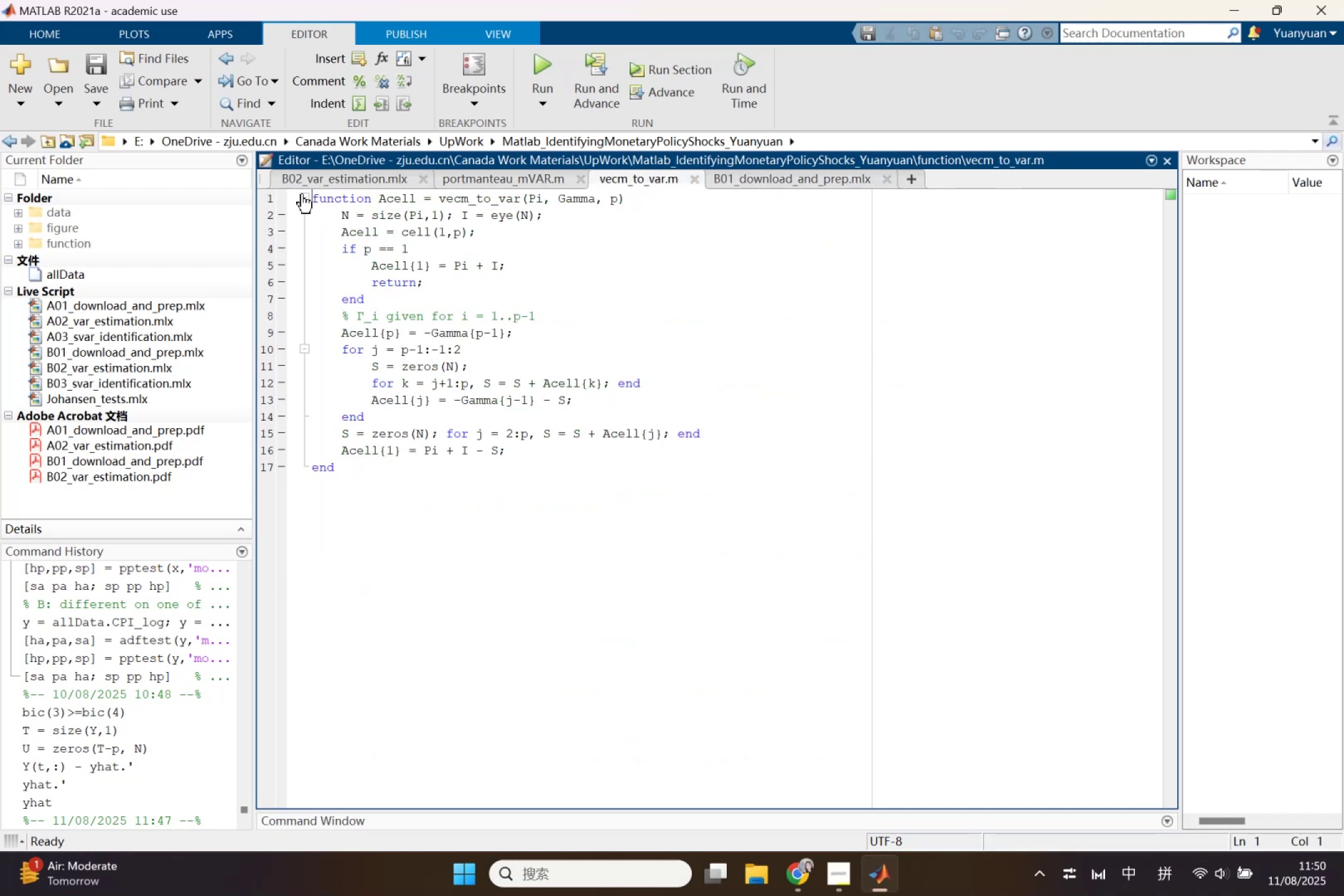 
left_click_drag(start_coordinate=[315, 200], to_coordinate=[415, 472])
 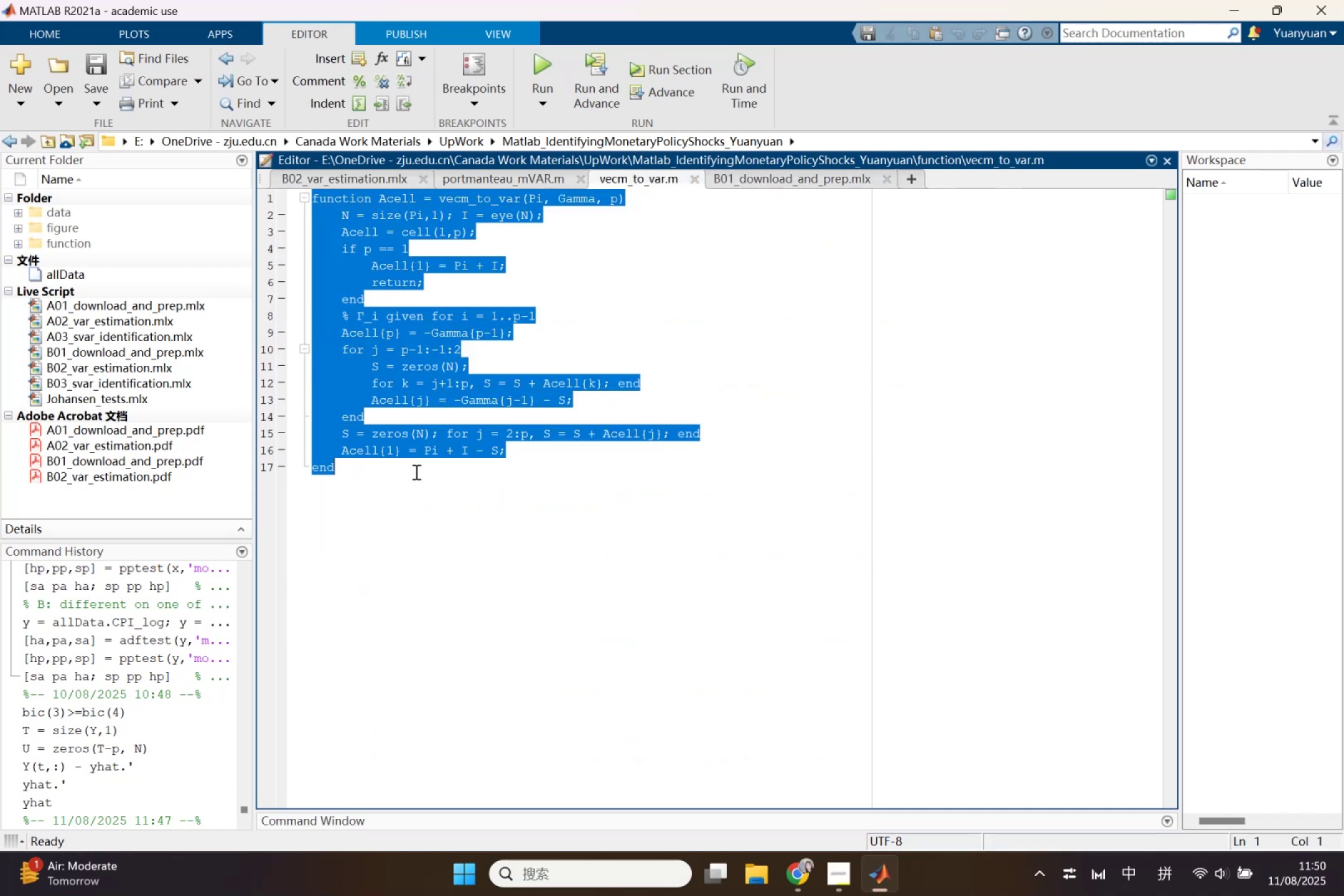 
key(Control+C)
 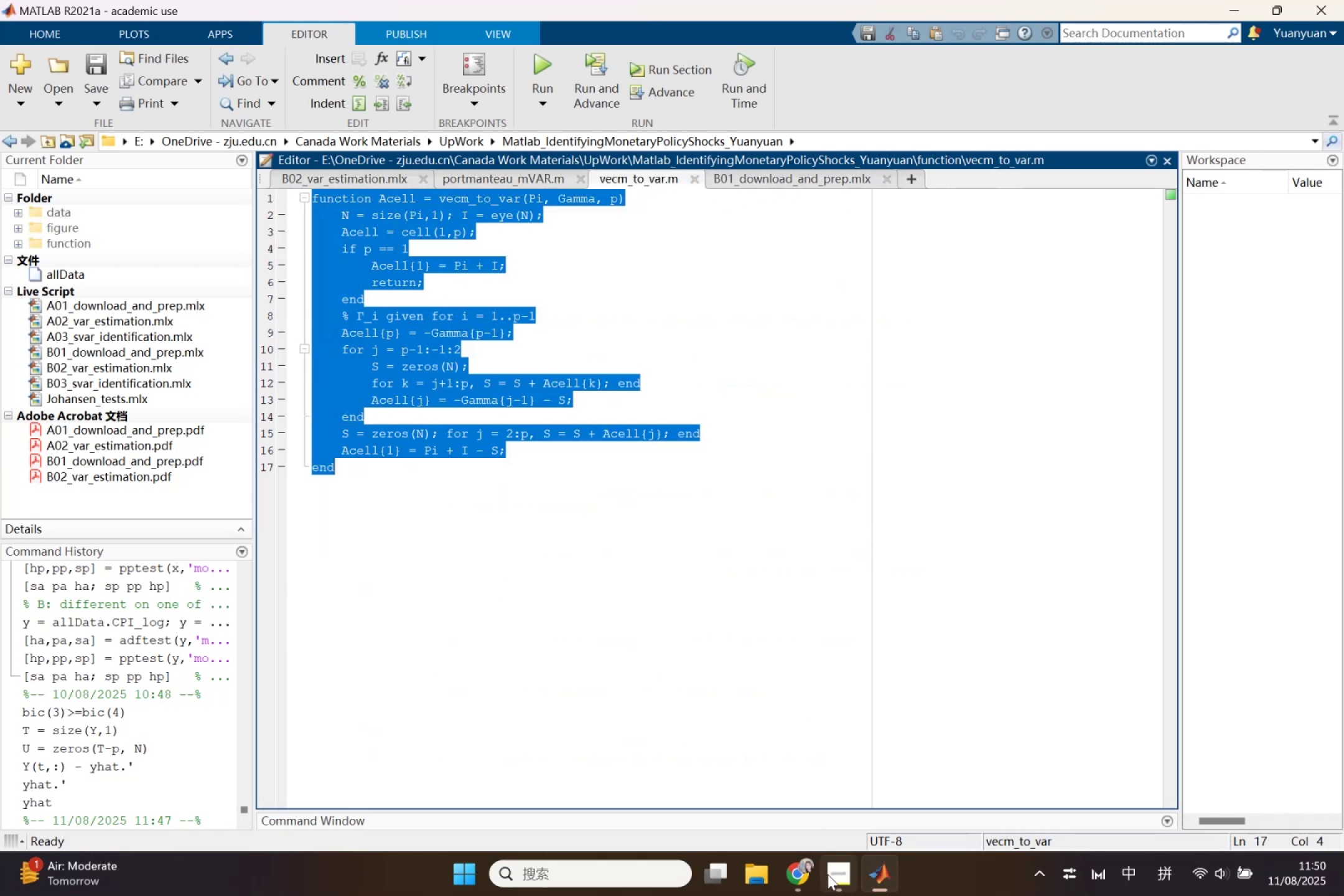 
left_click([778, 874])
 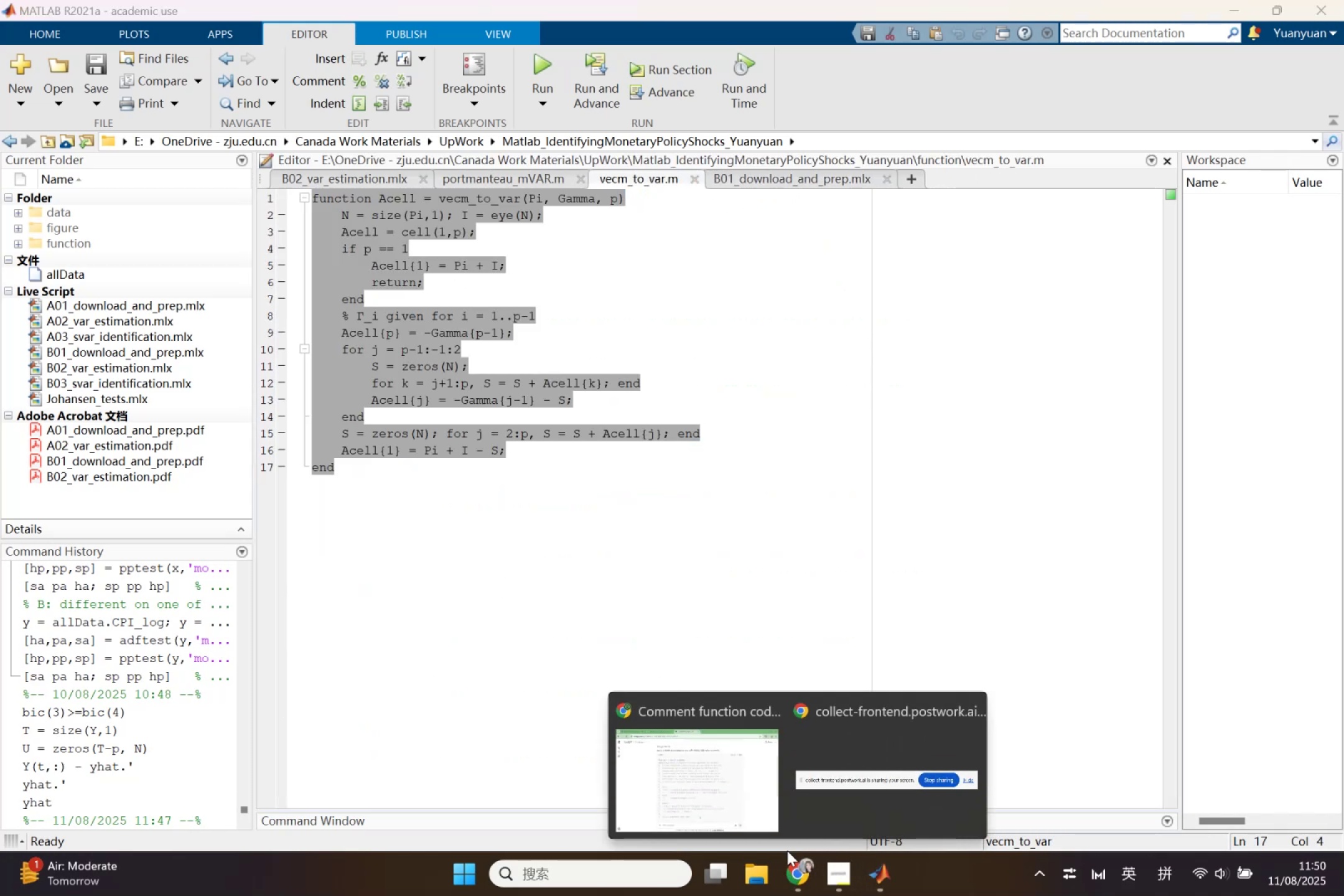 
left_click([717, 768])
 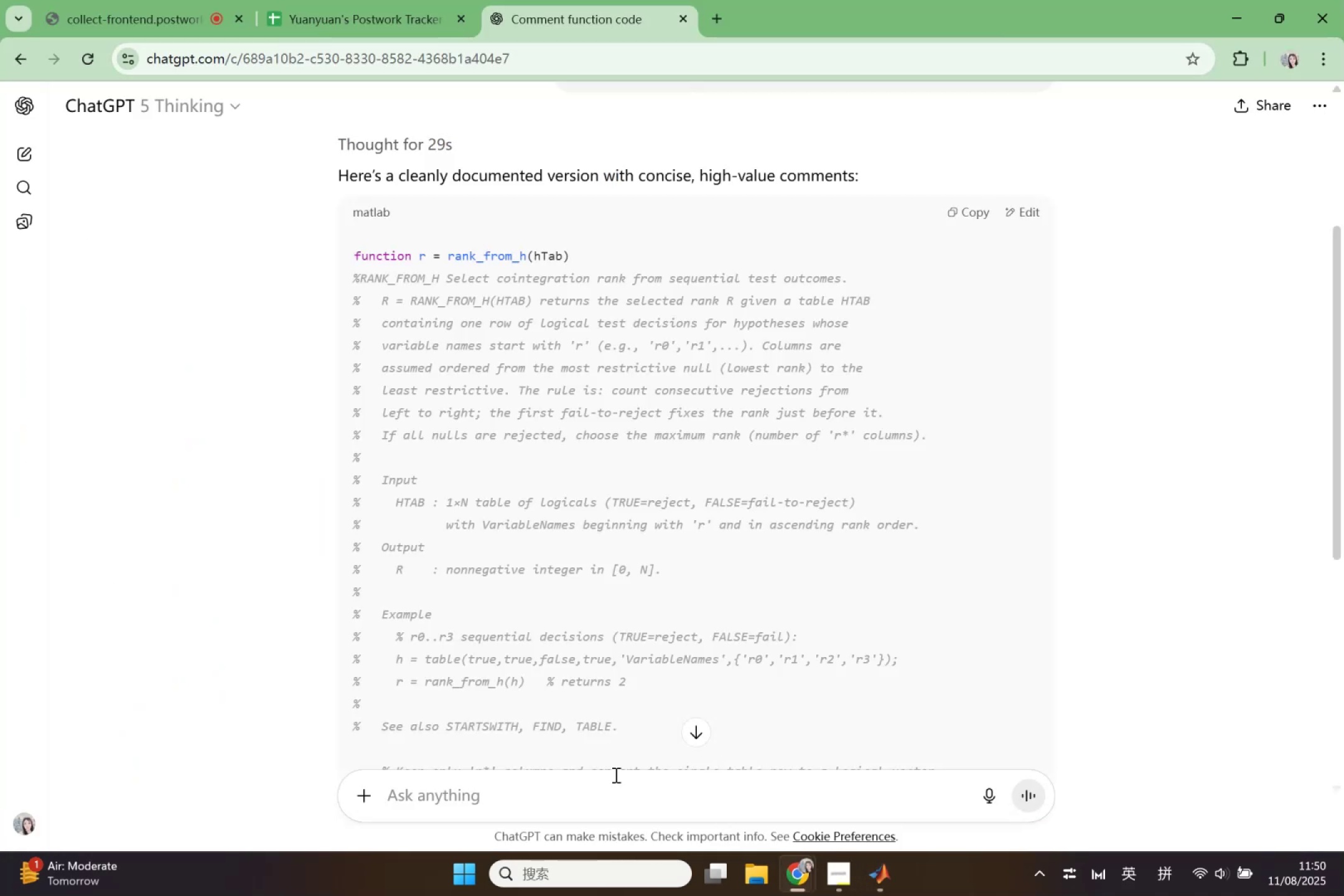 
left_click([615, 781])
 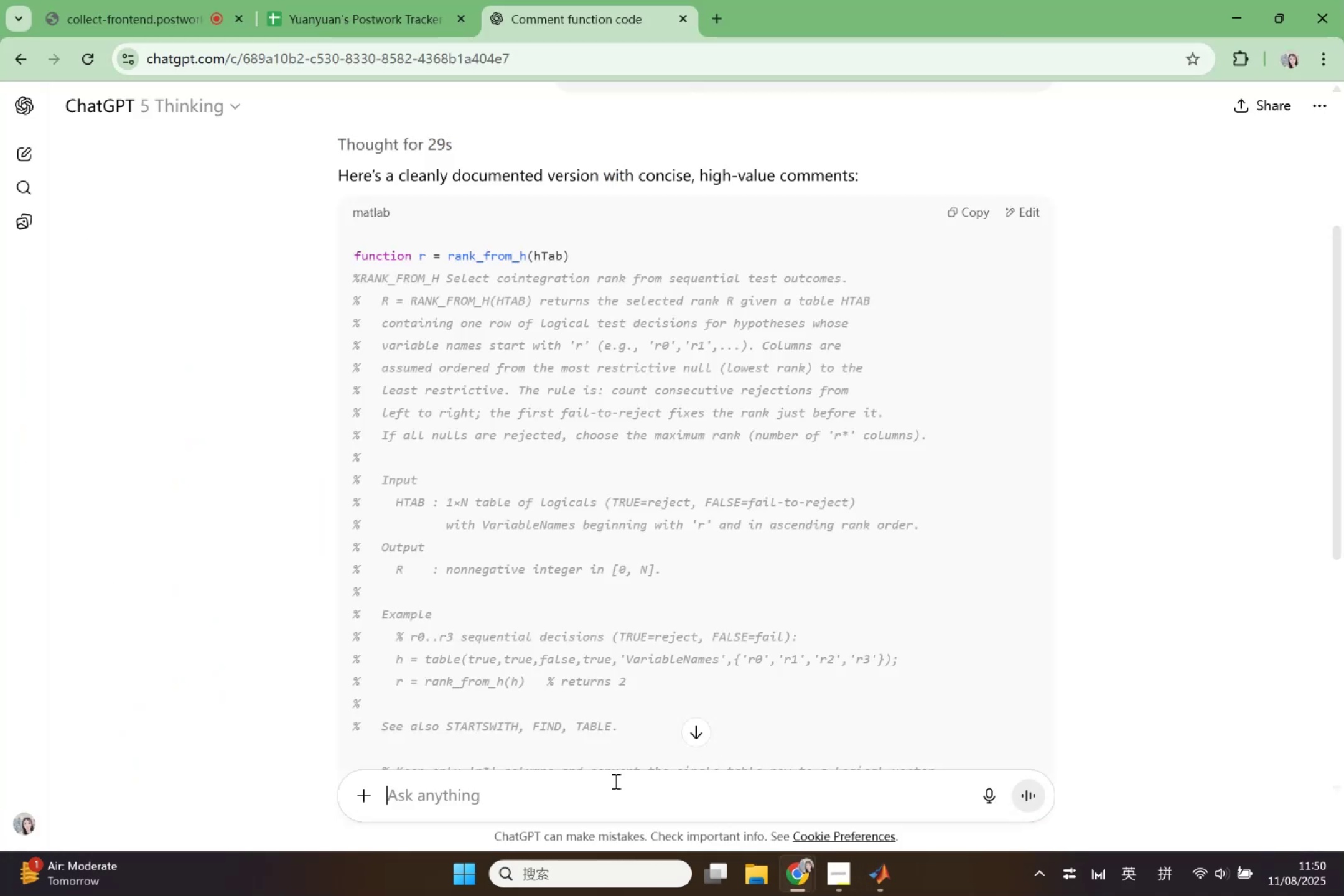 
key(Shift+Quote)
 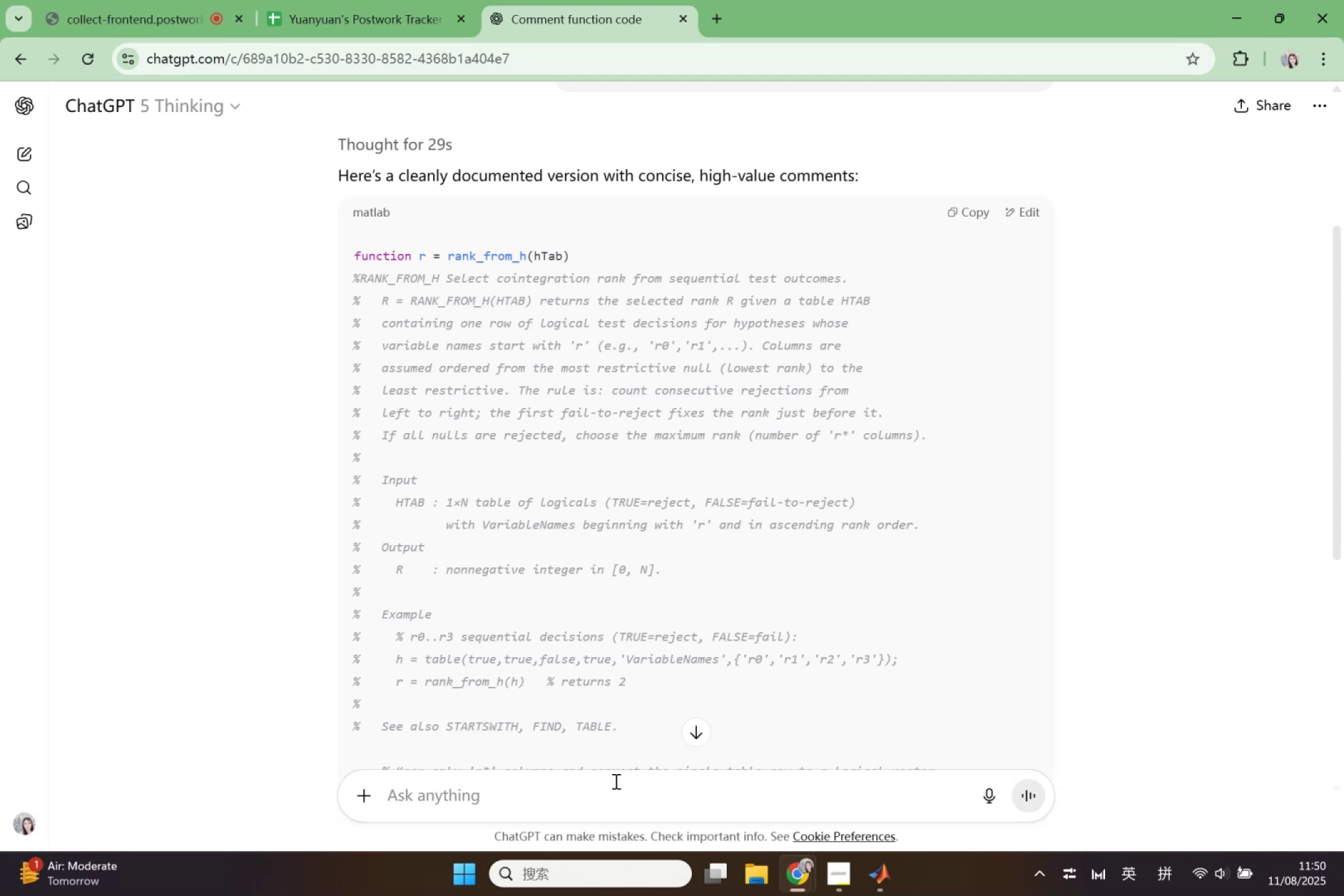 
key(Shift+Quote)
 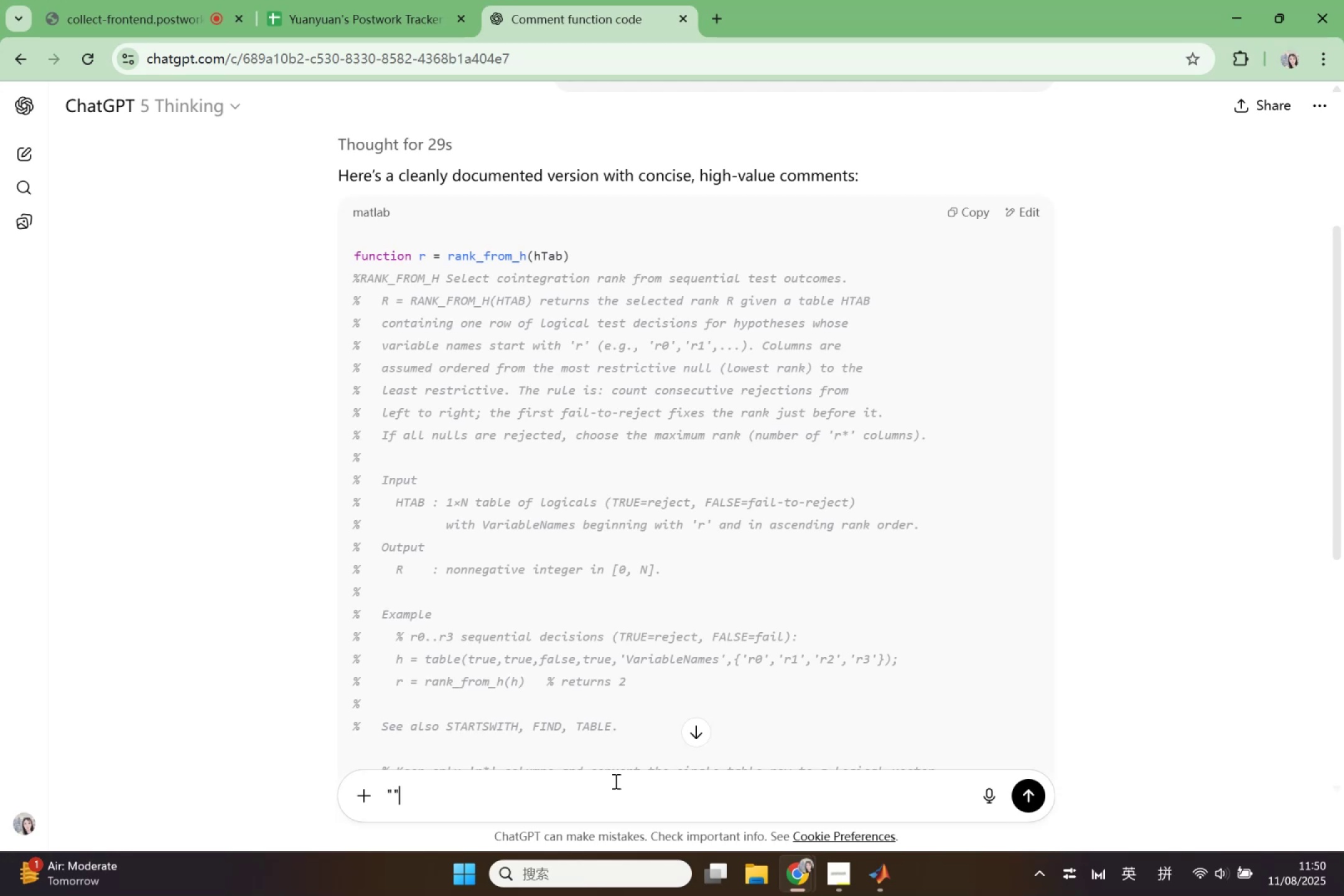 
key(ArrowLeft)
 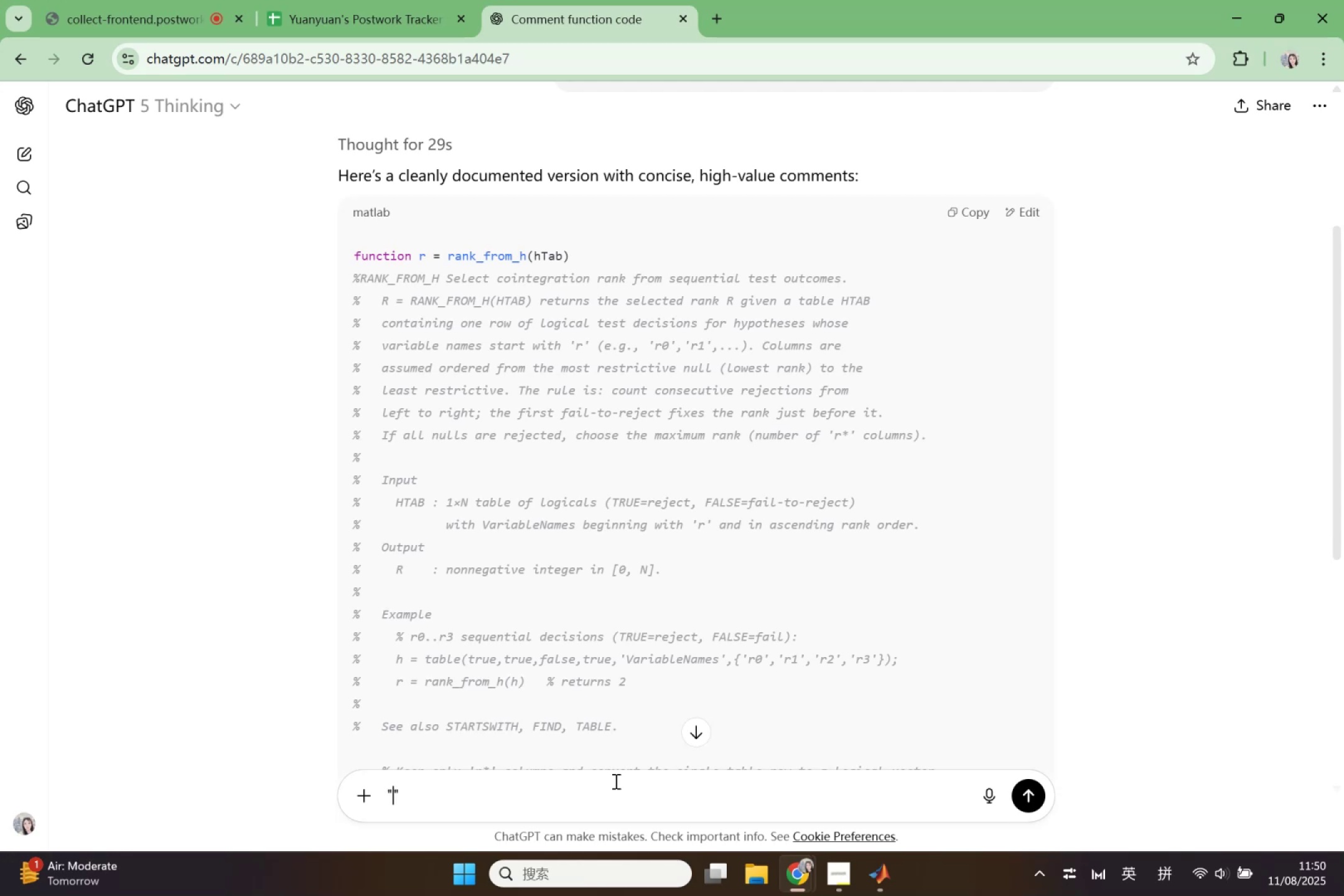 
key(Control+ControlLeft)
 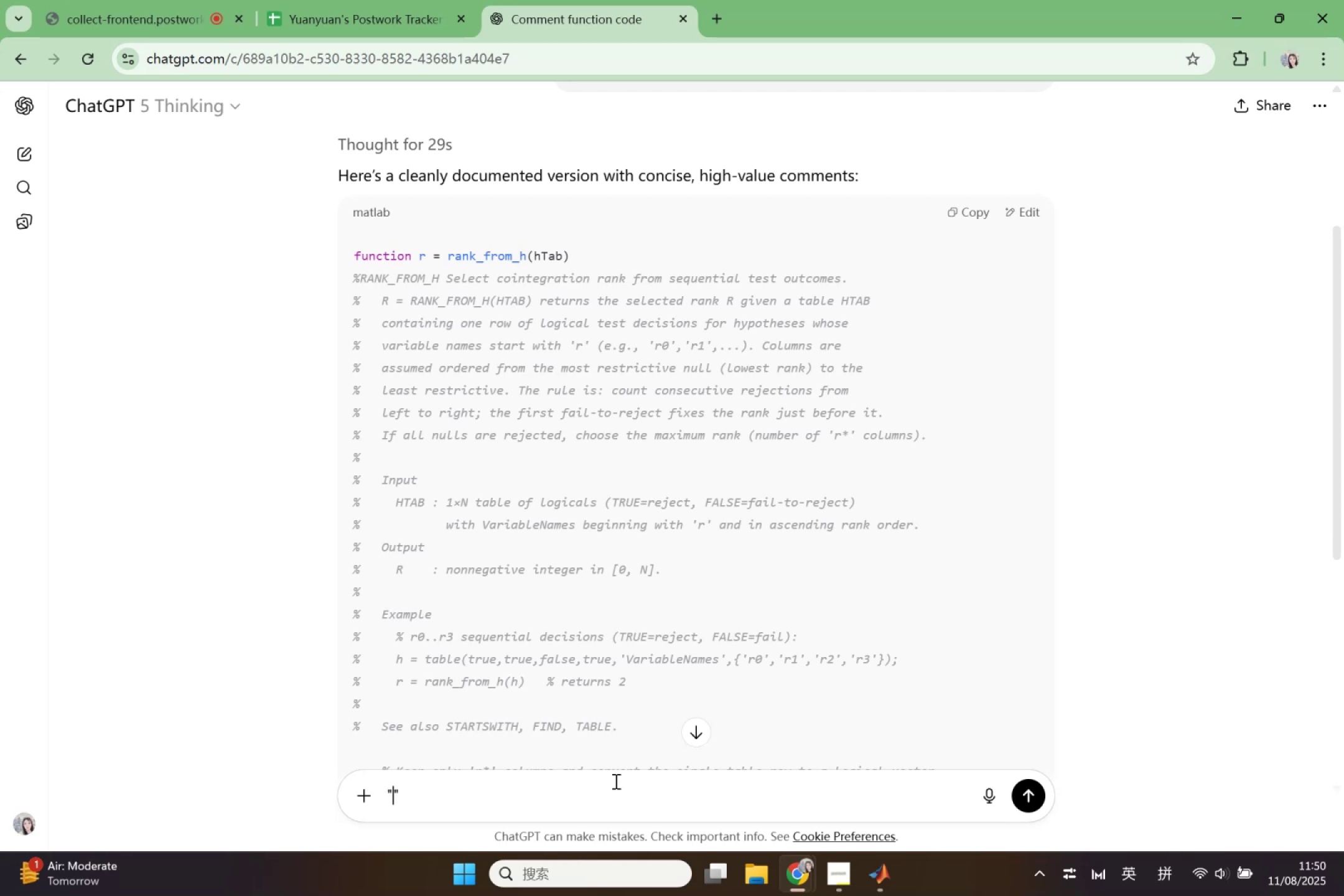 
key(Control+V)
 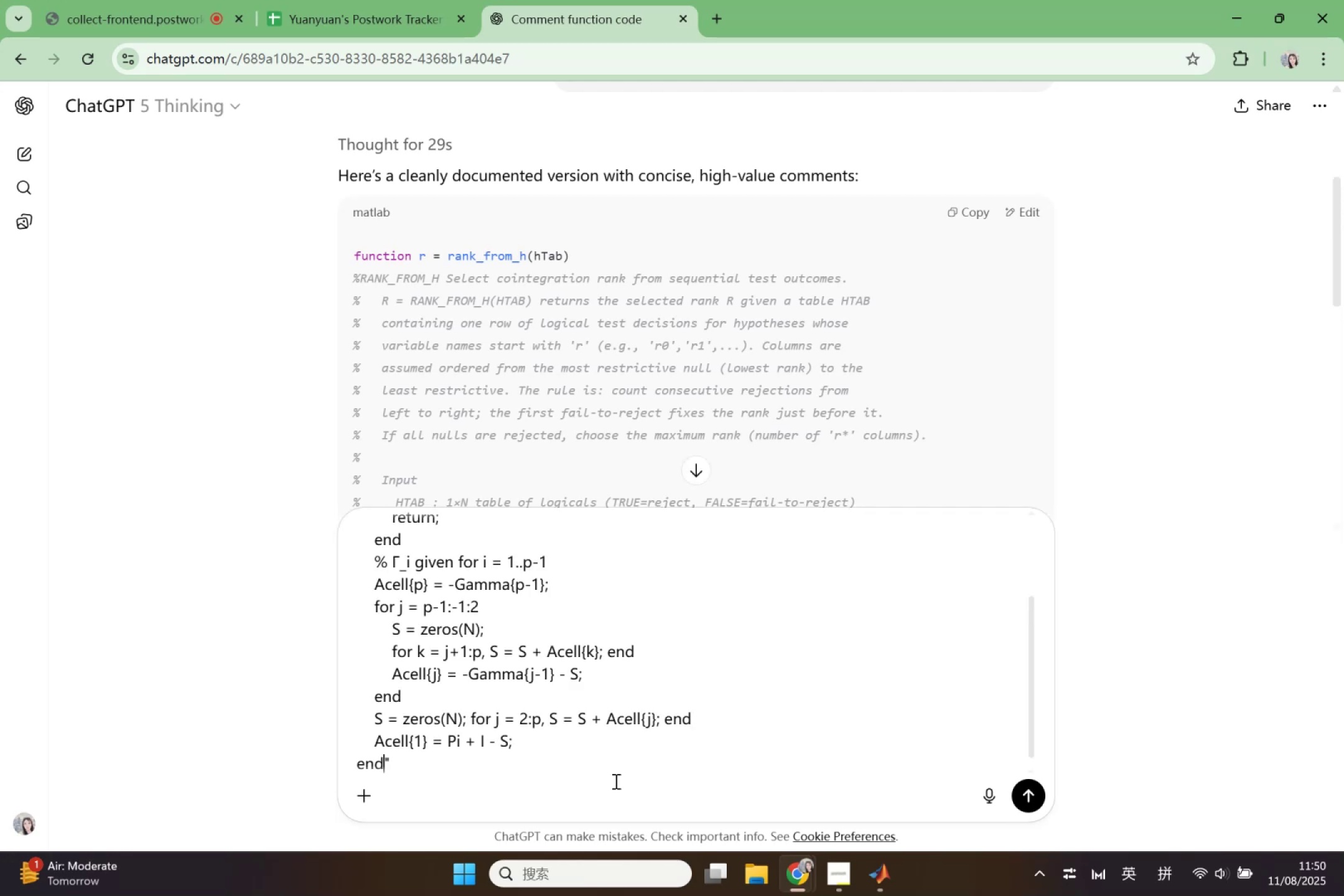 
key(ArrowRight)
 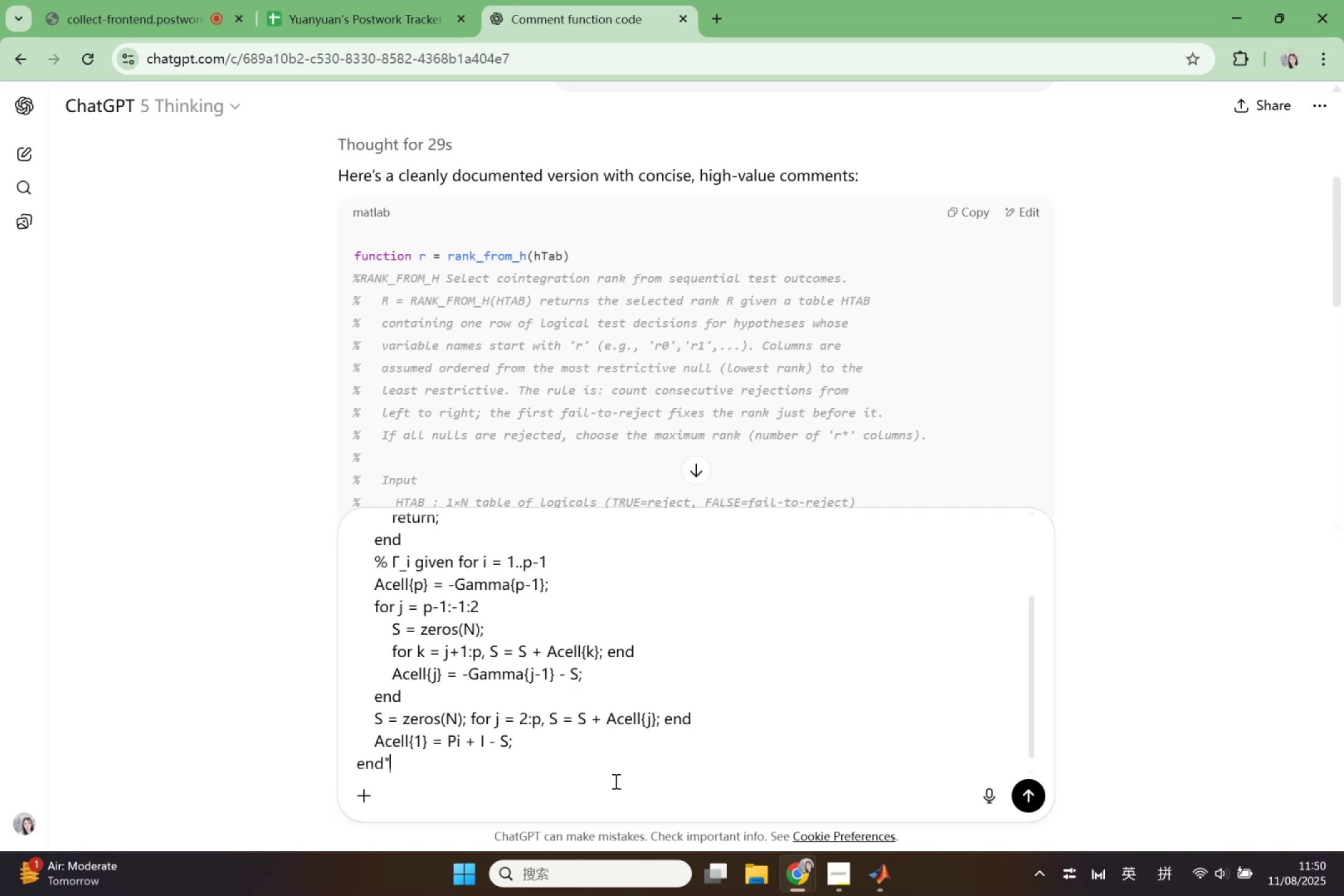 
key(Shift+Enter)
 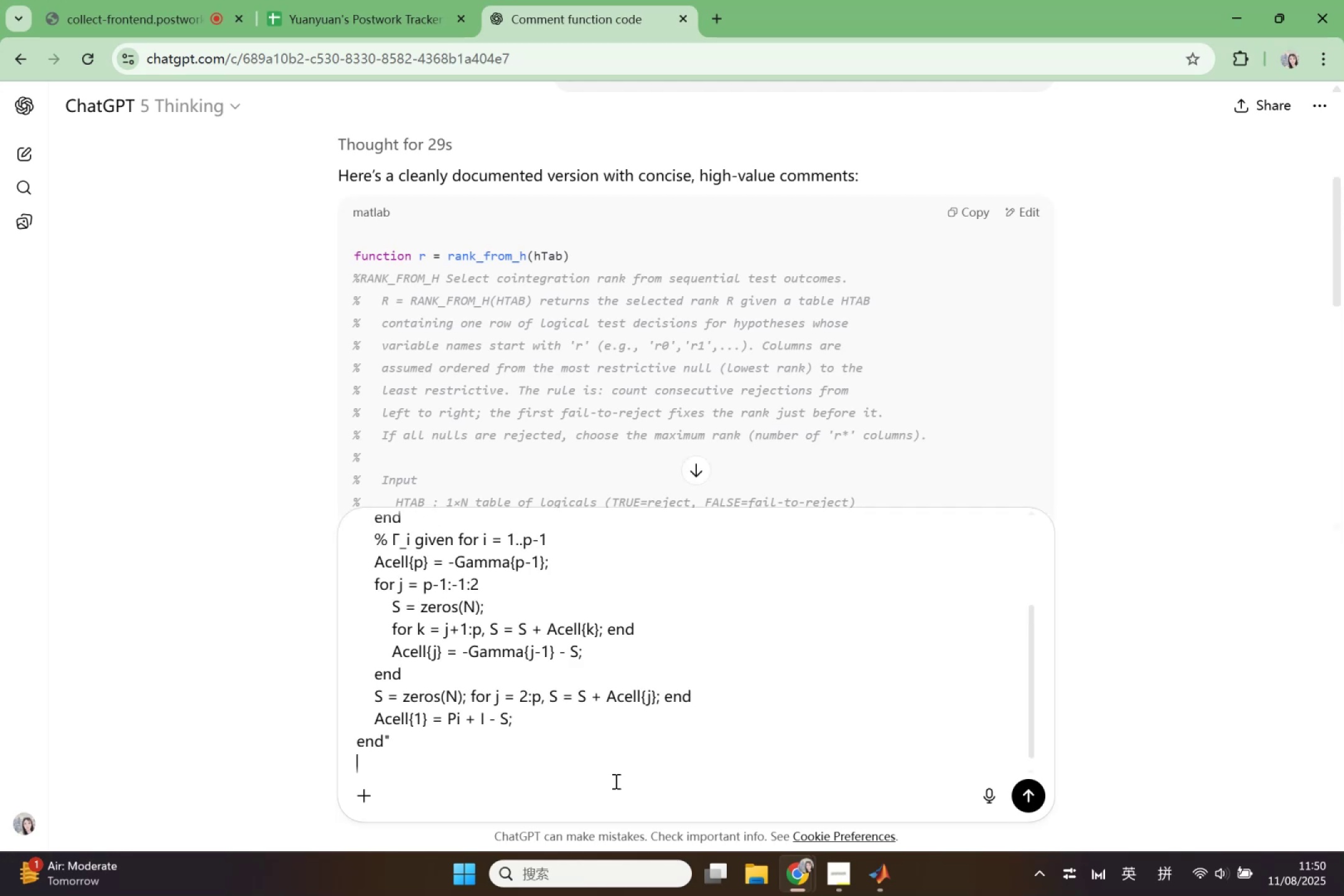 
key(Shift+Enter)
 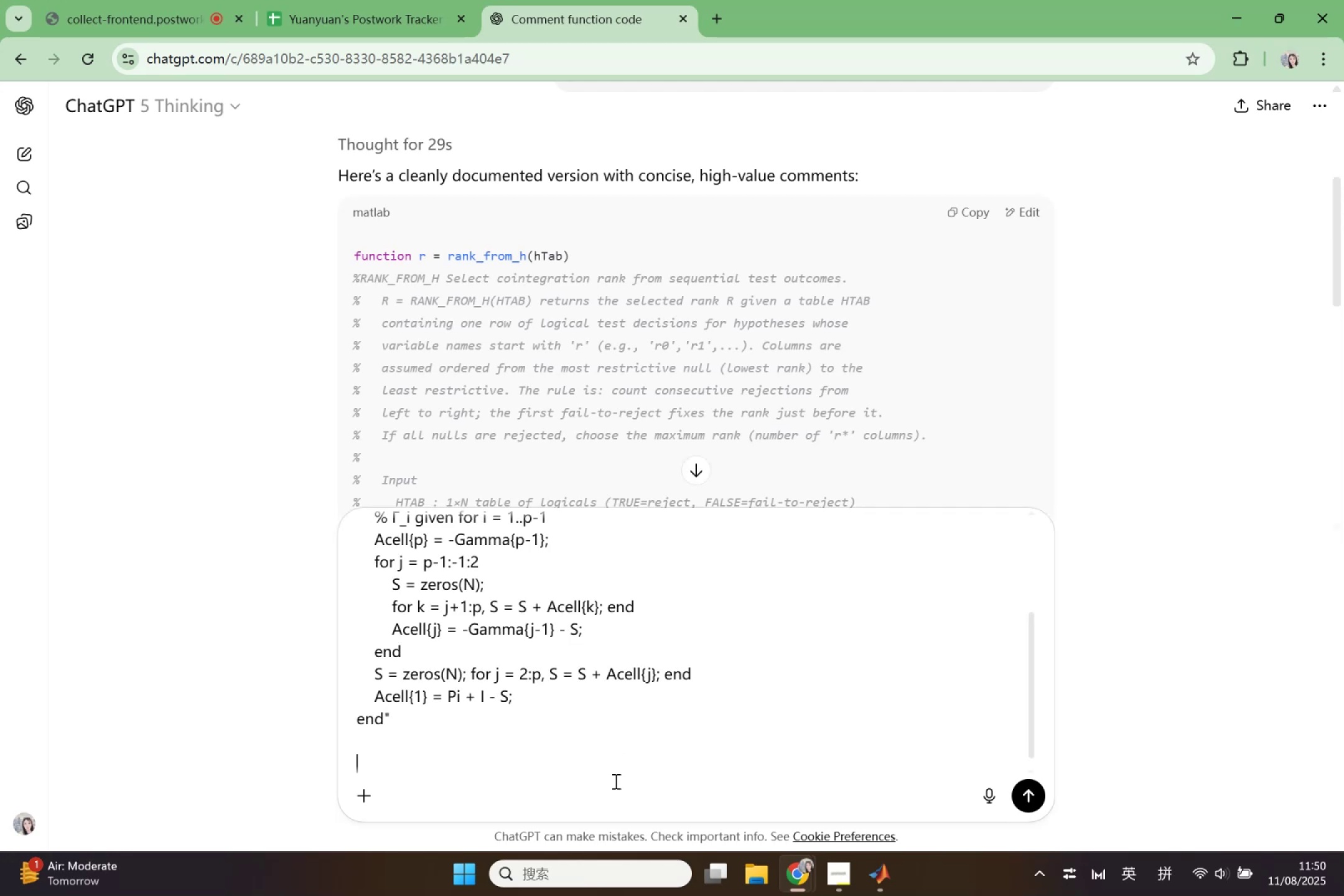 
type(comment this one)
 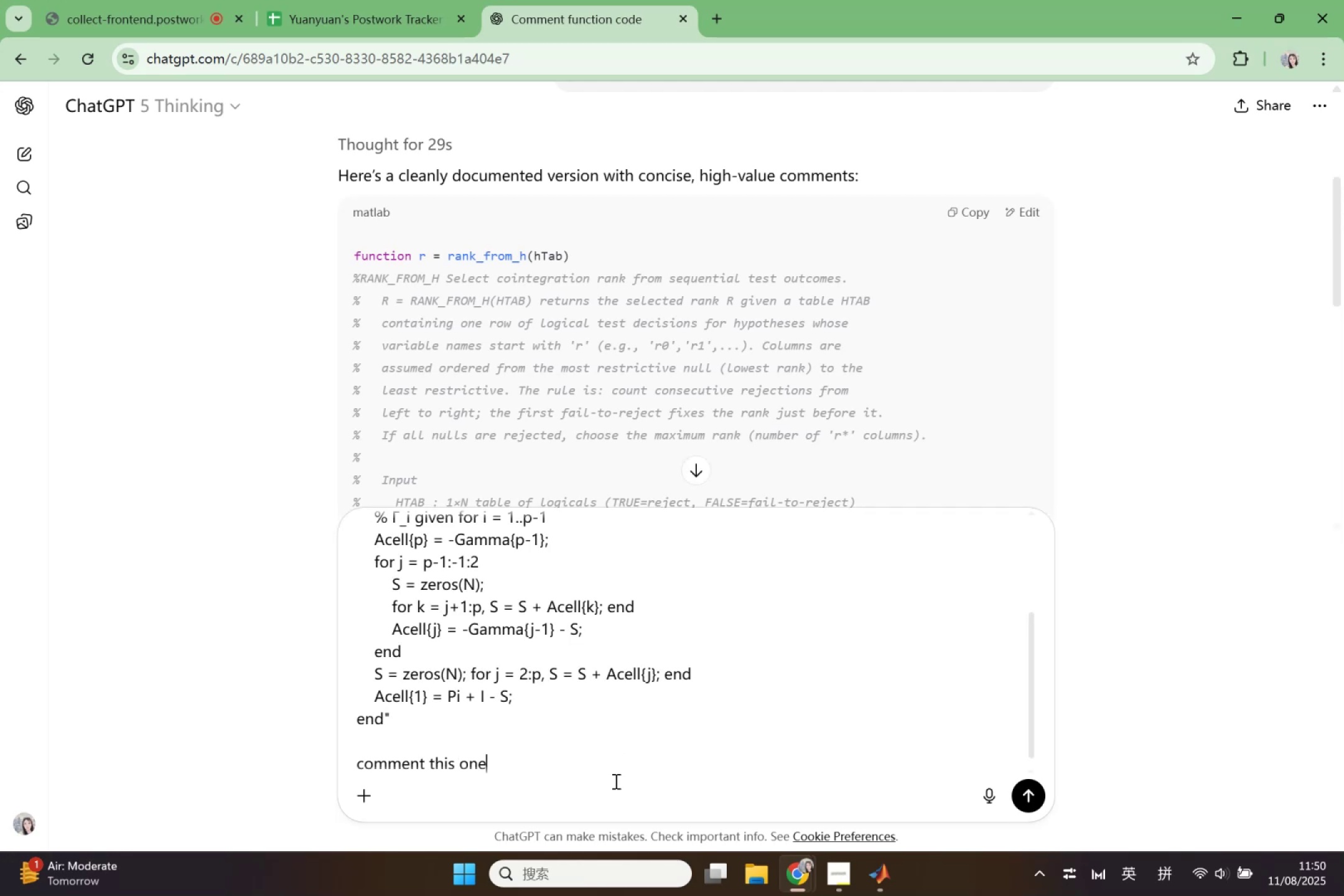 
key(Enter)
 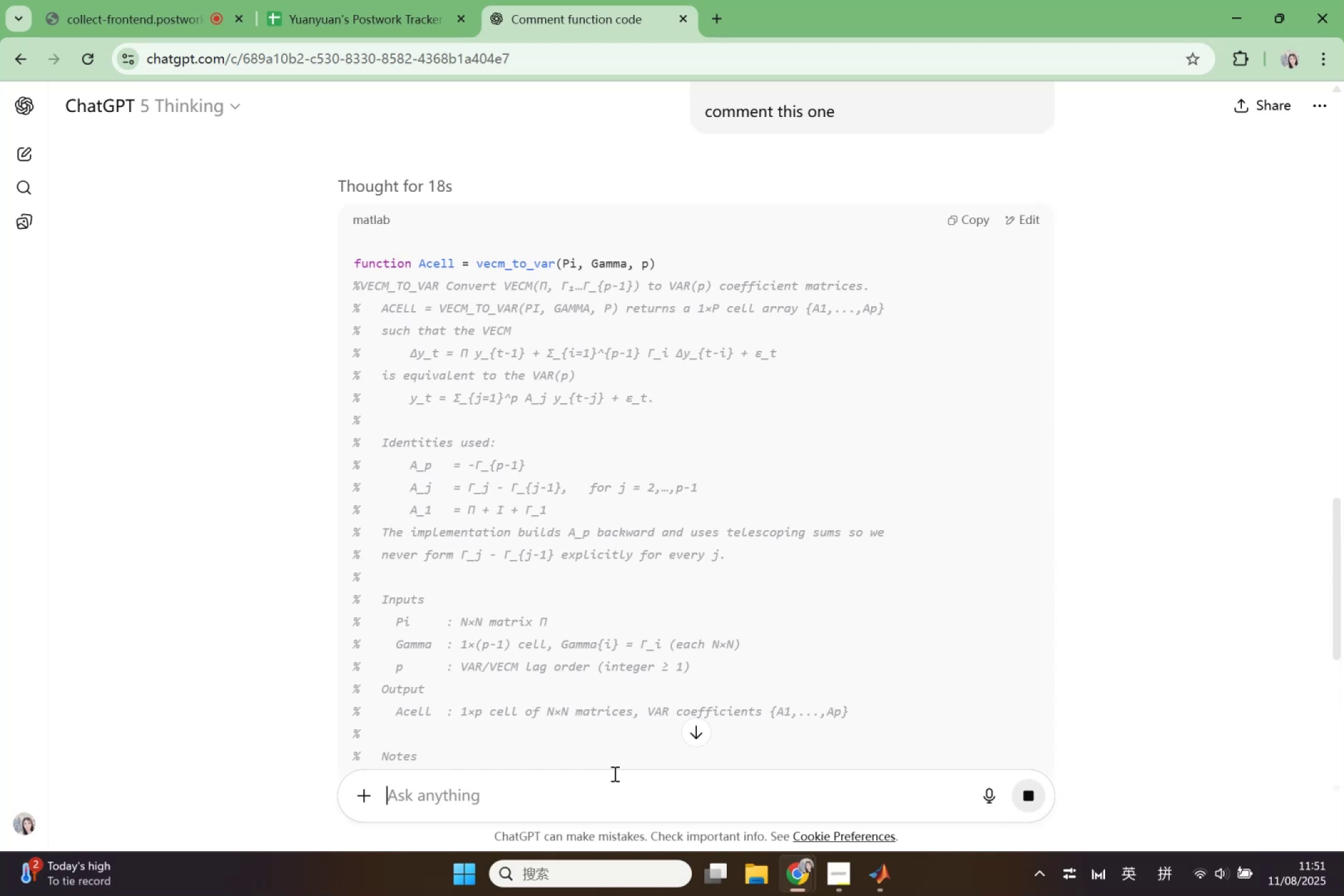 
wait(30.64)
 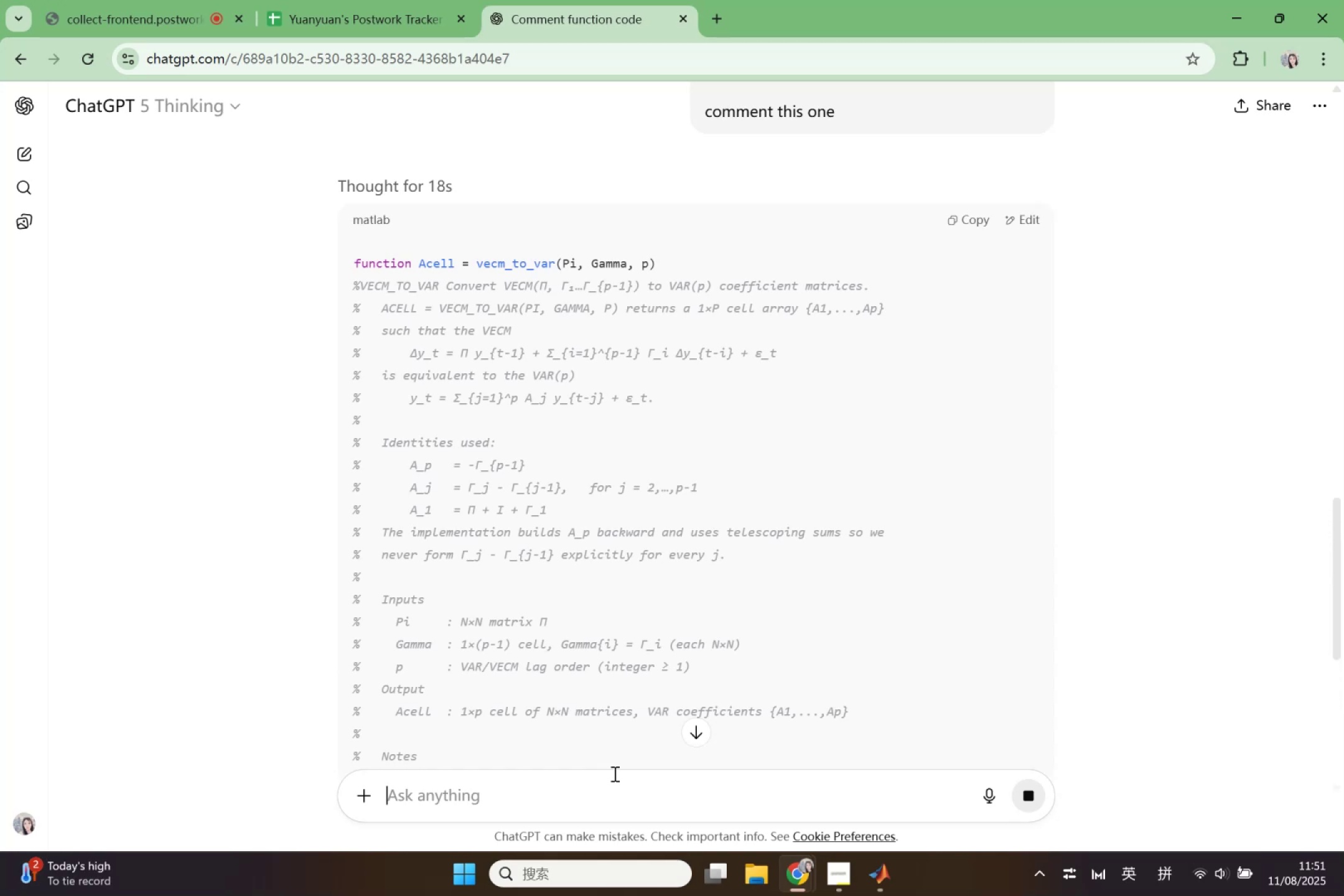 
left_click([969, 220])
 